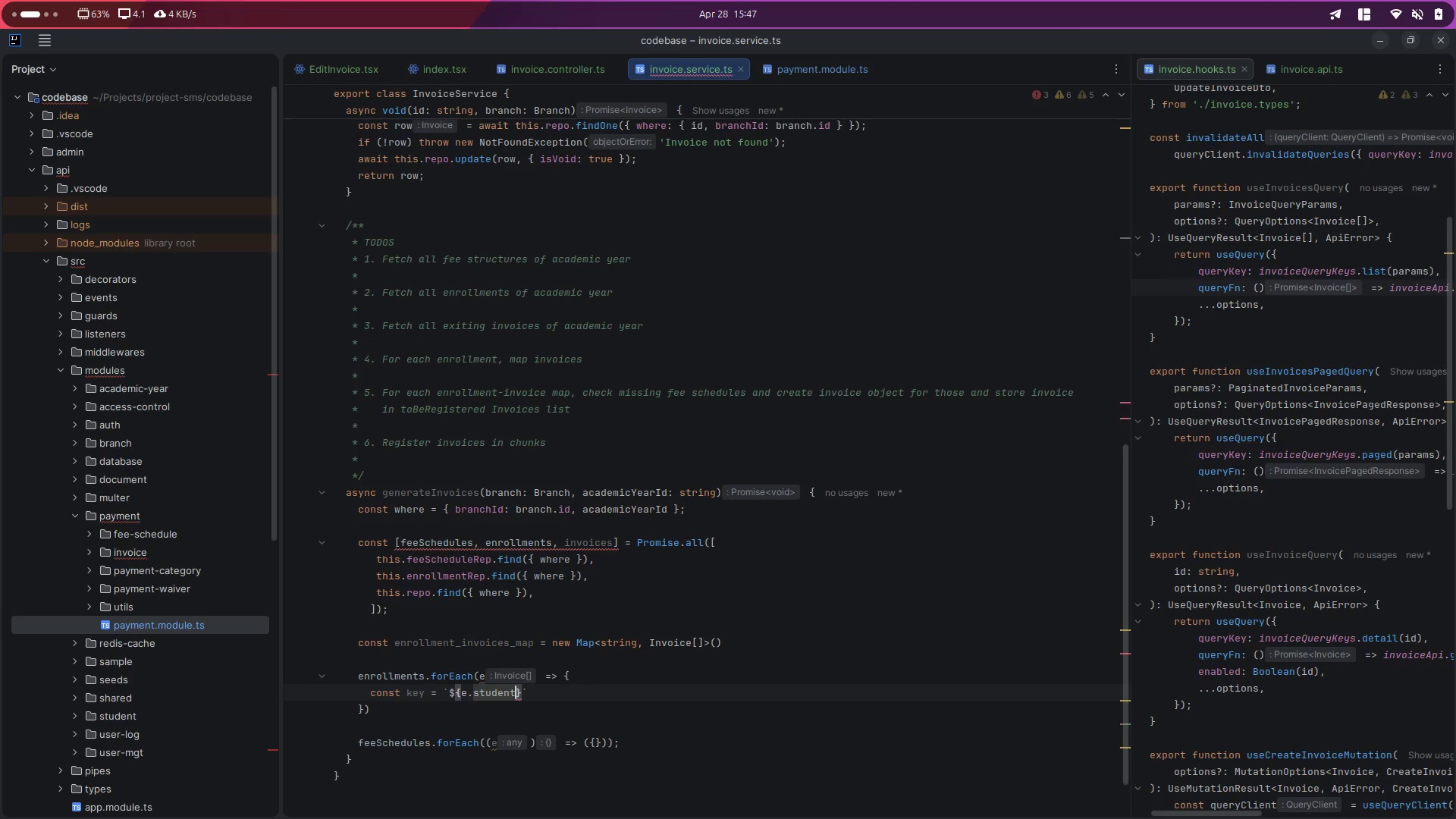 
key(Shift+I)
 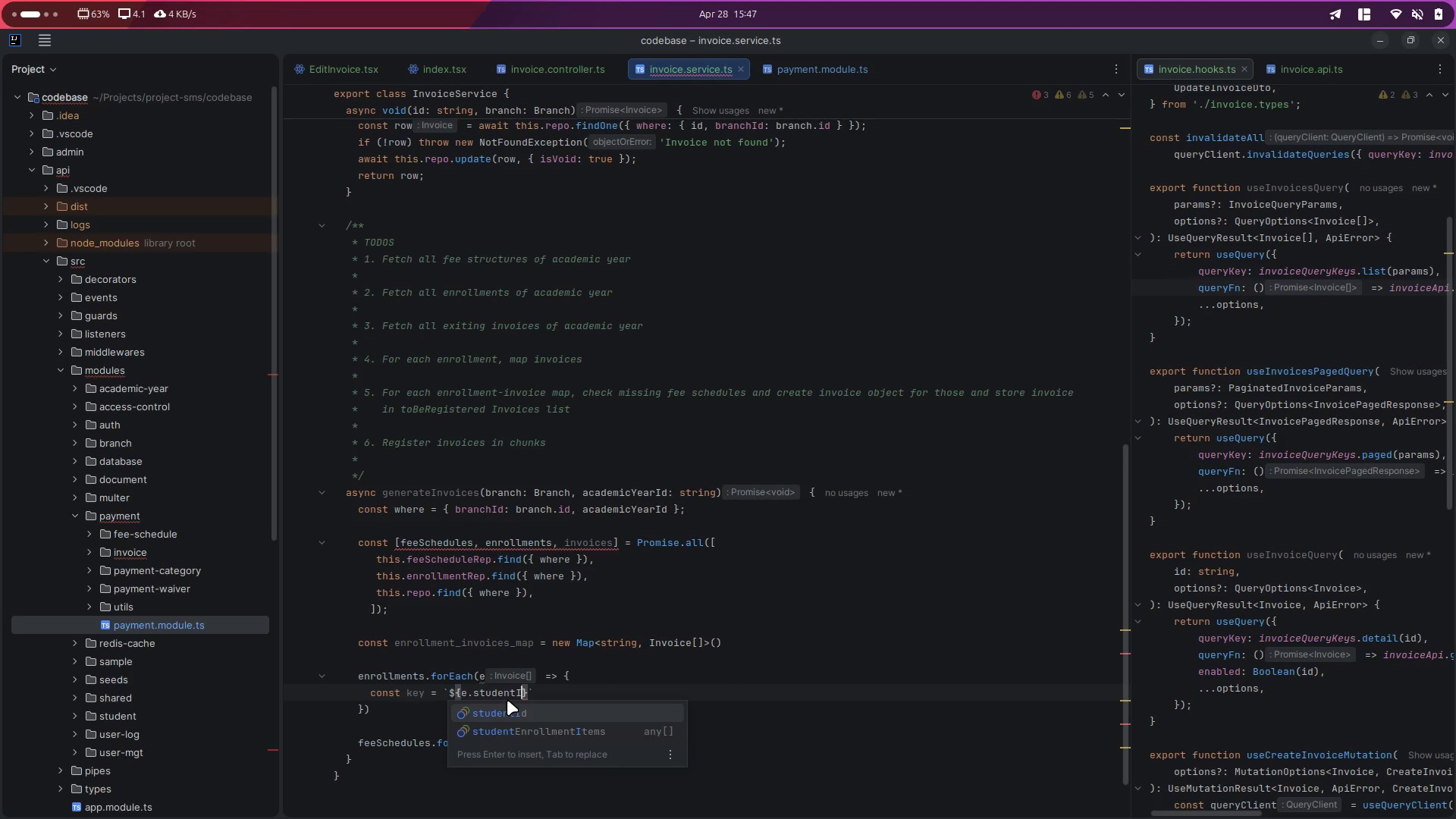 
key(Enter)
 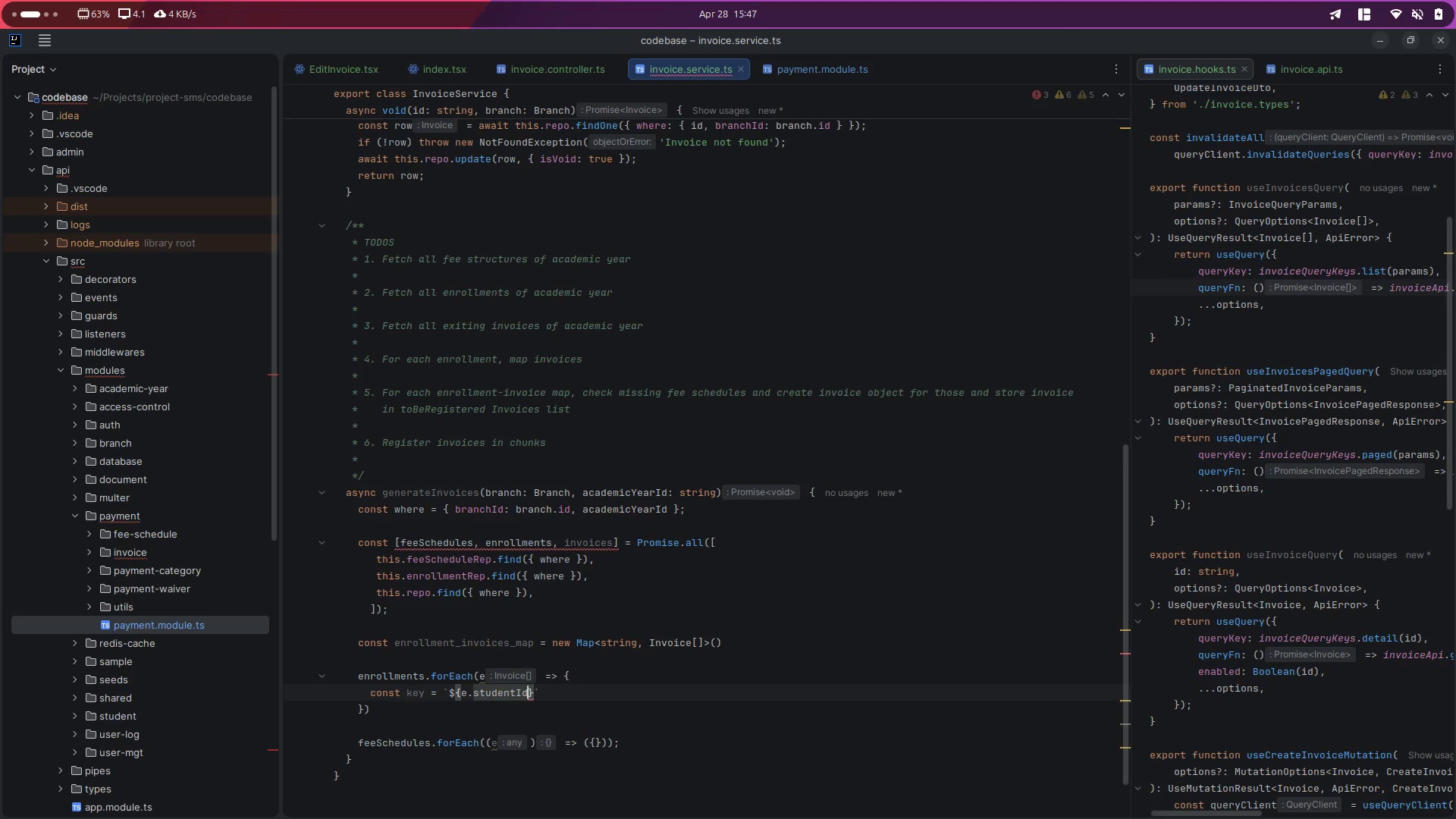 
key(ArrowRight)
 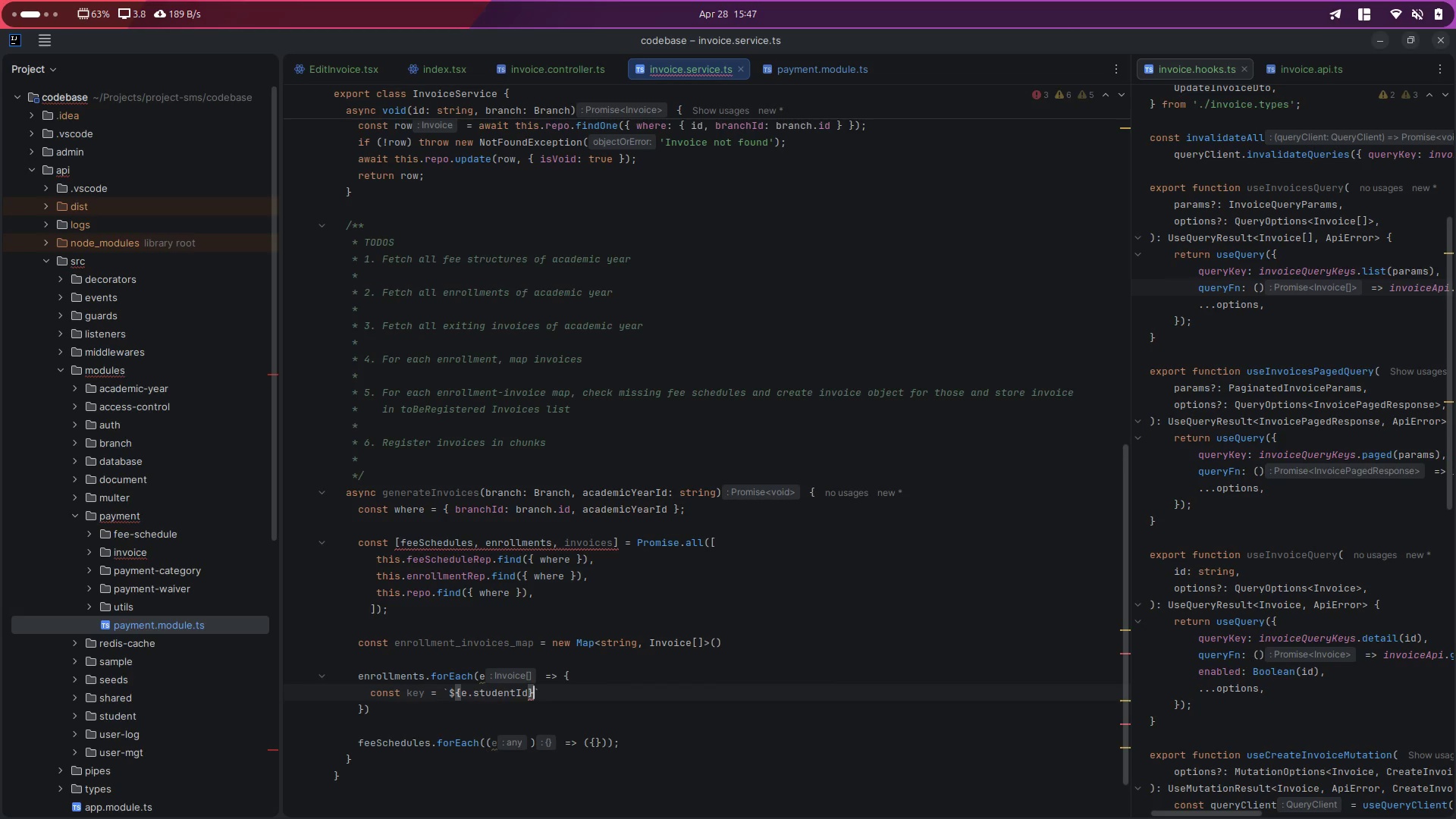 
type(--${e.aca)
 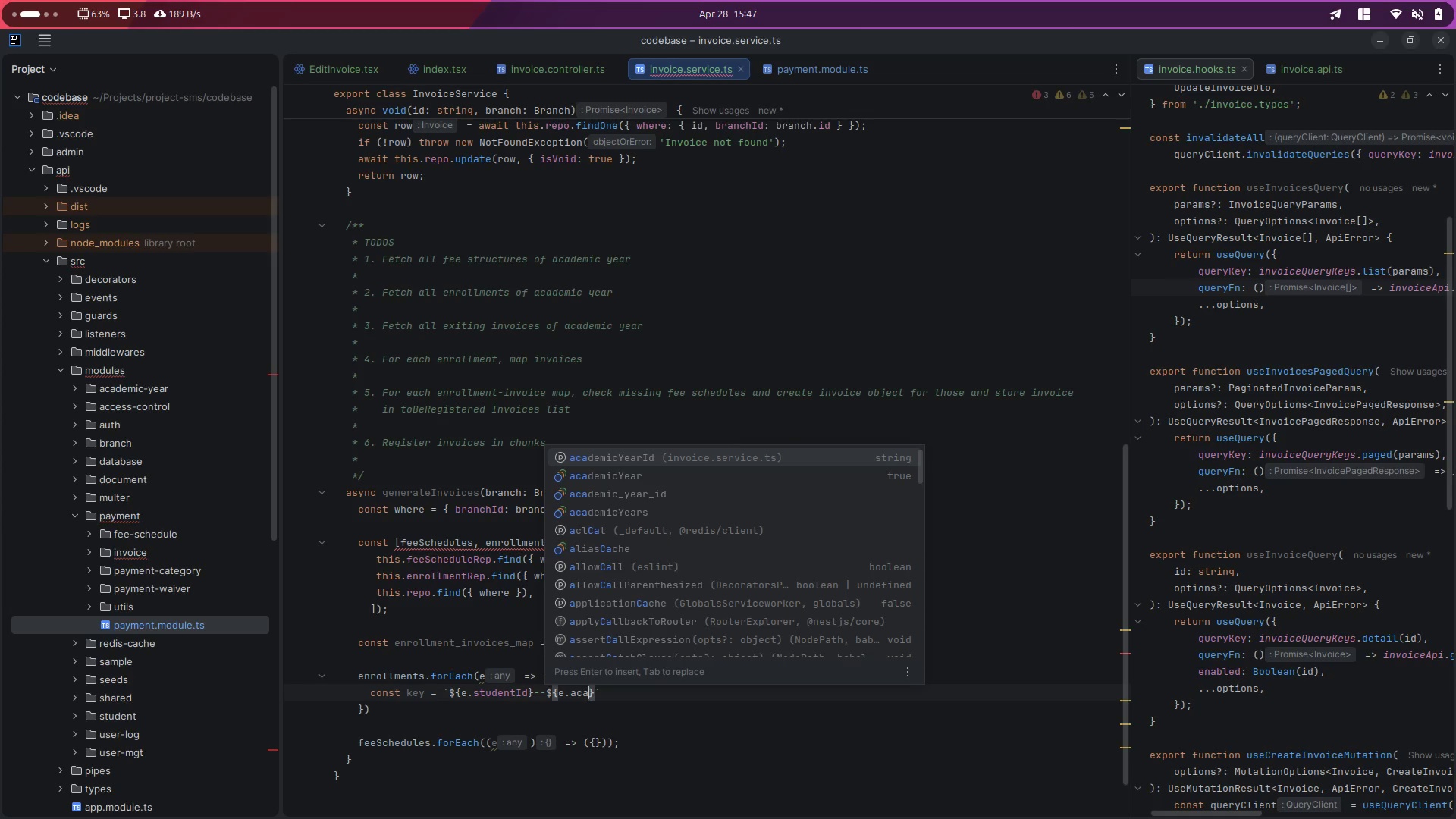 
key(Enter)
 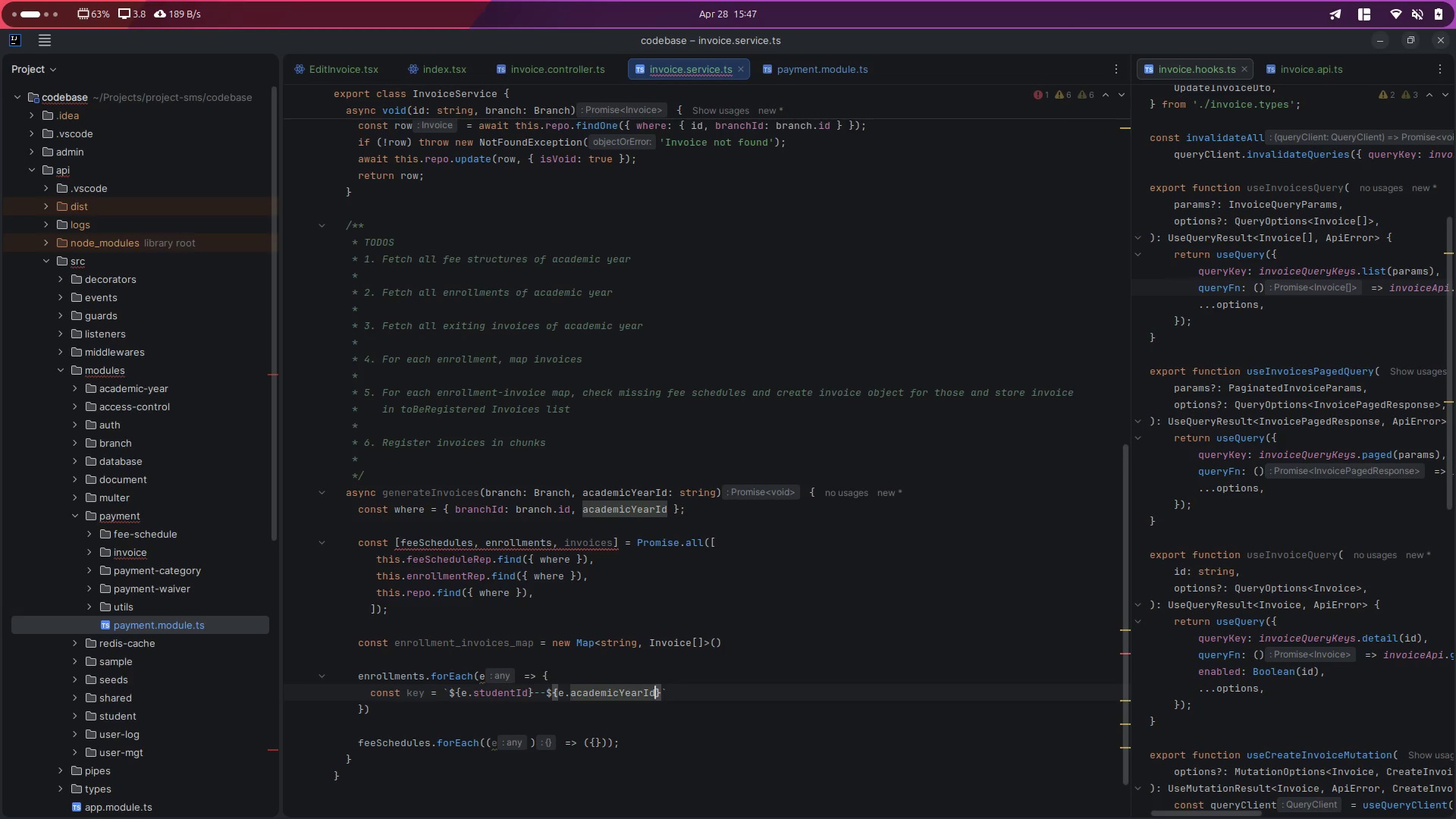 
key(ArrowRight)
 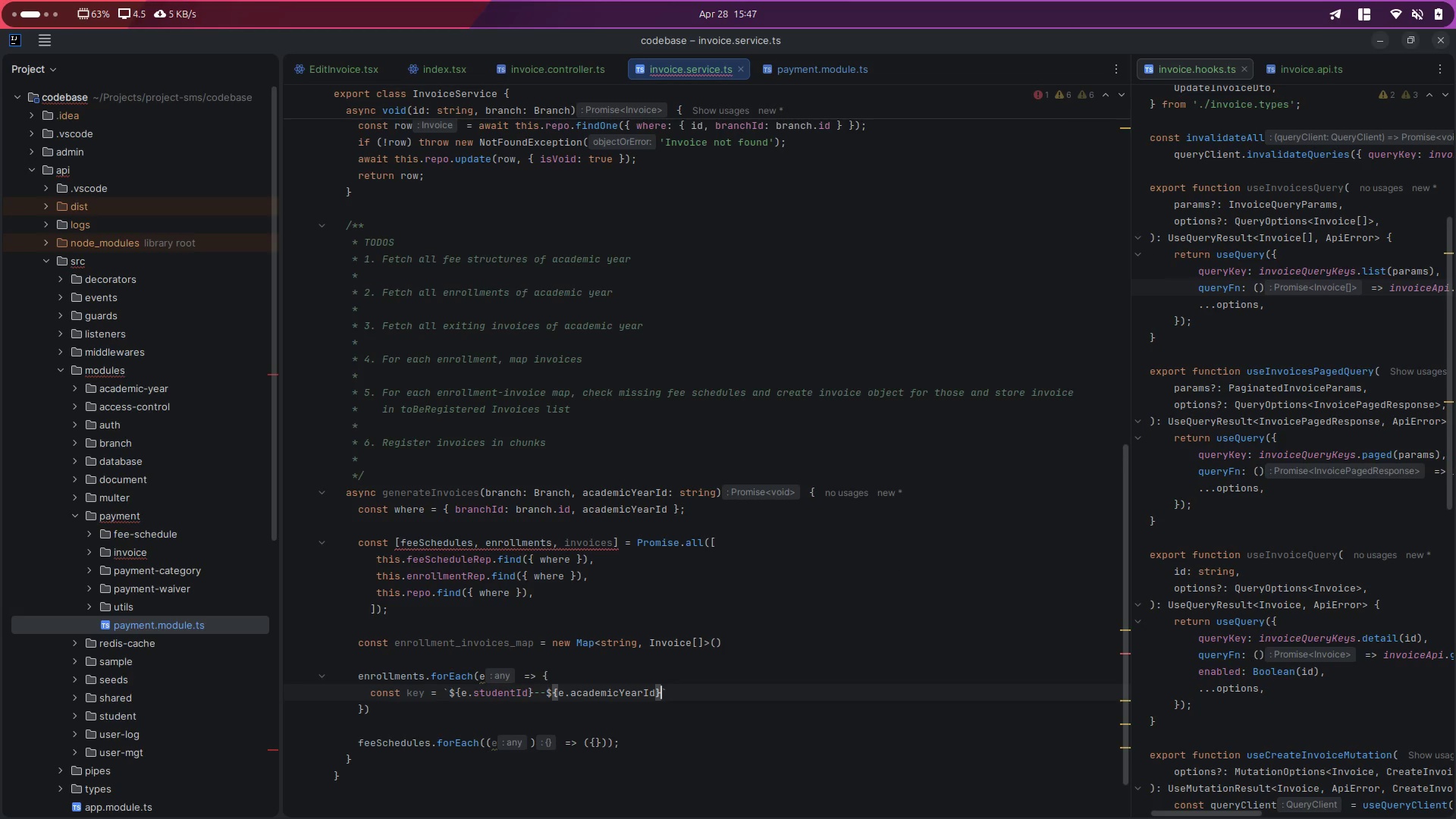 
type(--${e.a)
key(Backspace)
type(gra)
 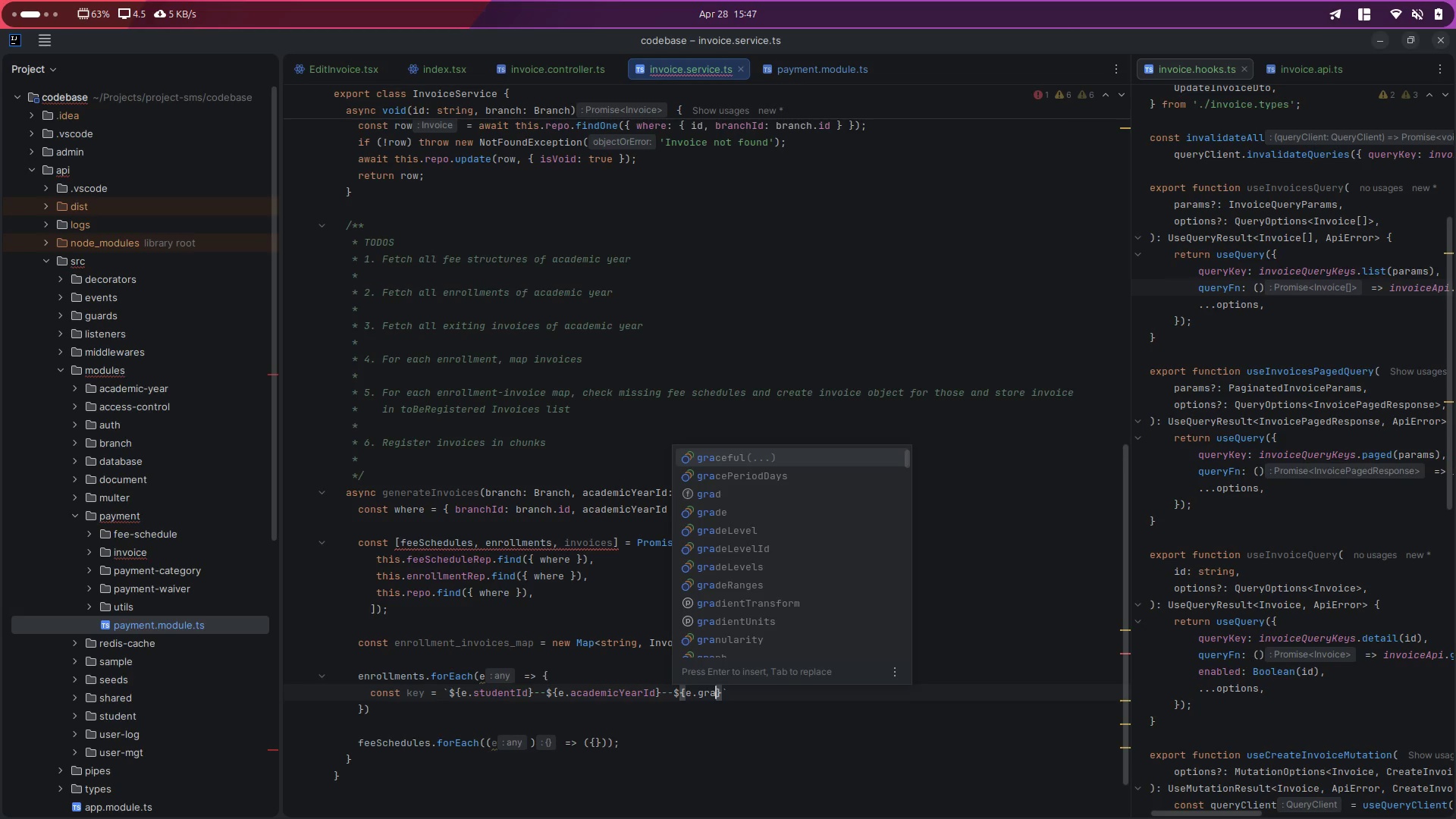 
key(ArrowDown)
 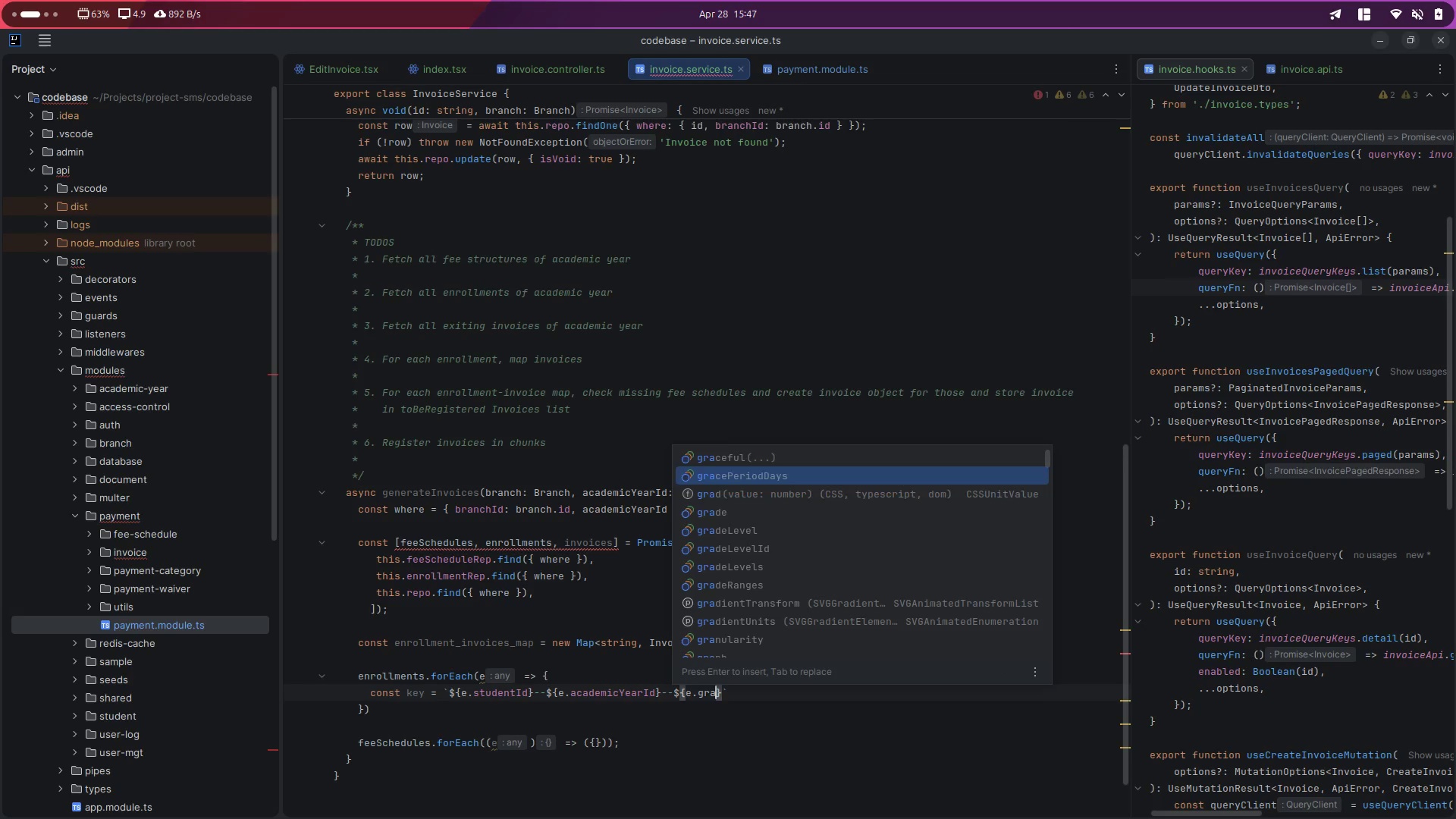 
key(ArrowDown)
 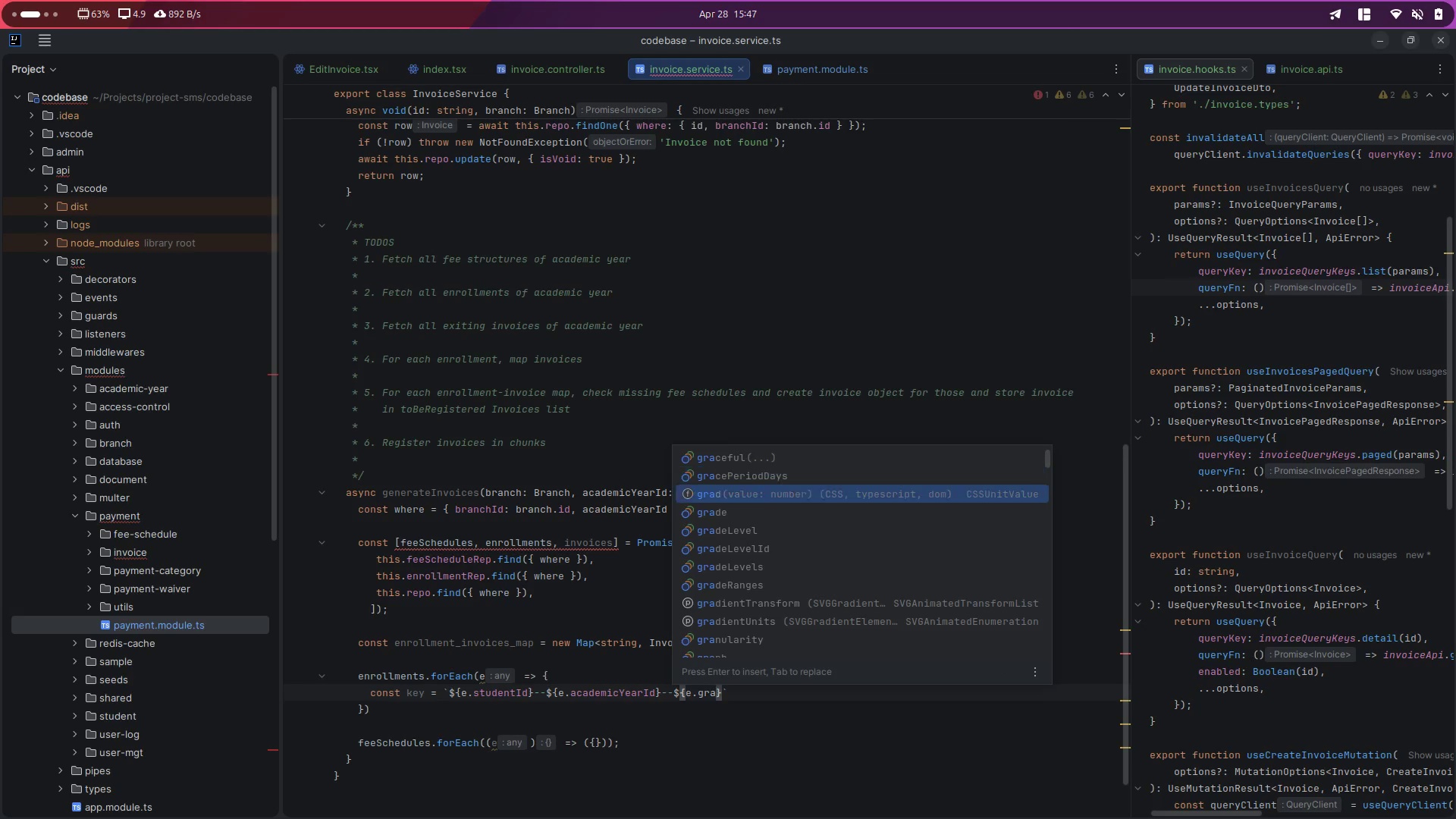 
key(ArrowDown)
 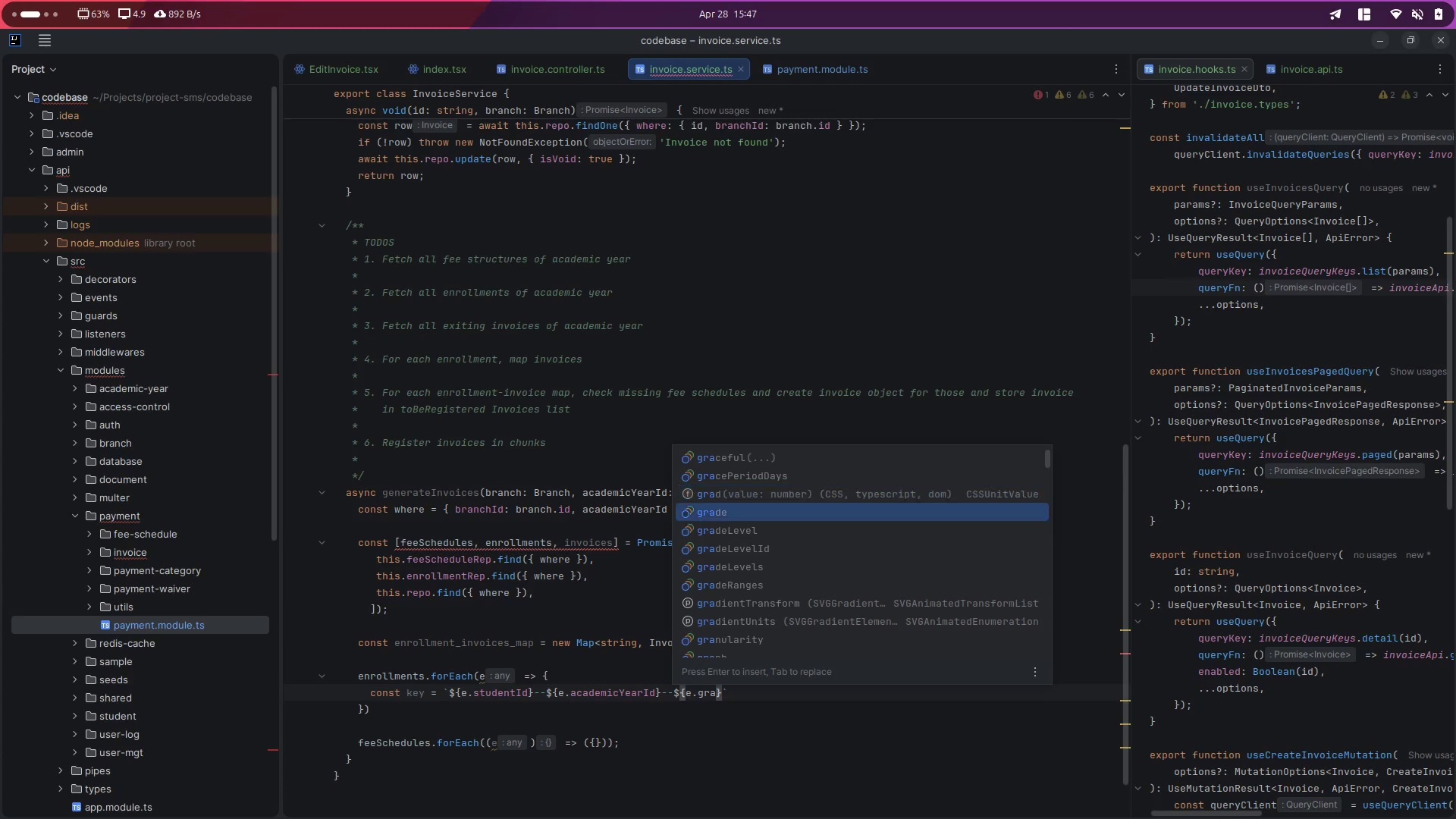 
key(ArrowDown)
 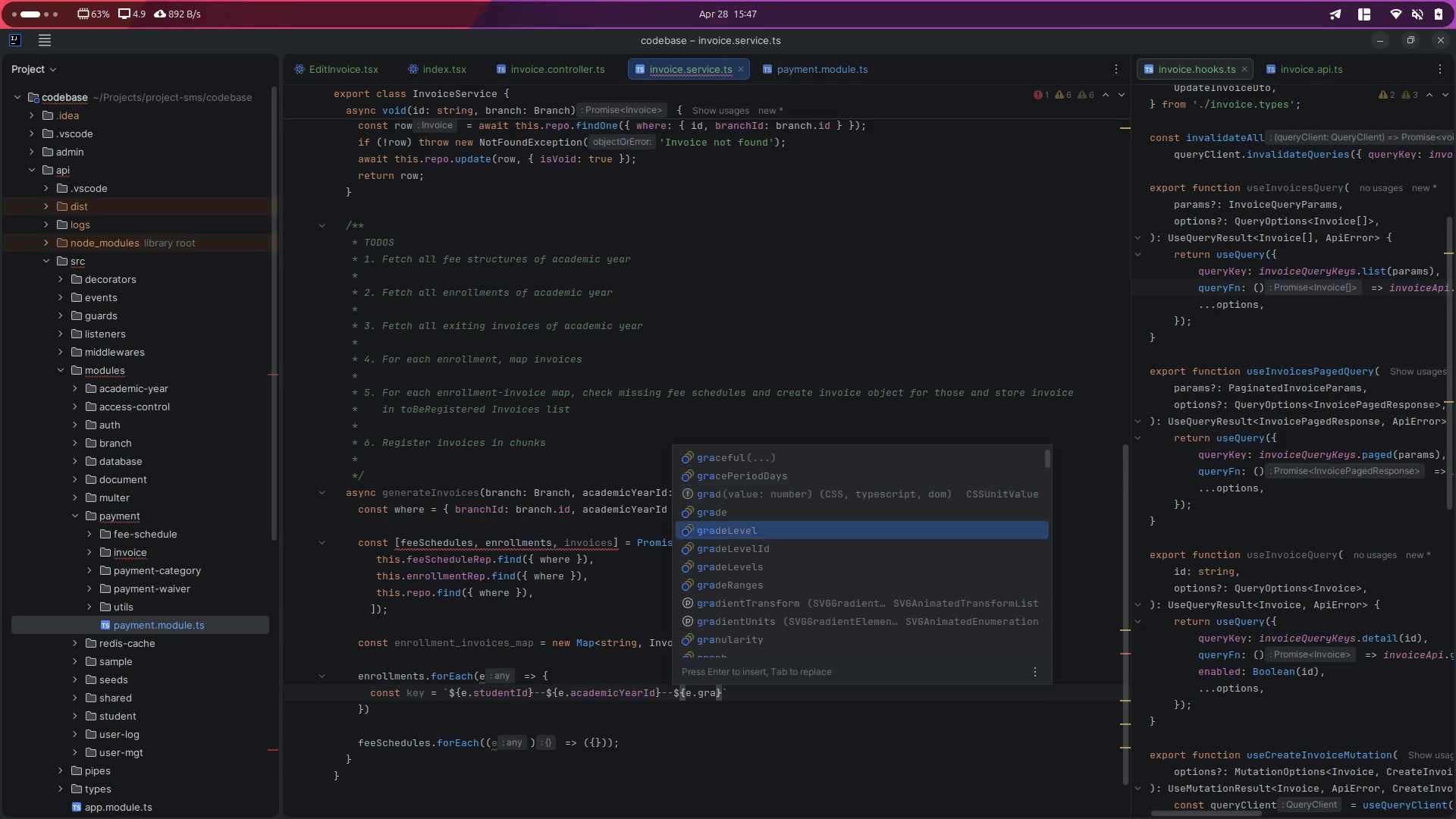 
key(ArrowDown)
 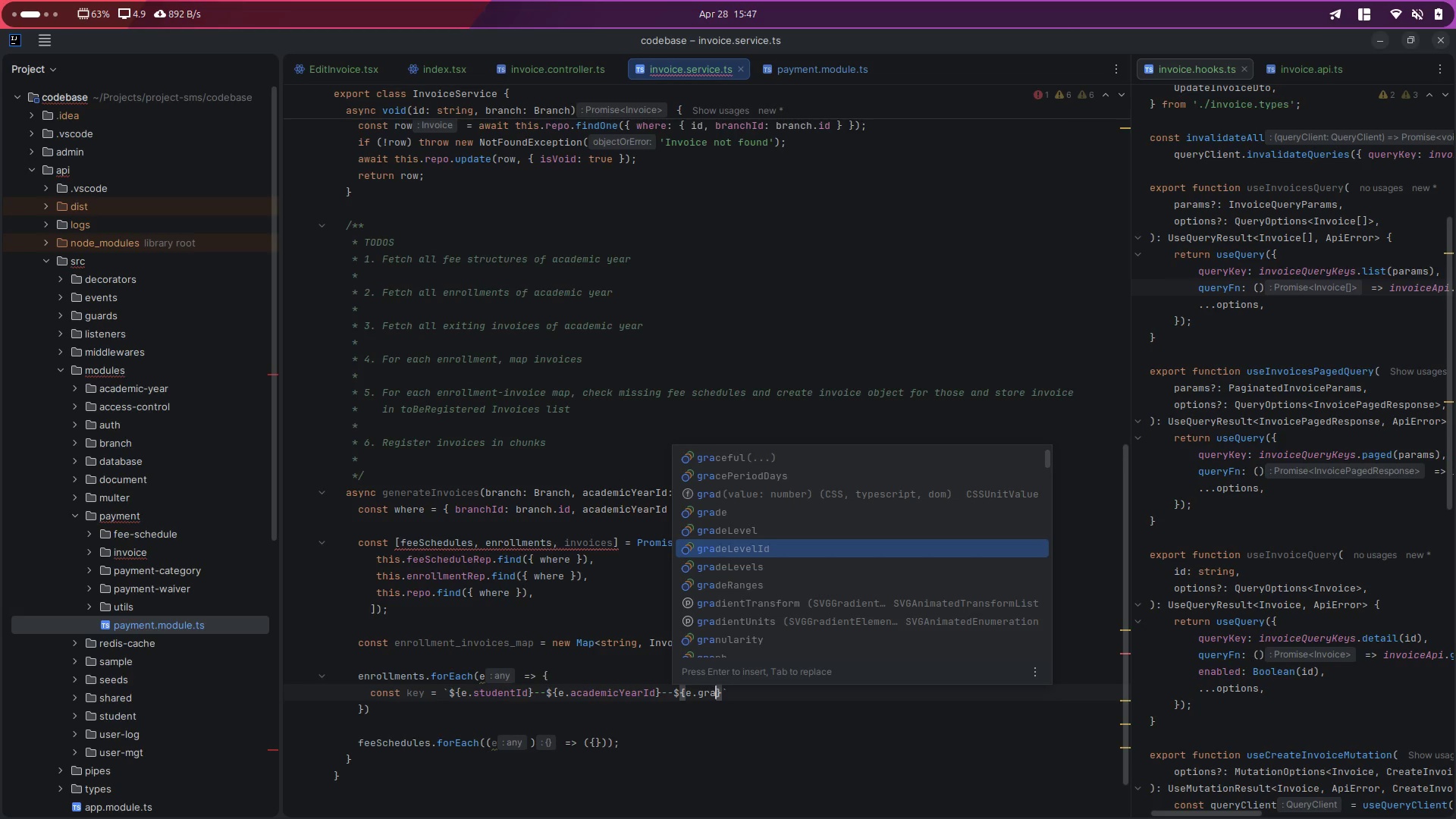 
key(Enter)
 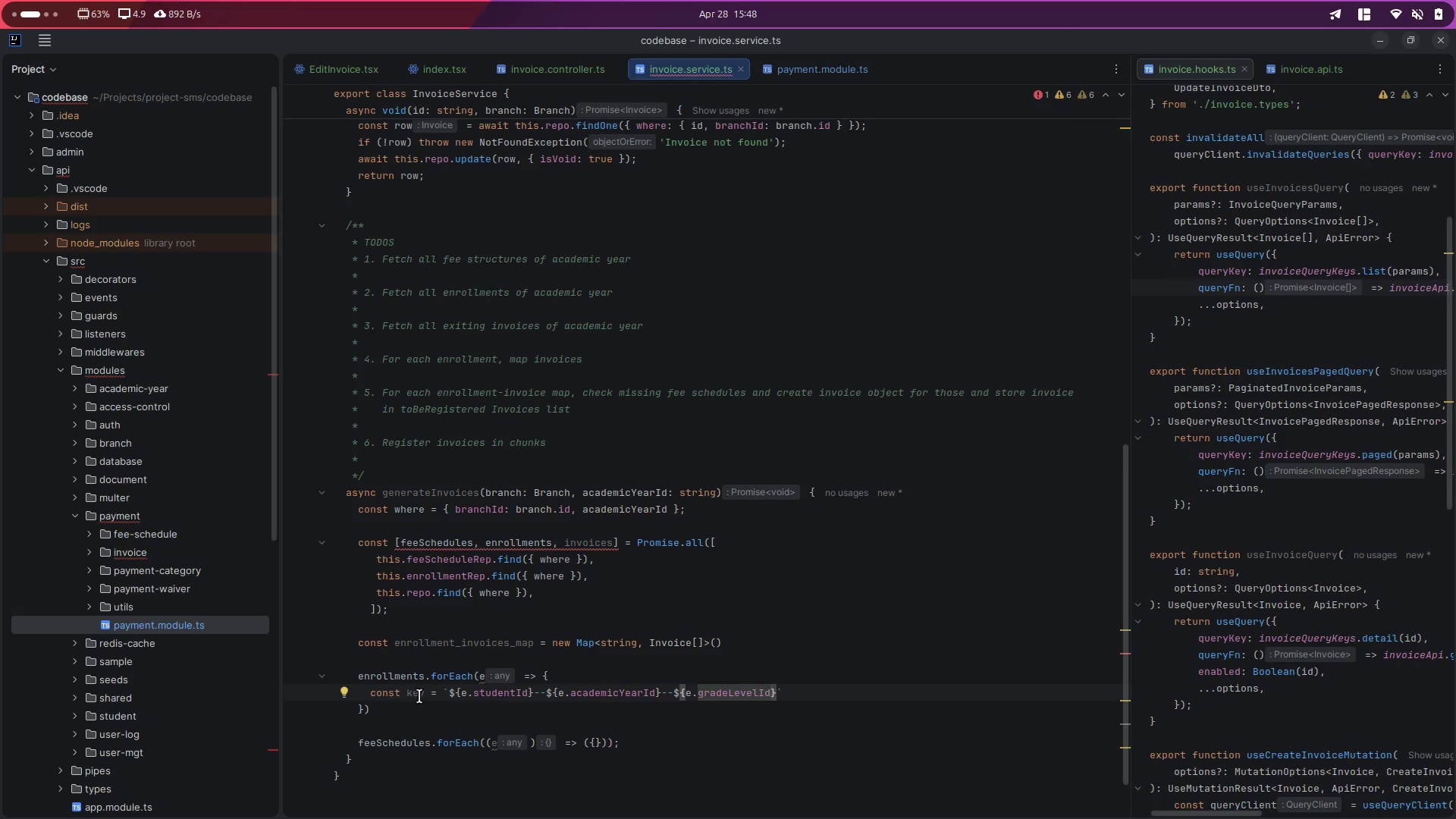 
double_click([412, 693])
 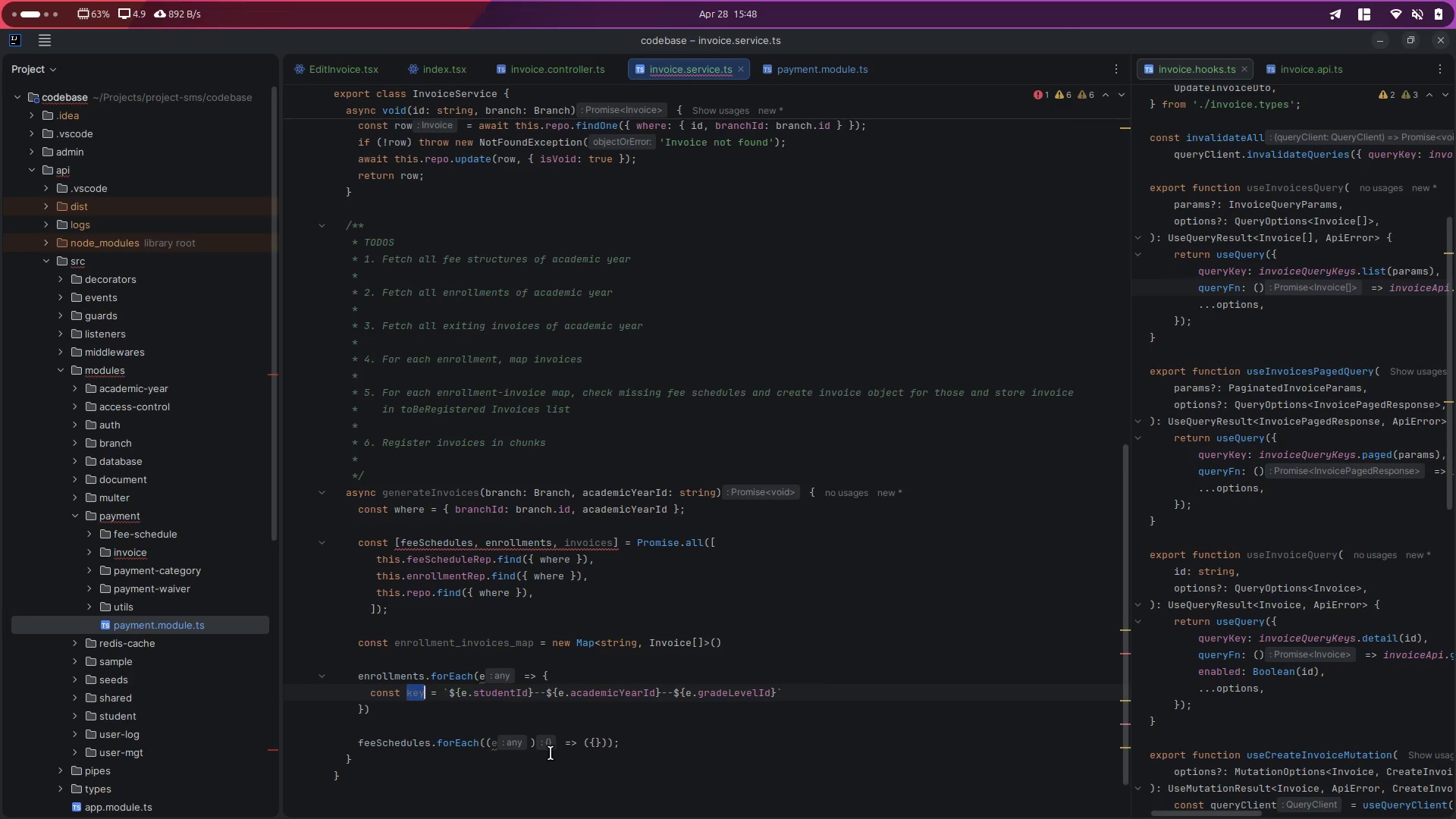 
key(Control+C)
 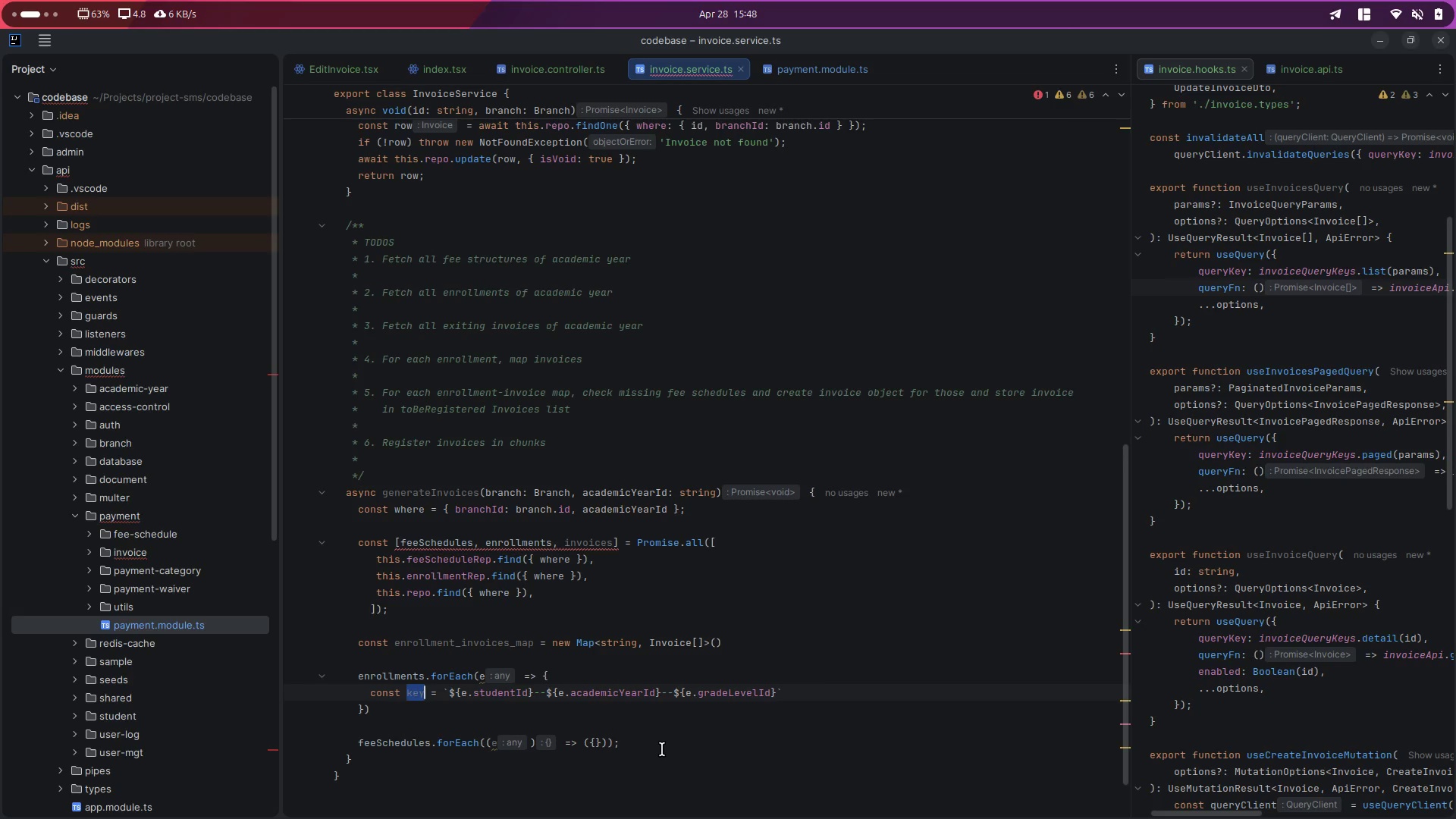 
wait(9.96)
 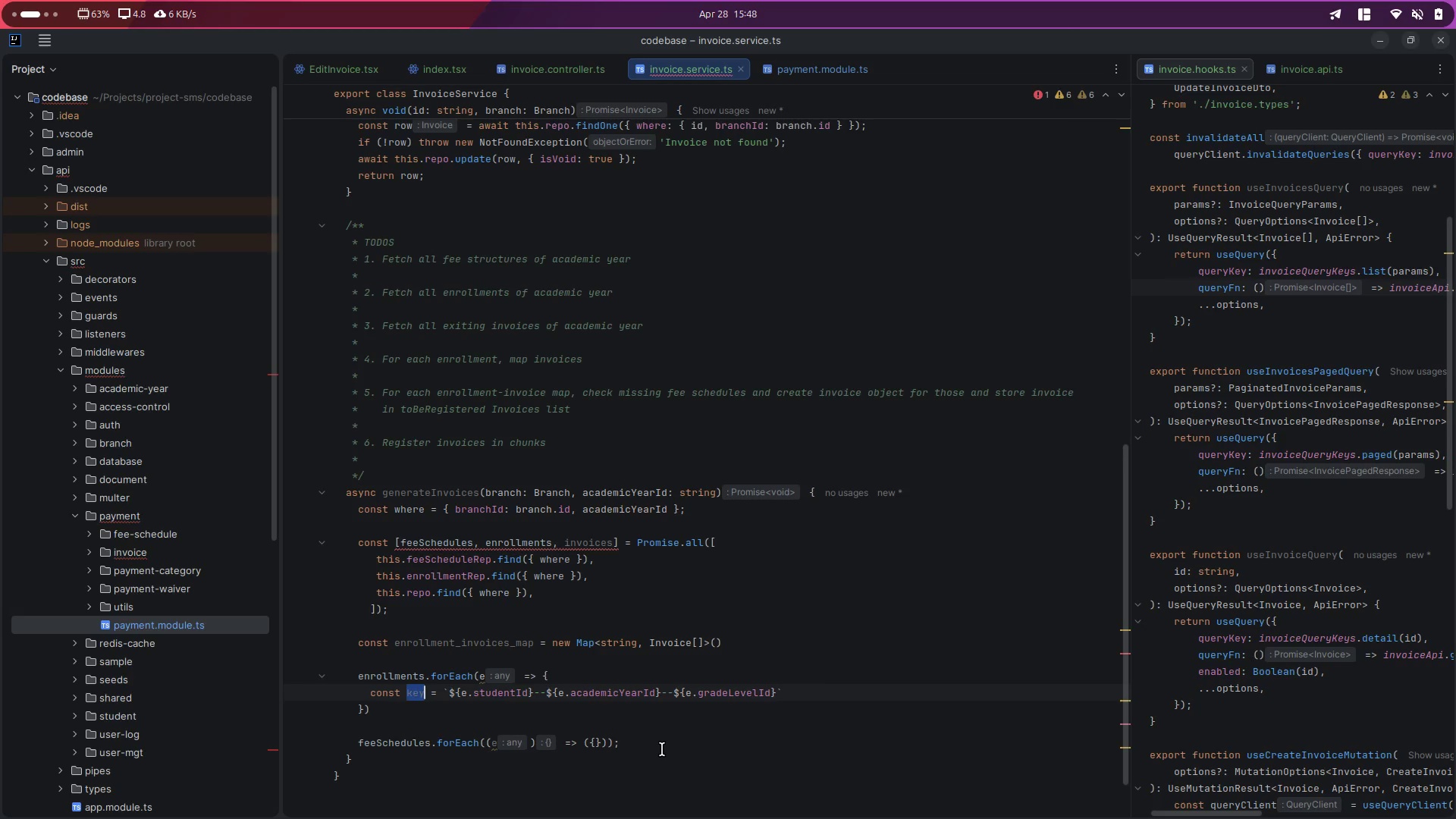 
scroll: coordinate [662, 749], scroll_direction: up, amount: 1.0
 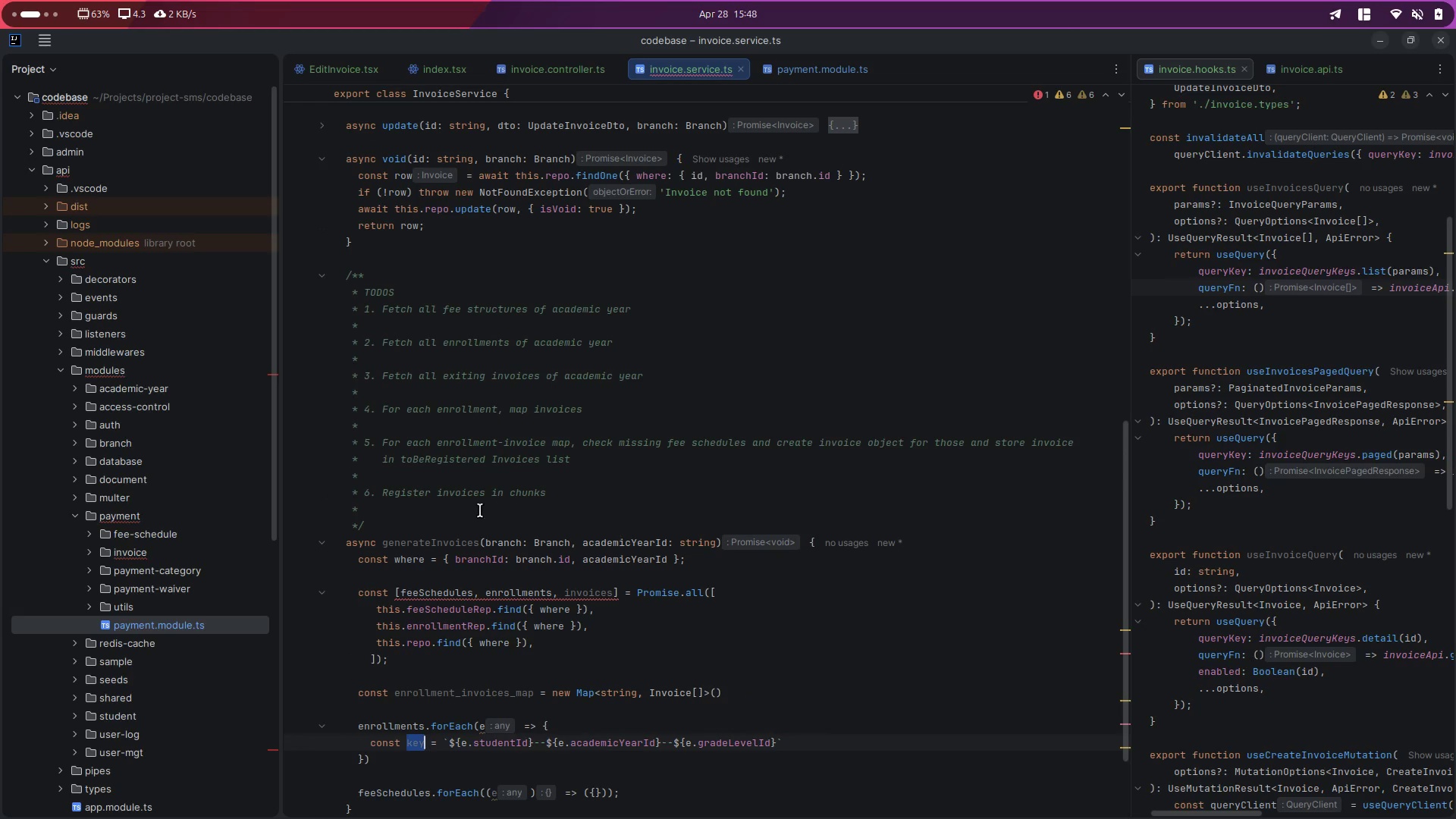 
left_click([453, 510])
 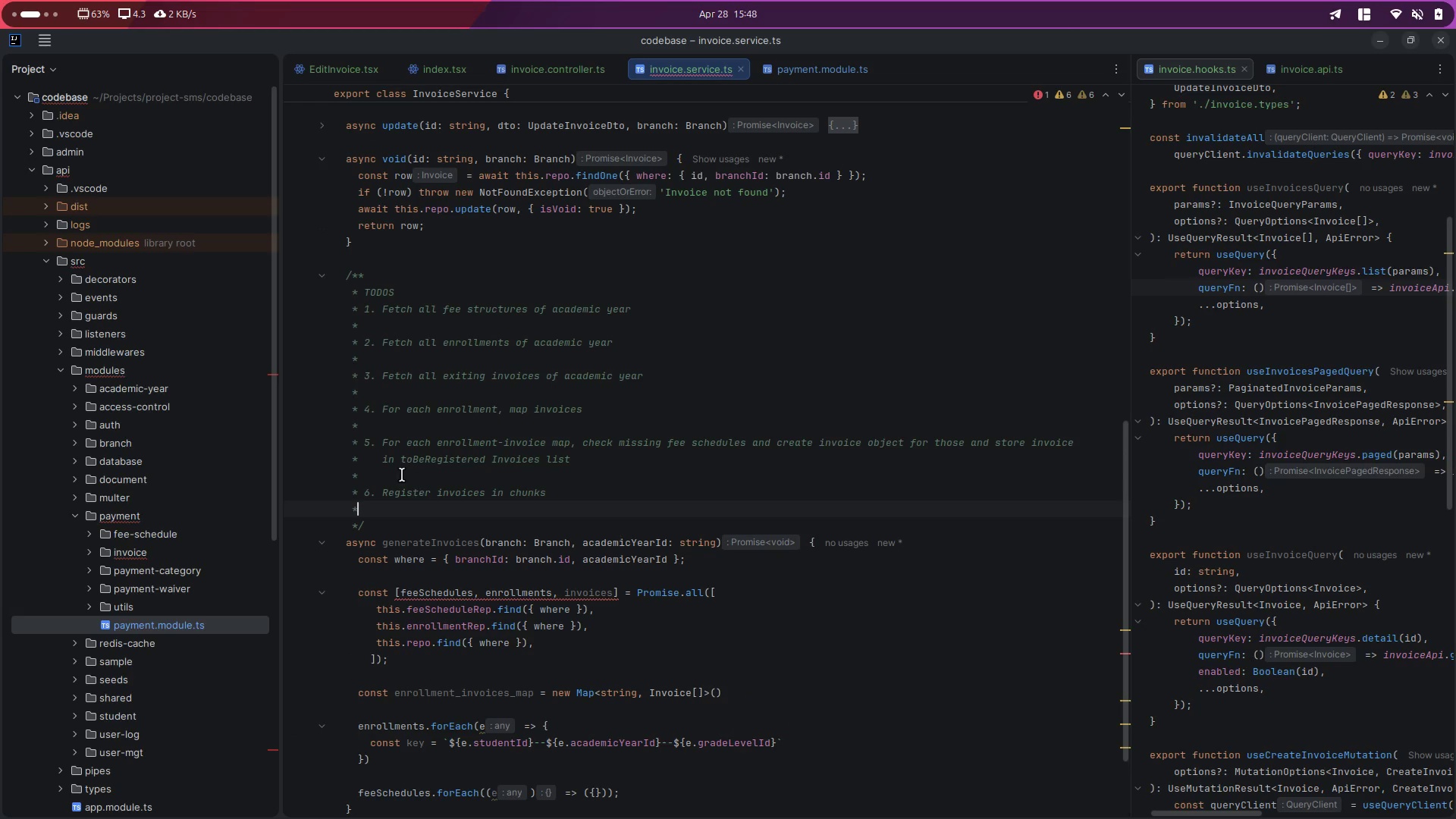 
left_click([388, 467])
 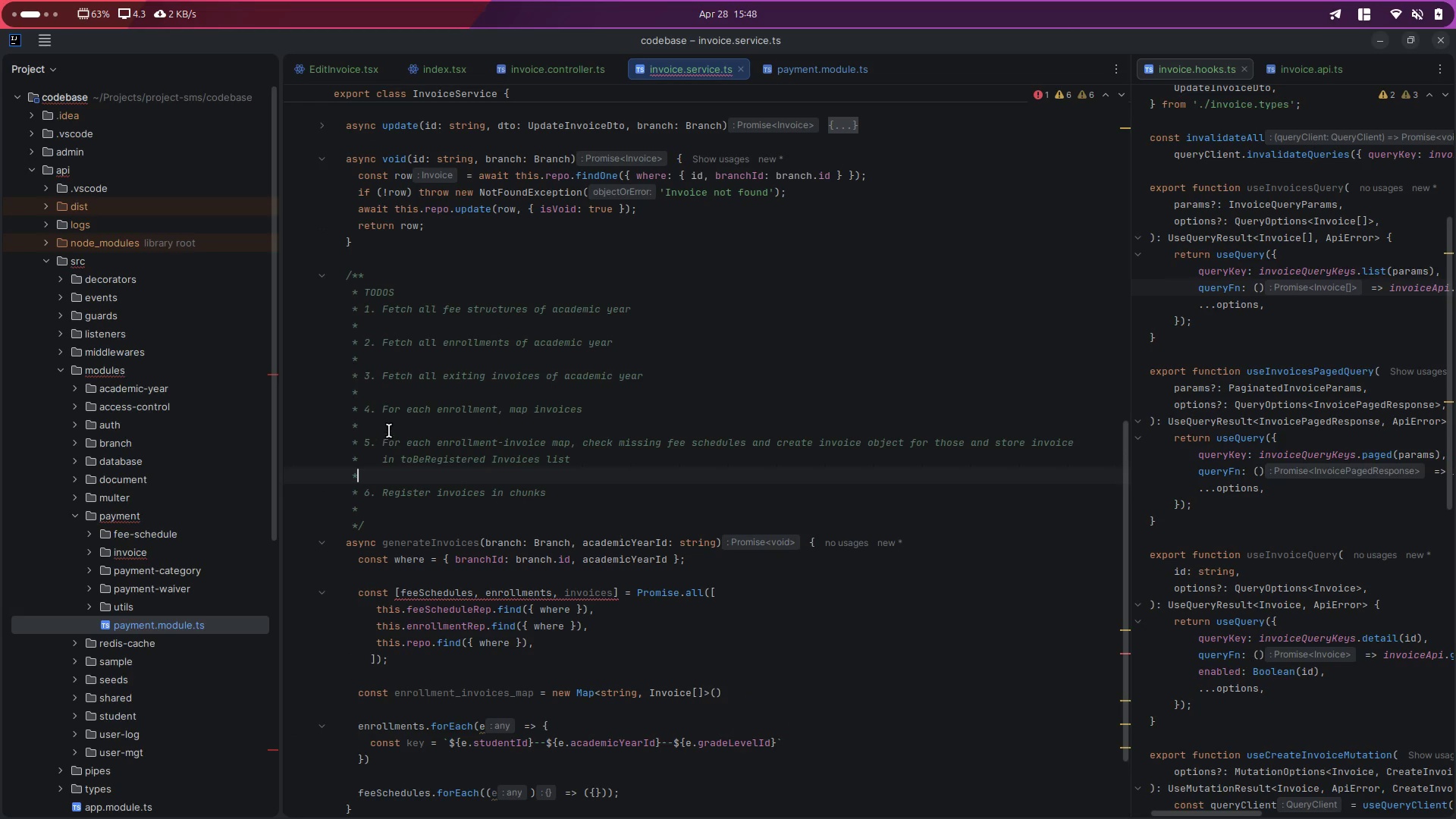 
left_click([391, 428])
 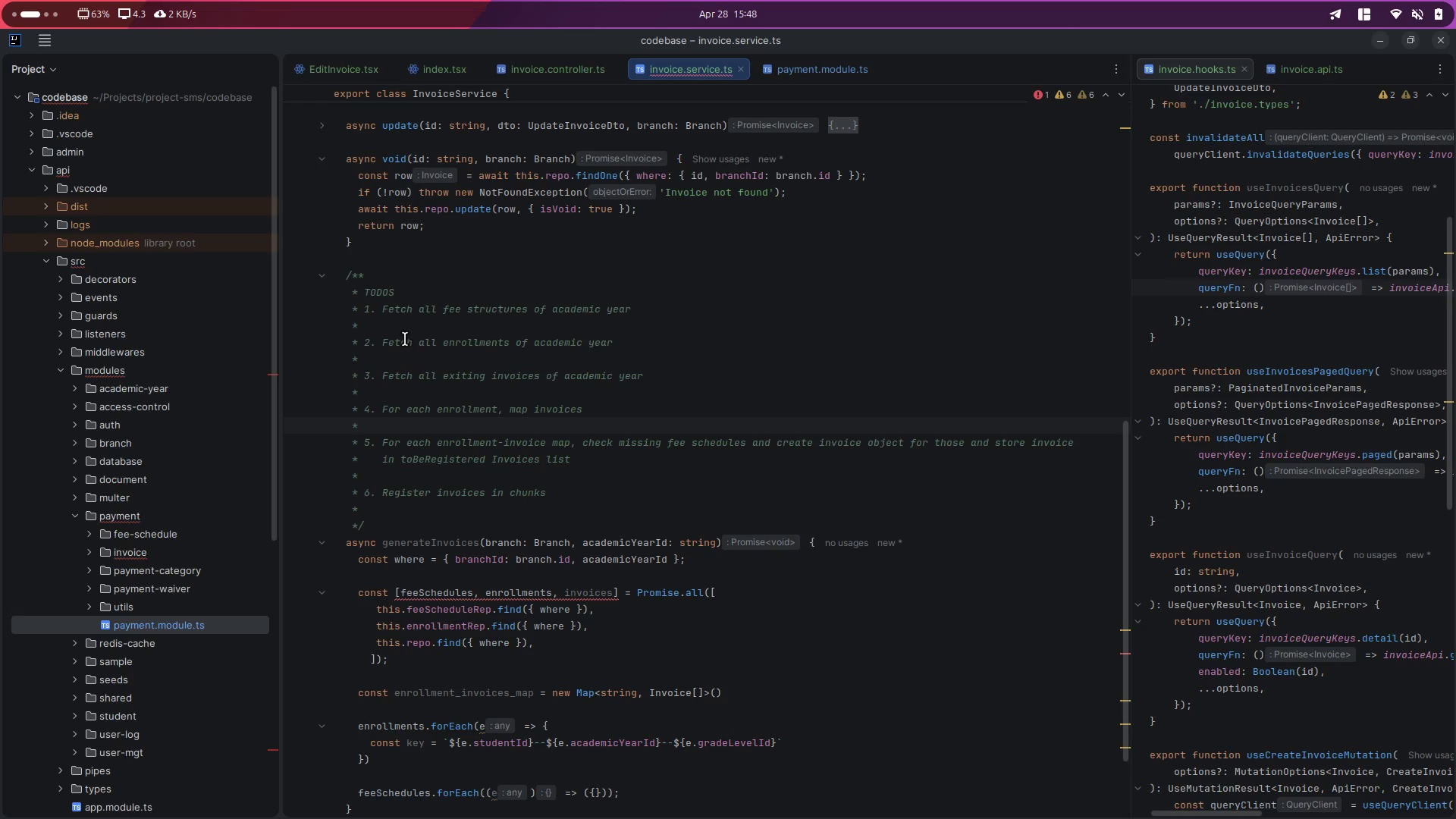 
left_click([397, 328])
 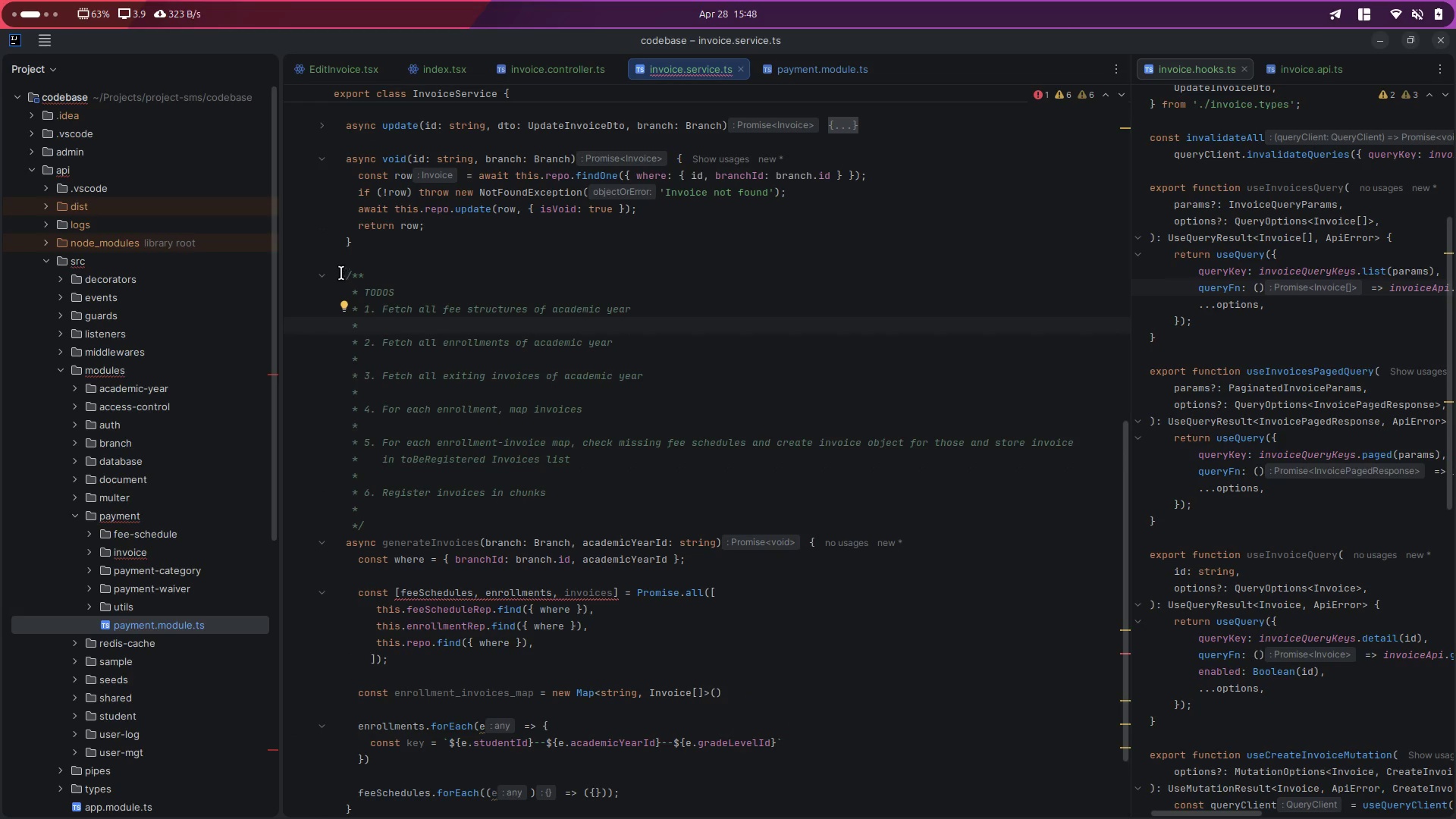 
left_click_drag(start_coordinate=[345, 277], to_coordinate=[388, 527])
 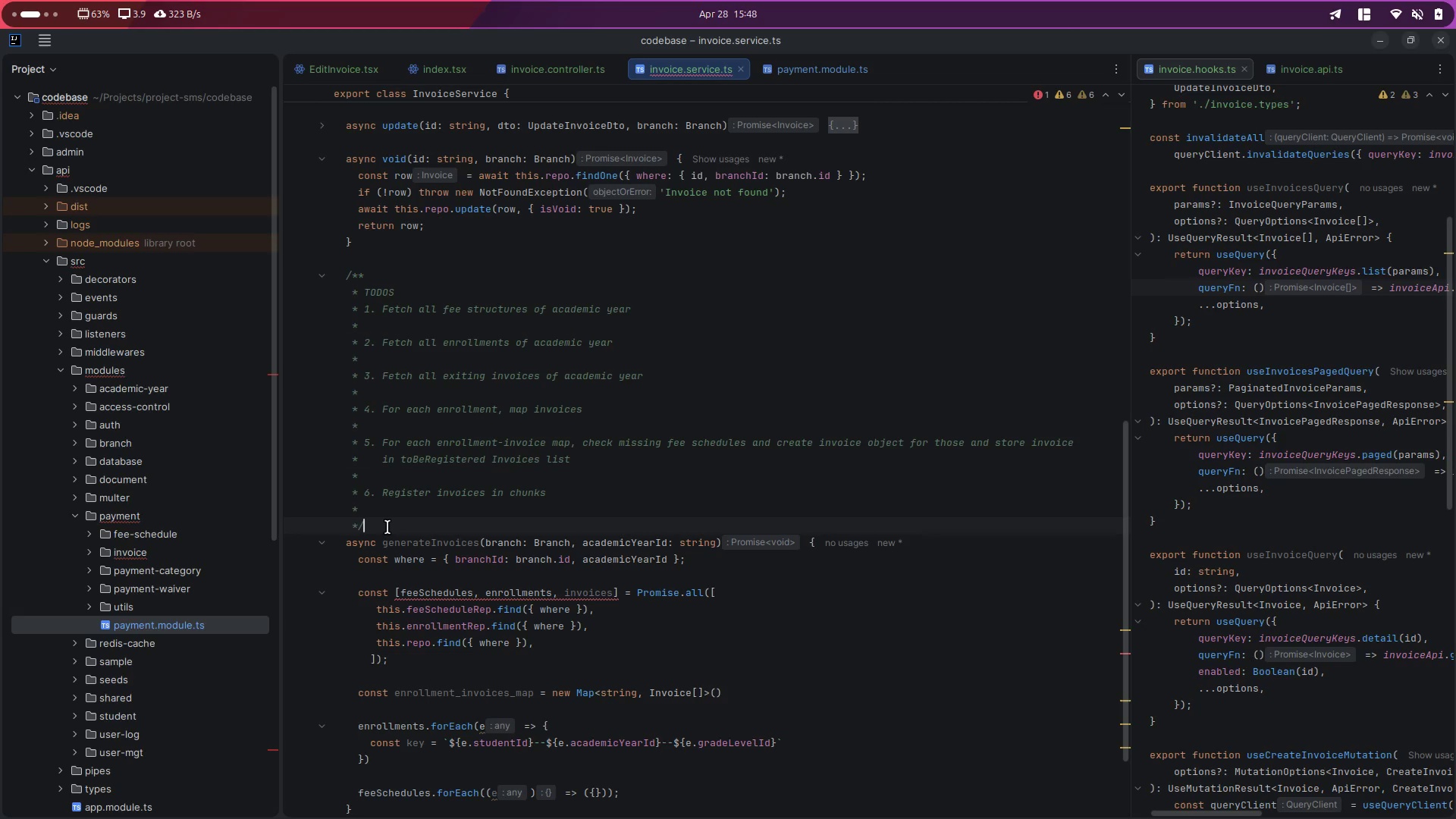 
left_click_drag(start_coordinate=[388, 527], to_coordinate=[336, 273])
 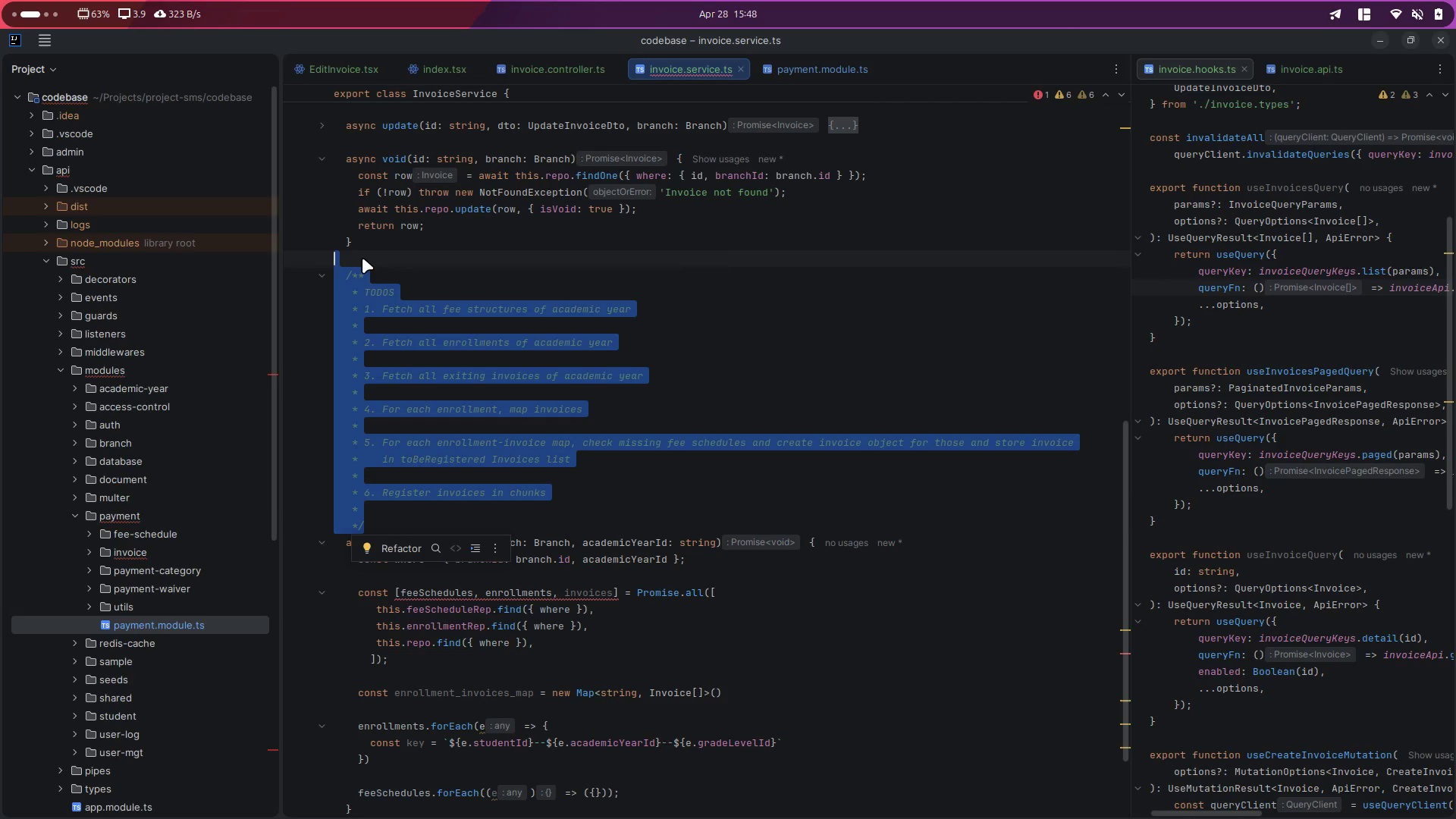 
left_click([364, 258])
 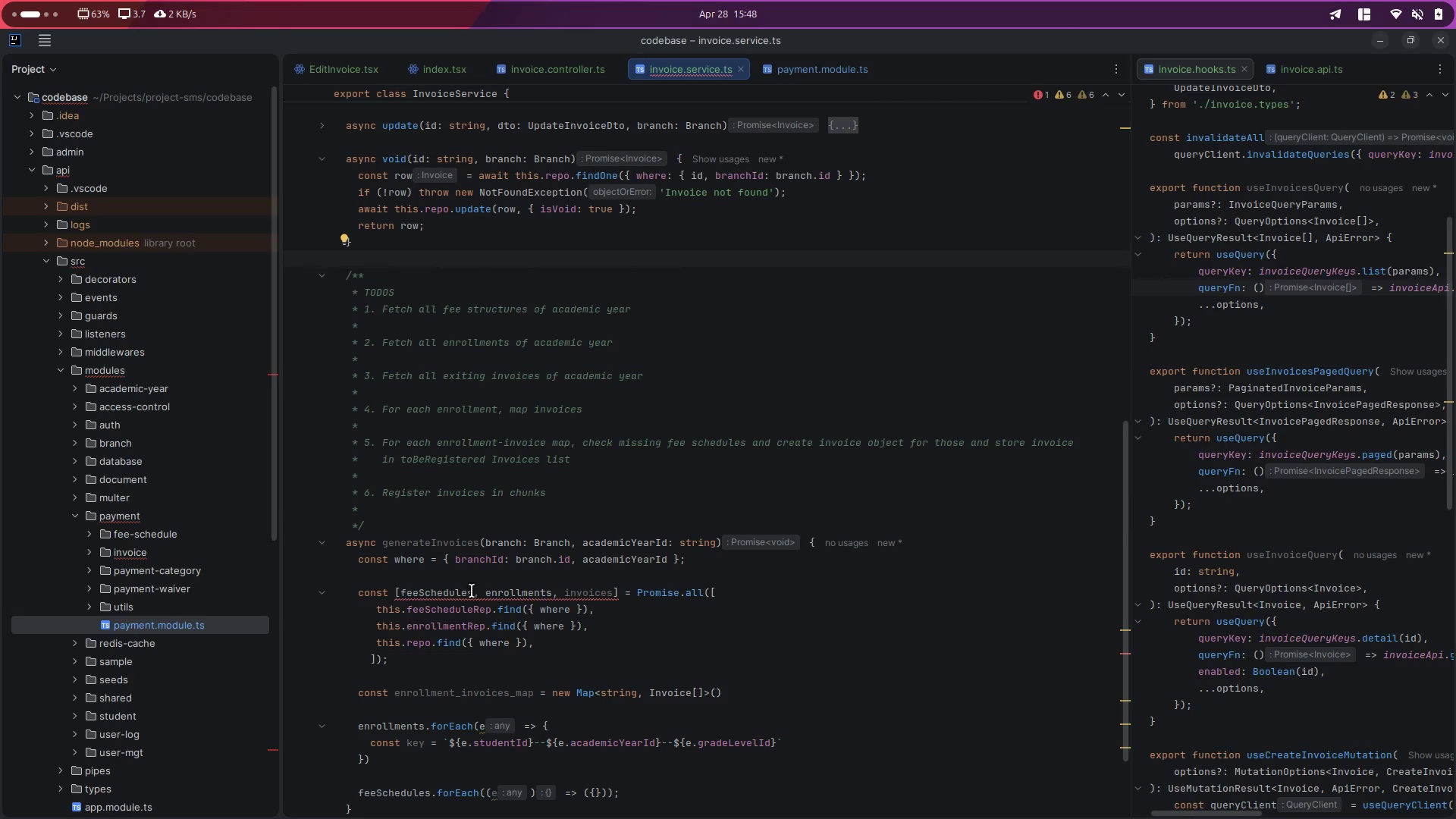 
double_click([439, 590])
 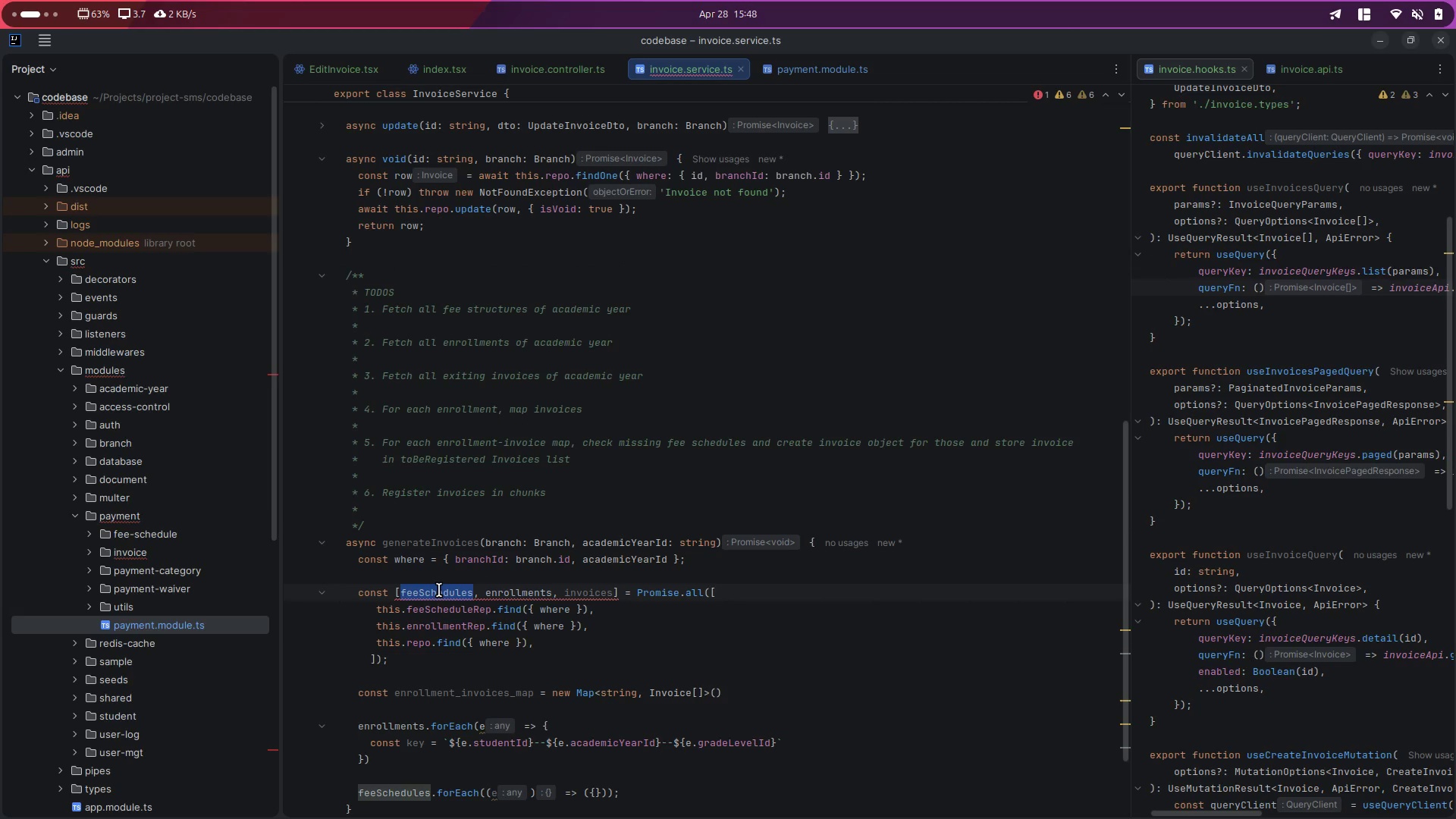 
scroll: coordinate [439, 590], scroll_direction: down, amount: 1.0
 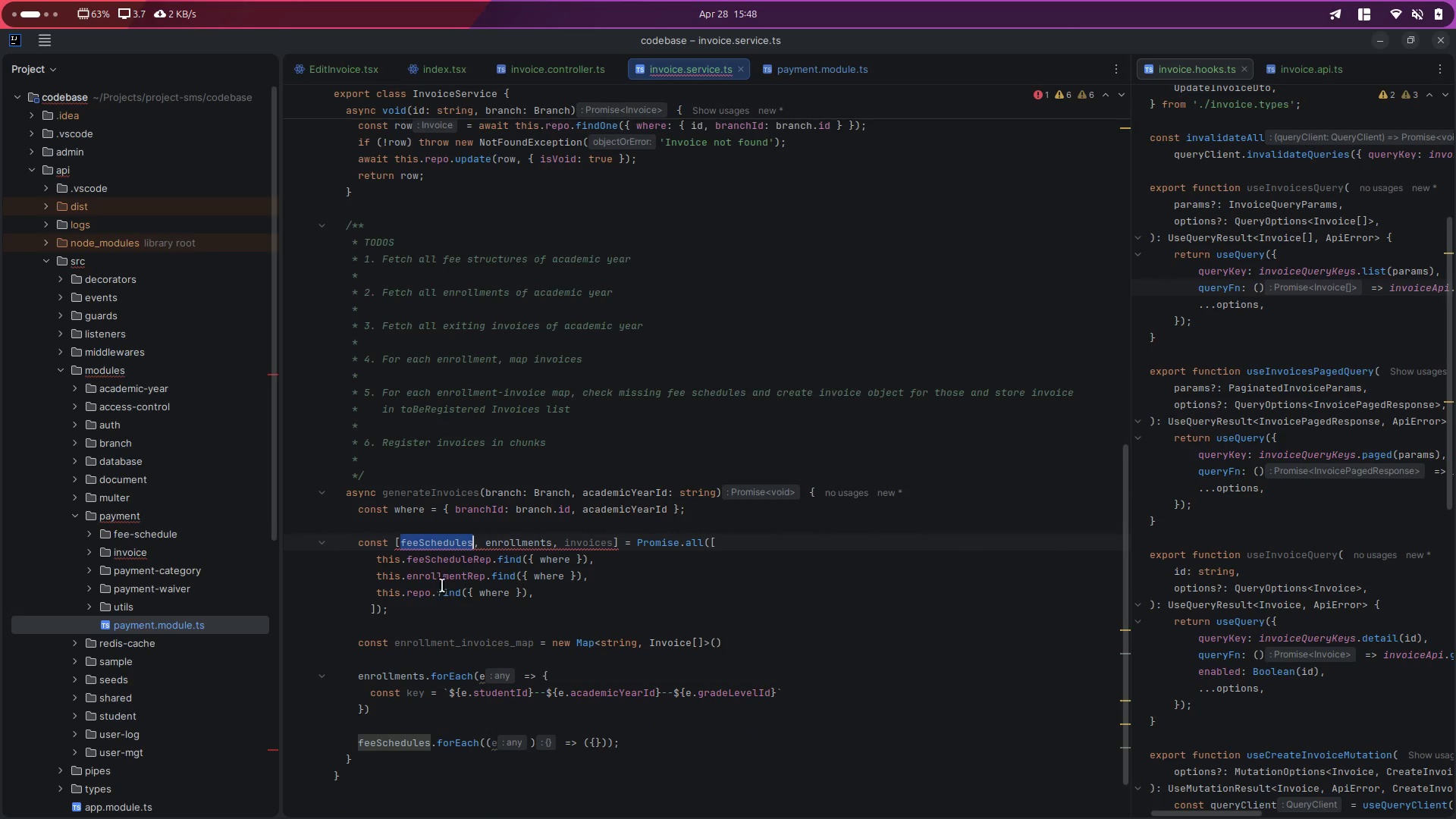 
mouse_move([518, 550])
 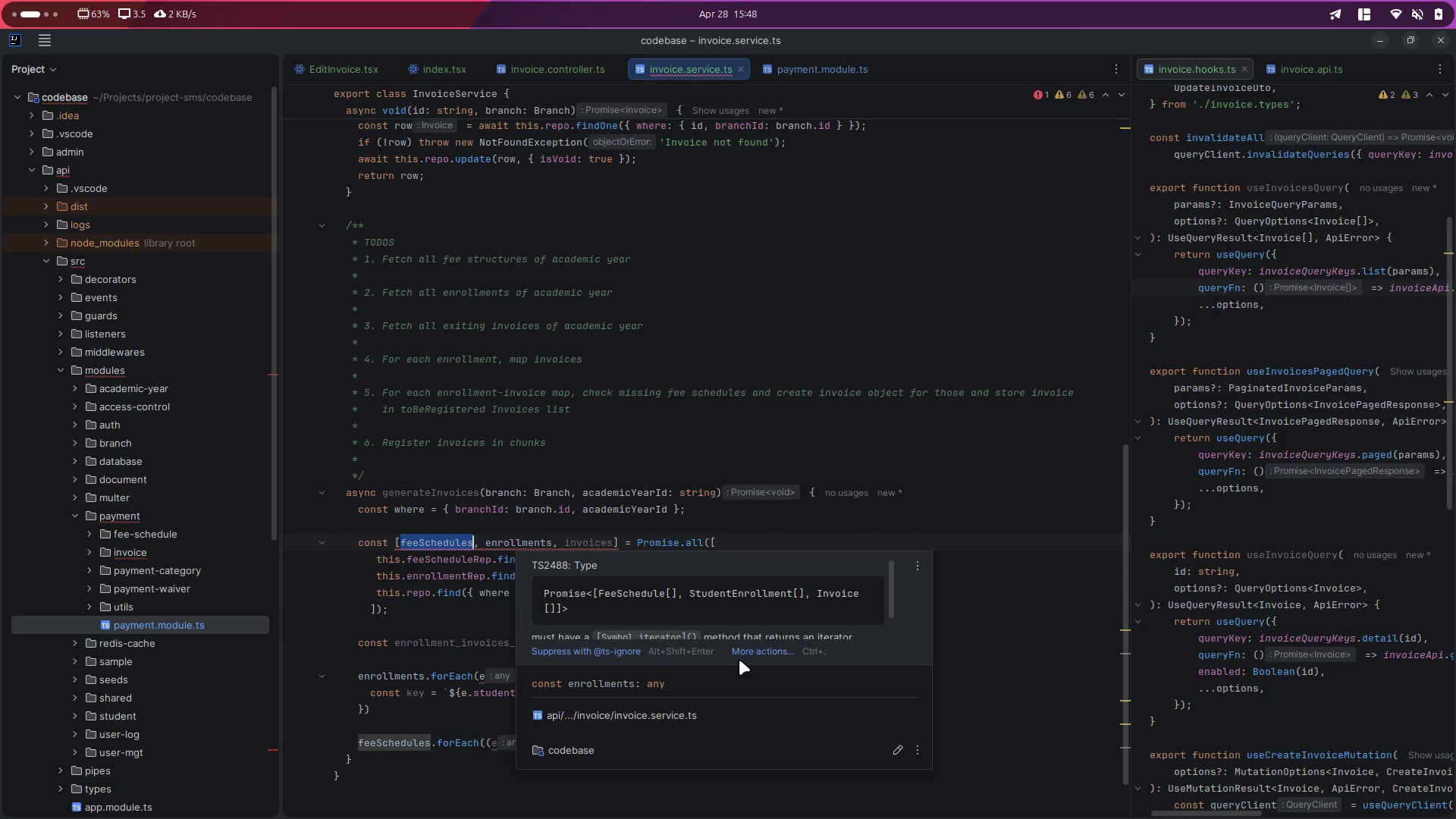 
left_click([755, 656])
 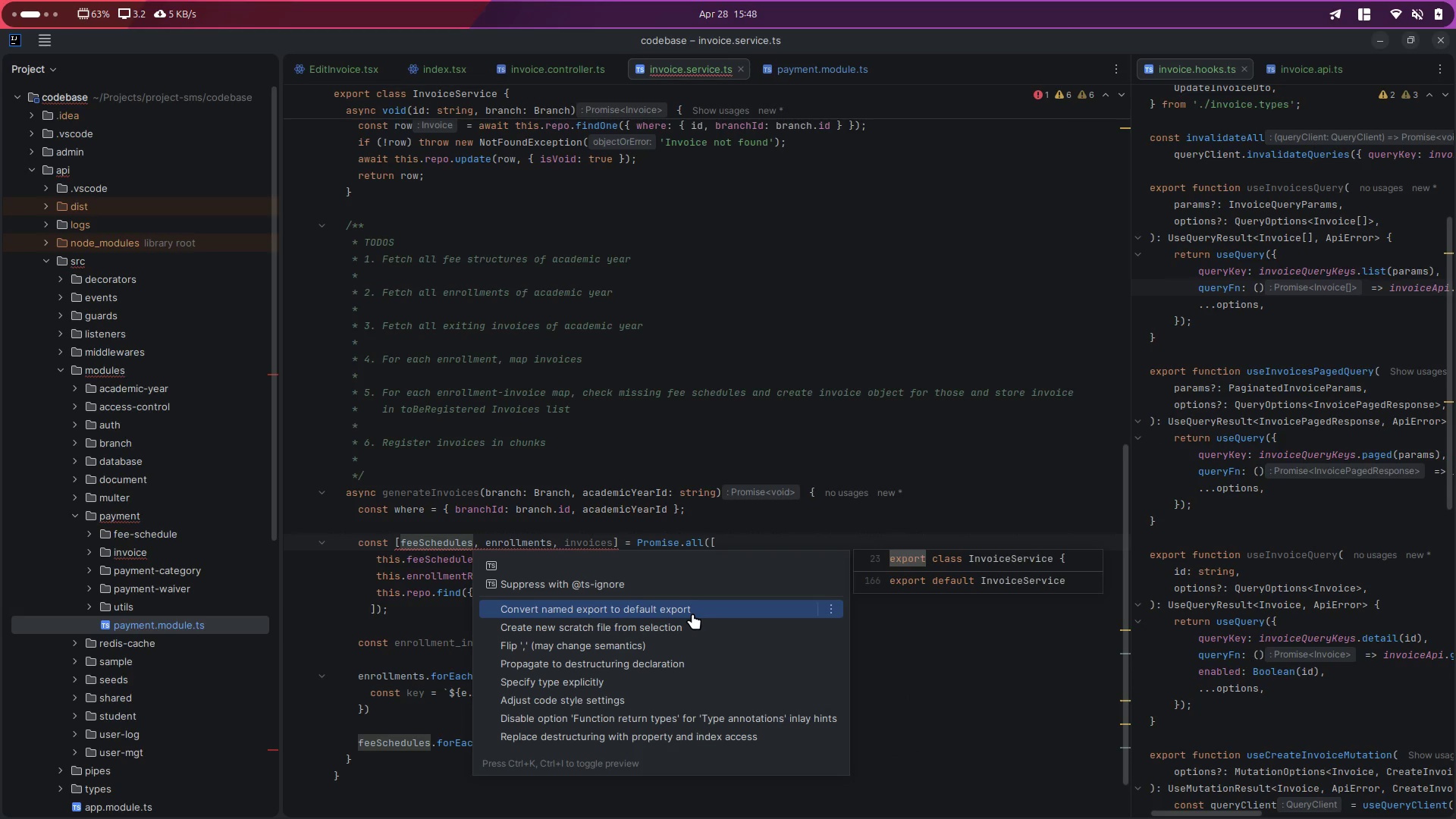 
mouse_move([680, 633])
 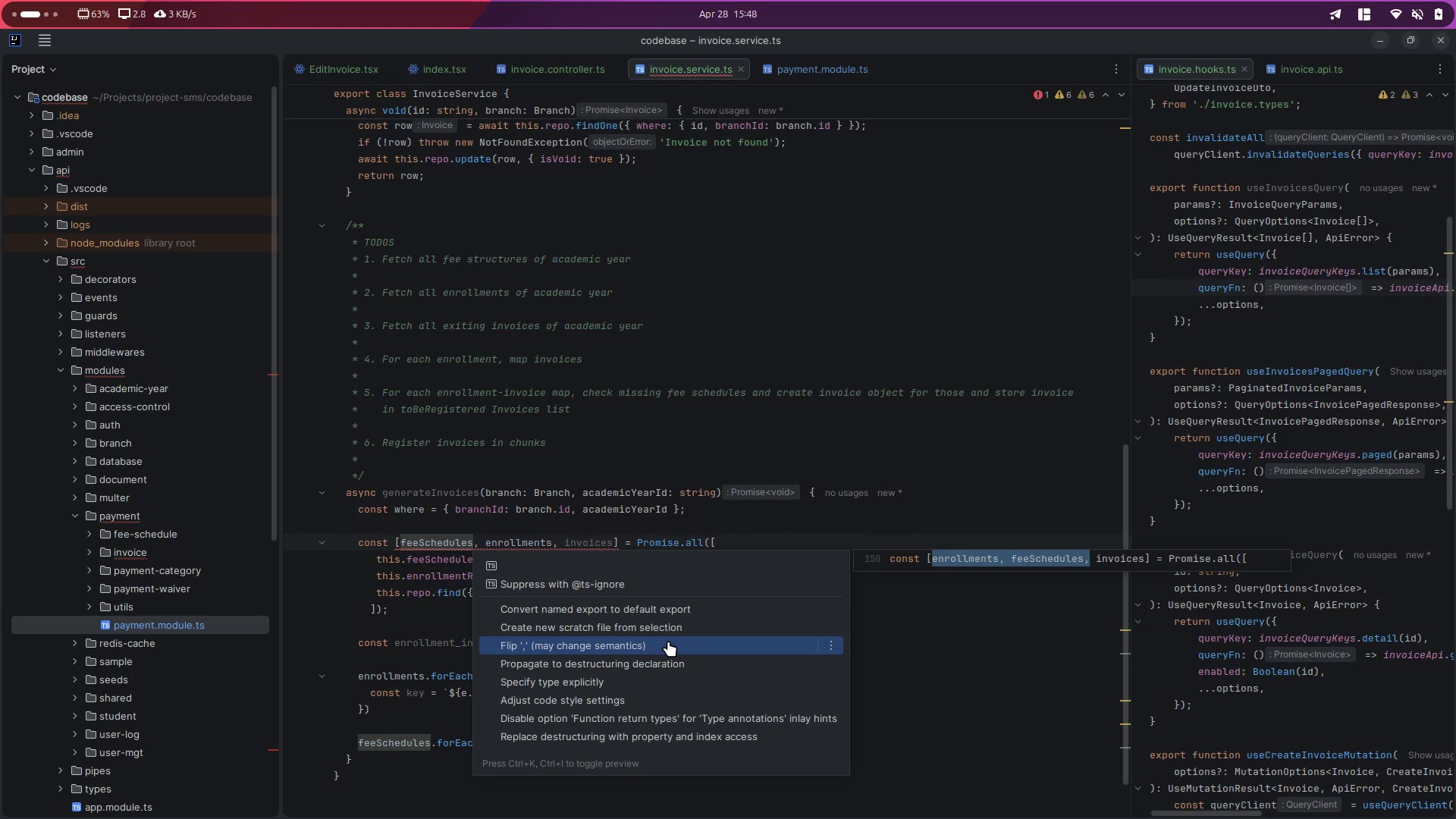 
wait(8.63)
 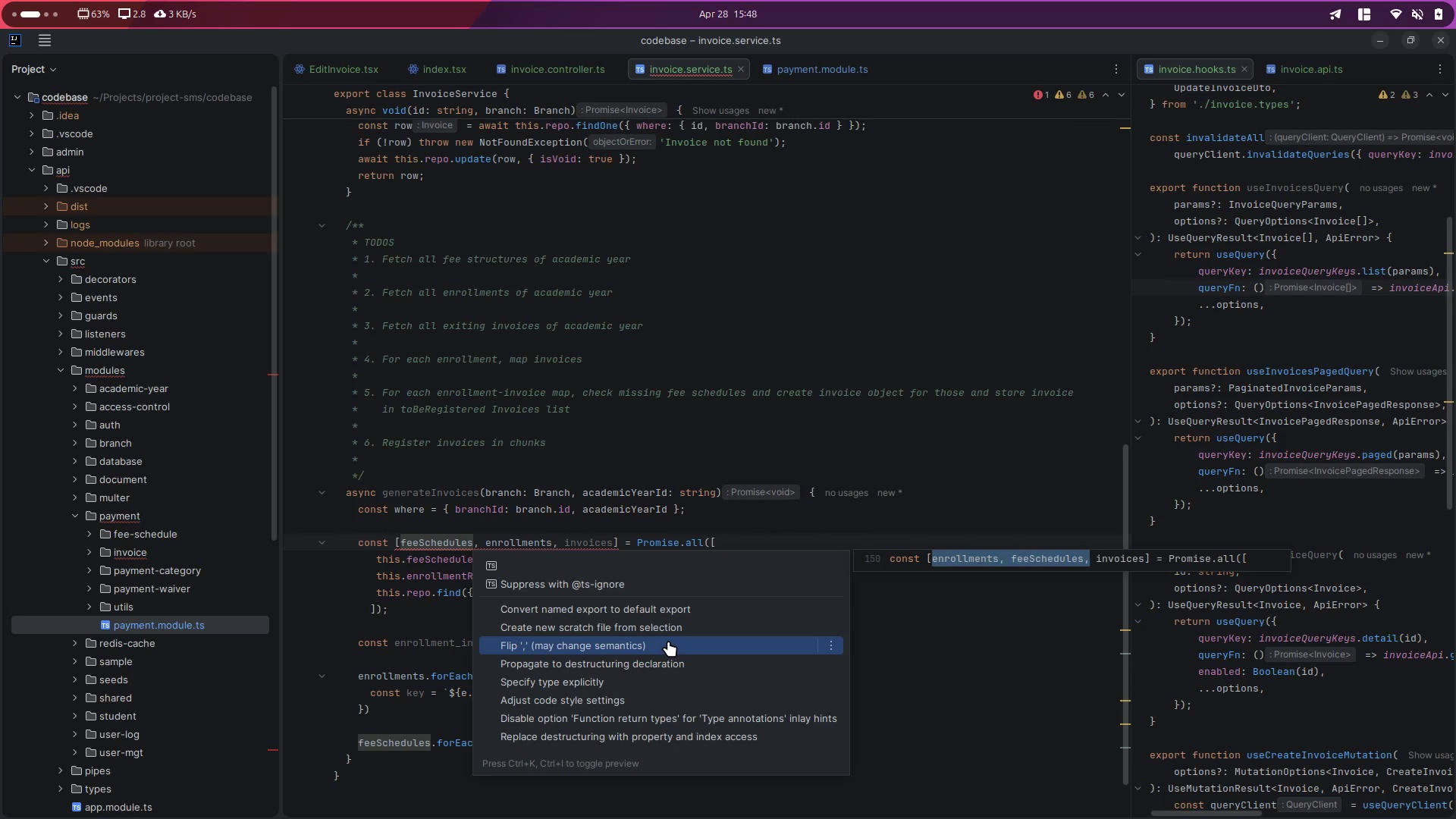 
left_click([668, 641])
 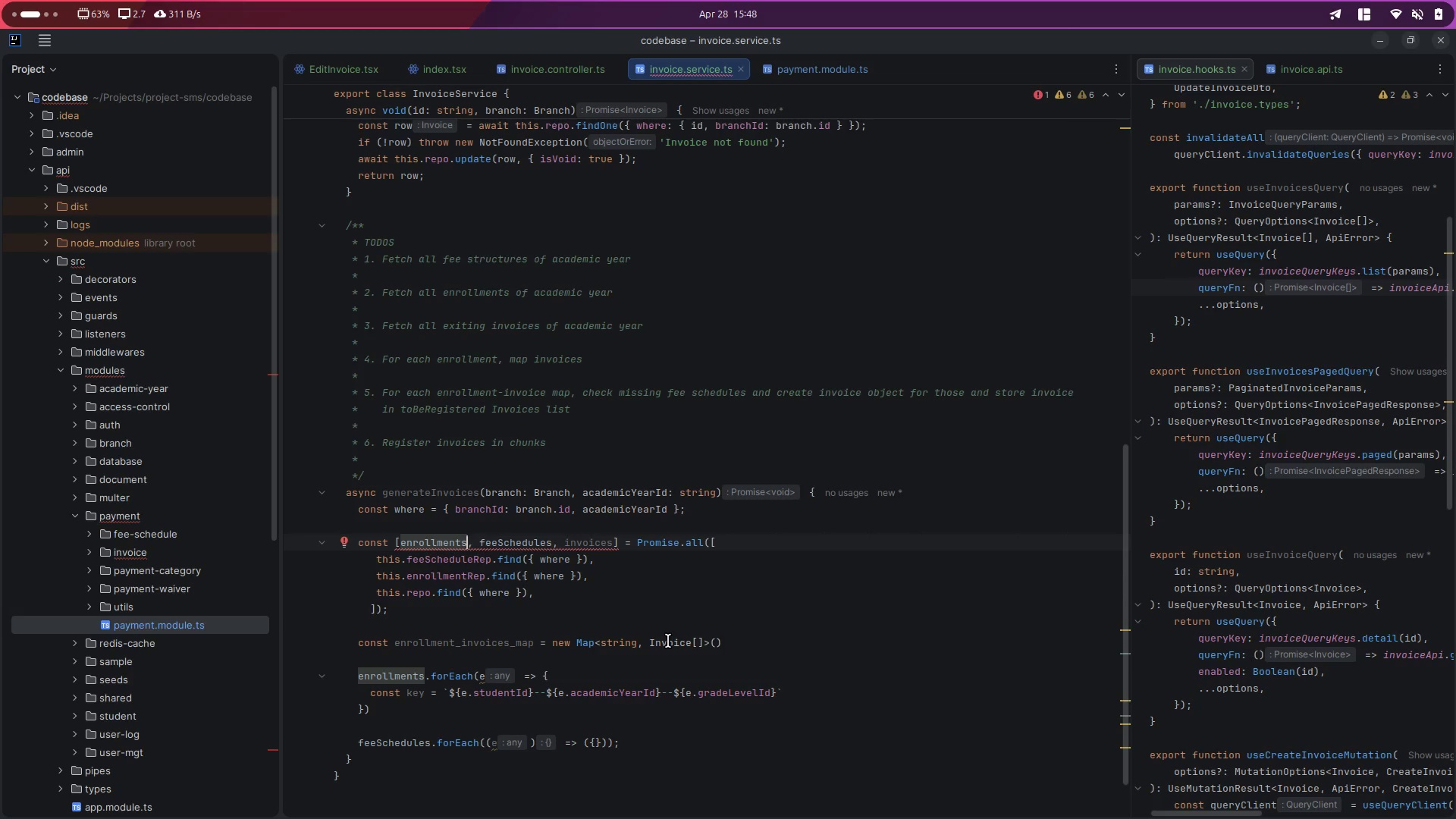 
key(Control+Z)
 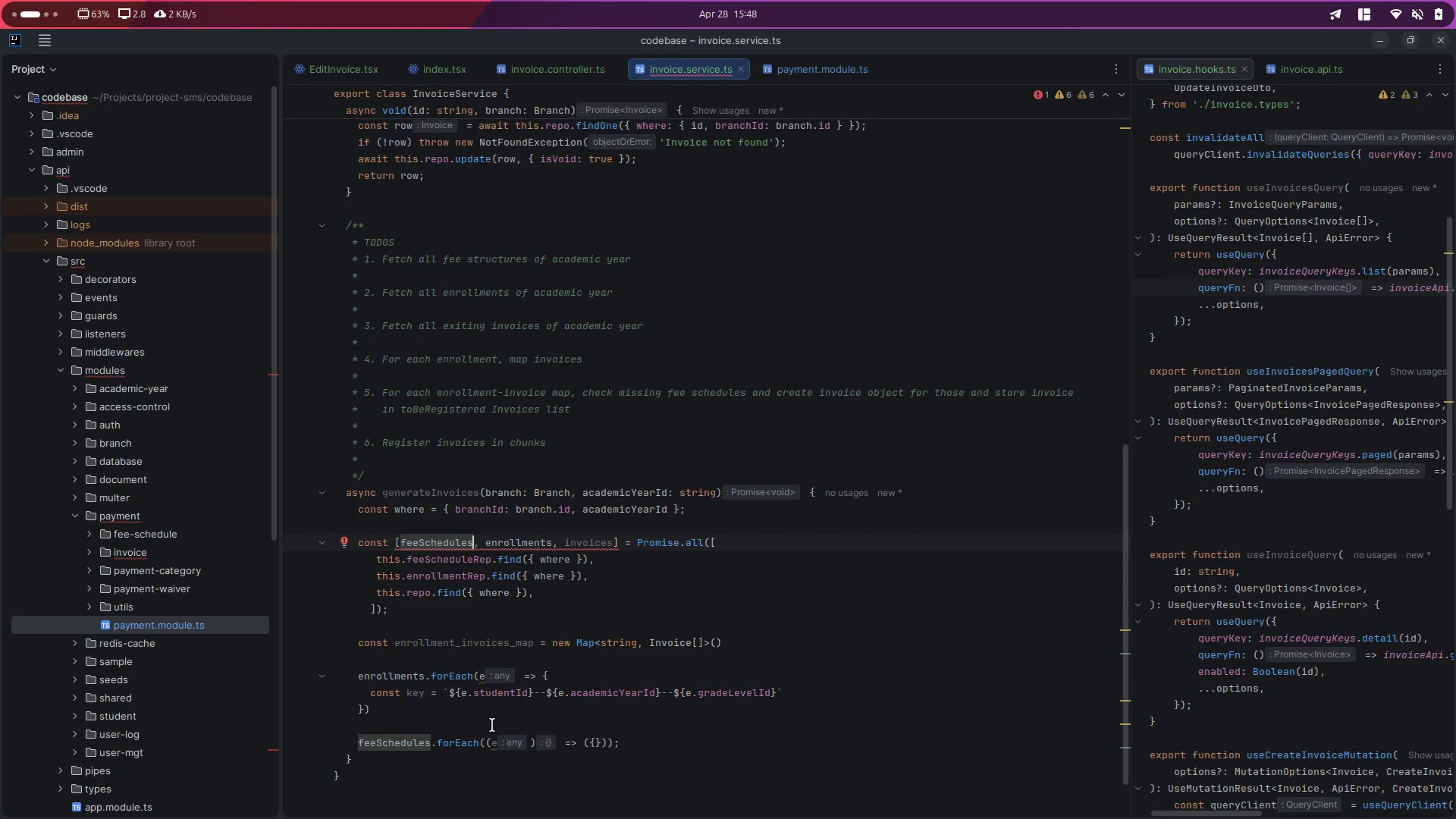 
left_click([565, 746])
 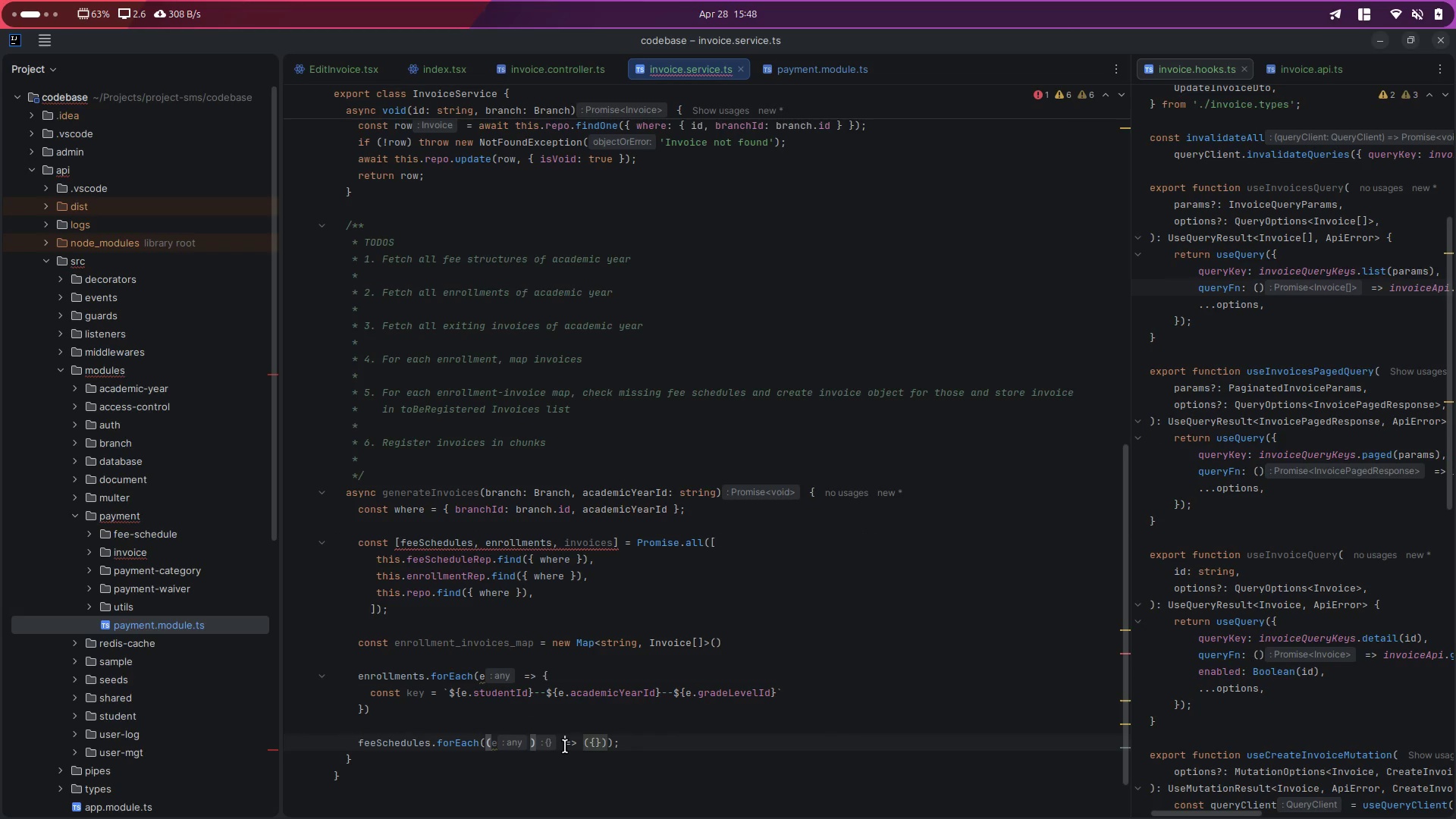 
key(Control+X)
 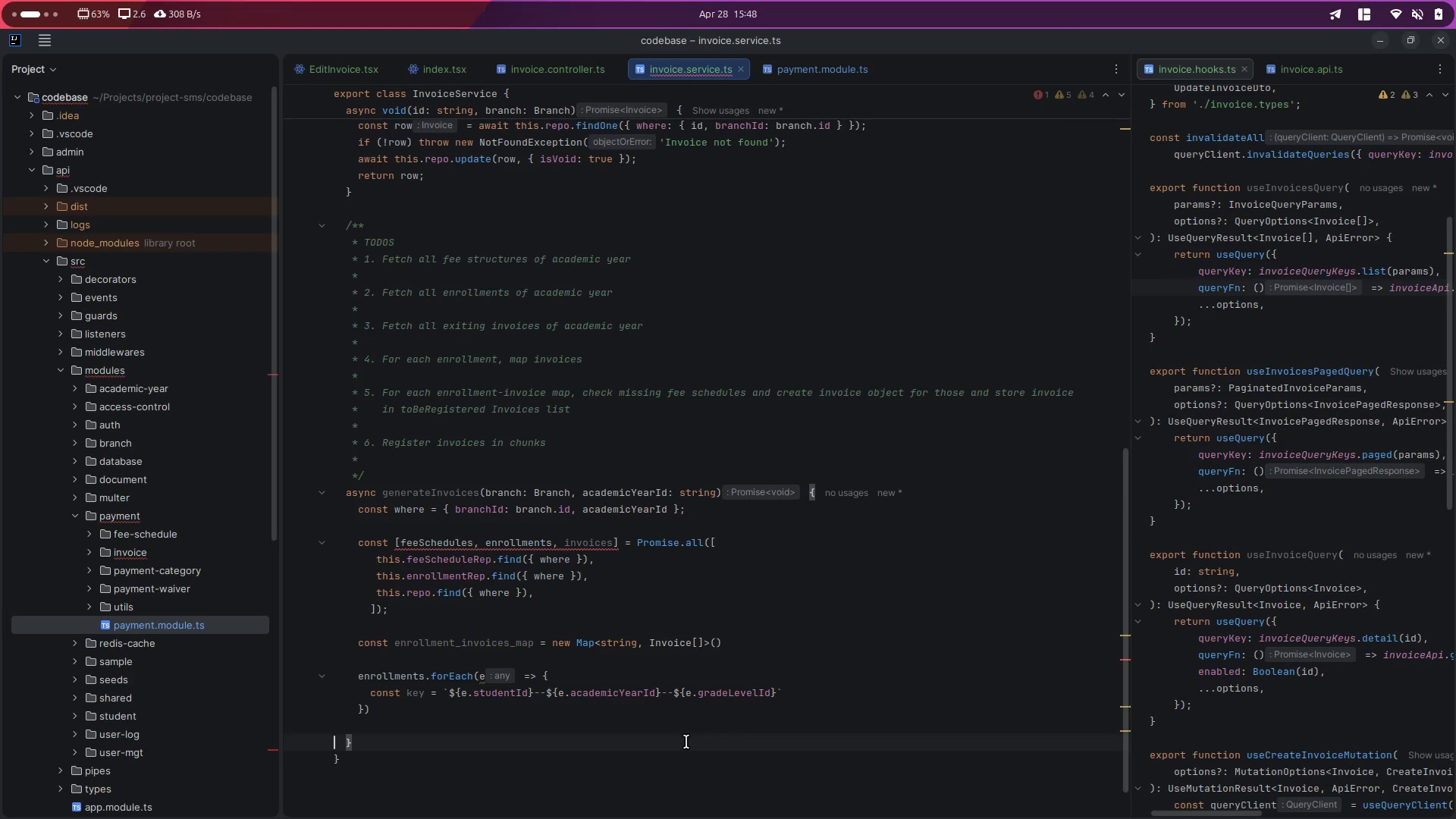 
key(Control+Z)
 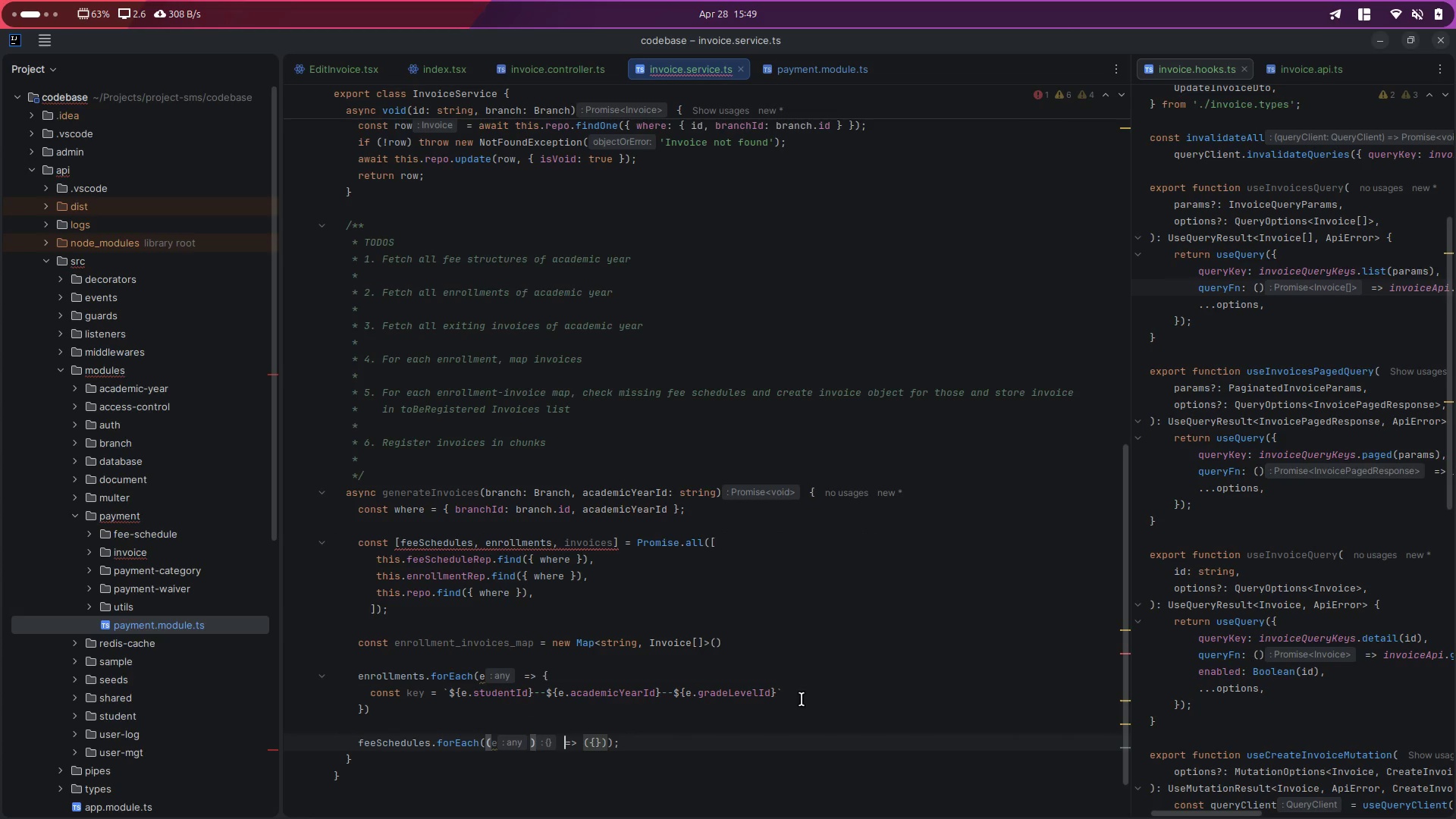 
left_click([812, 695])
 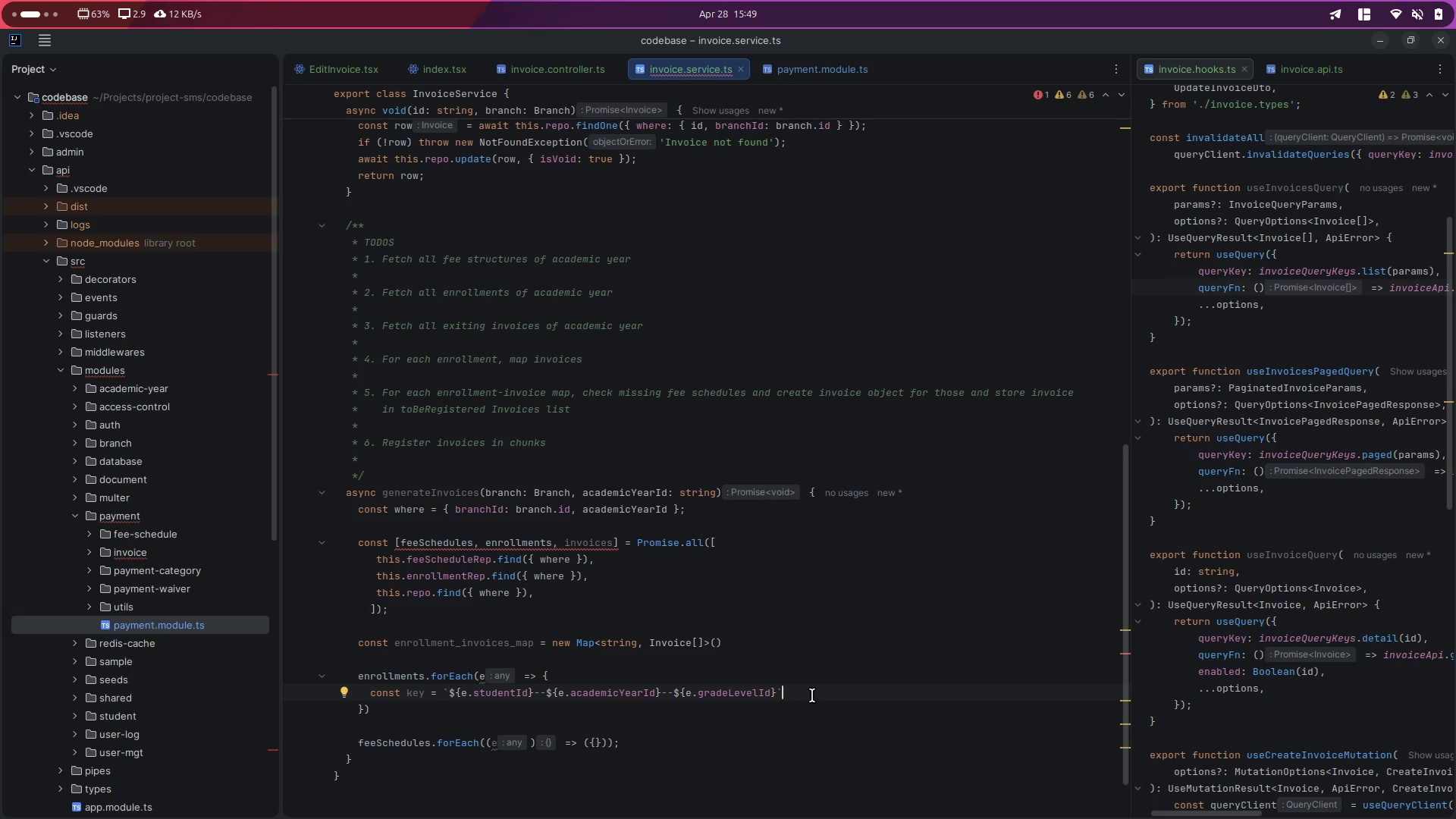 
wait(8.16)
 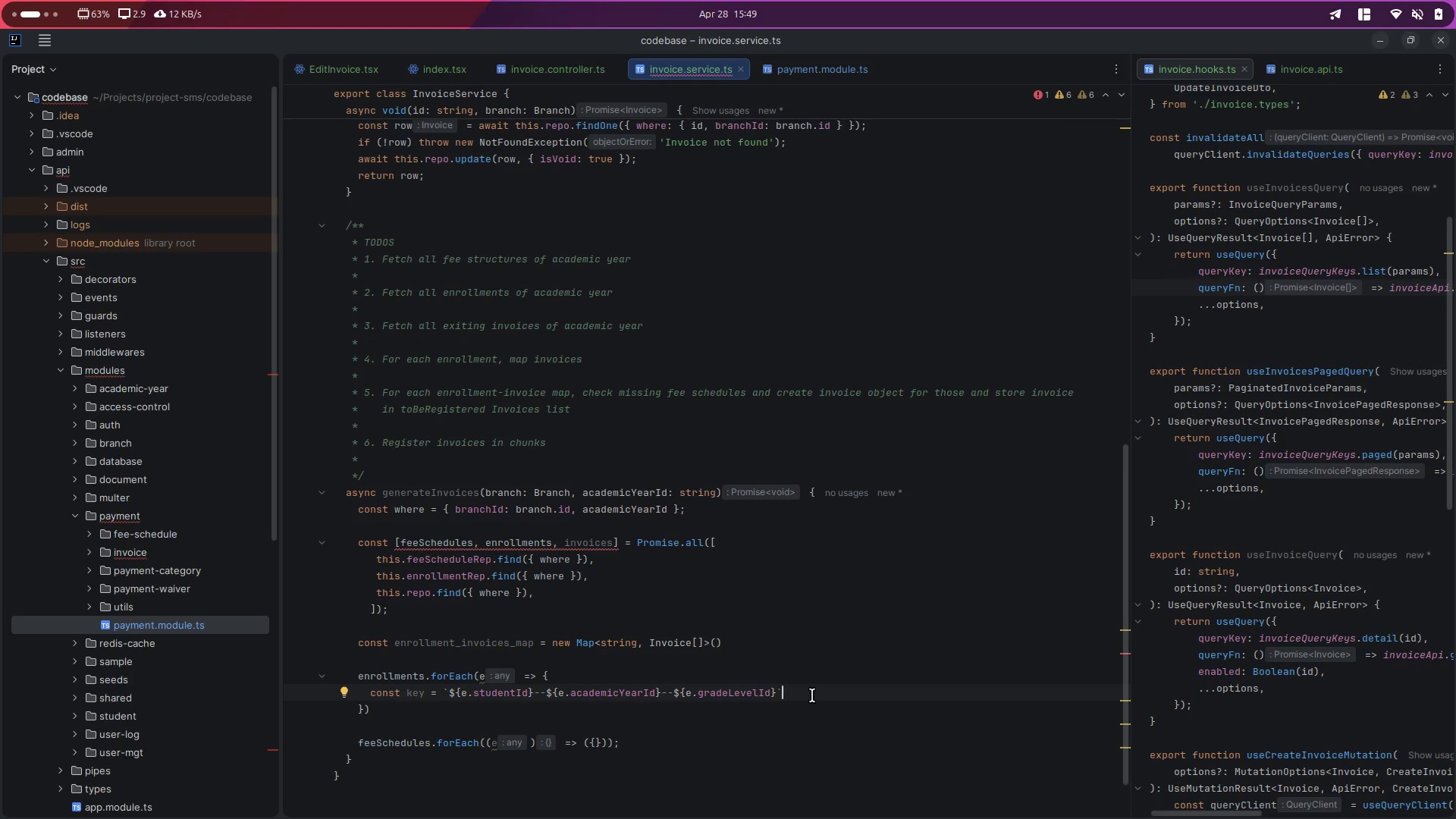 
key(Enter)
 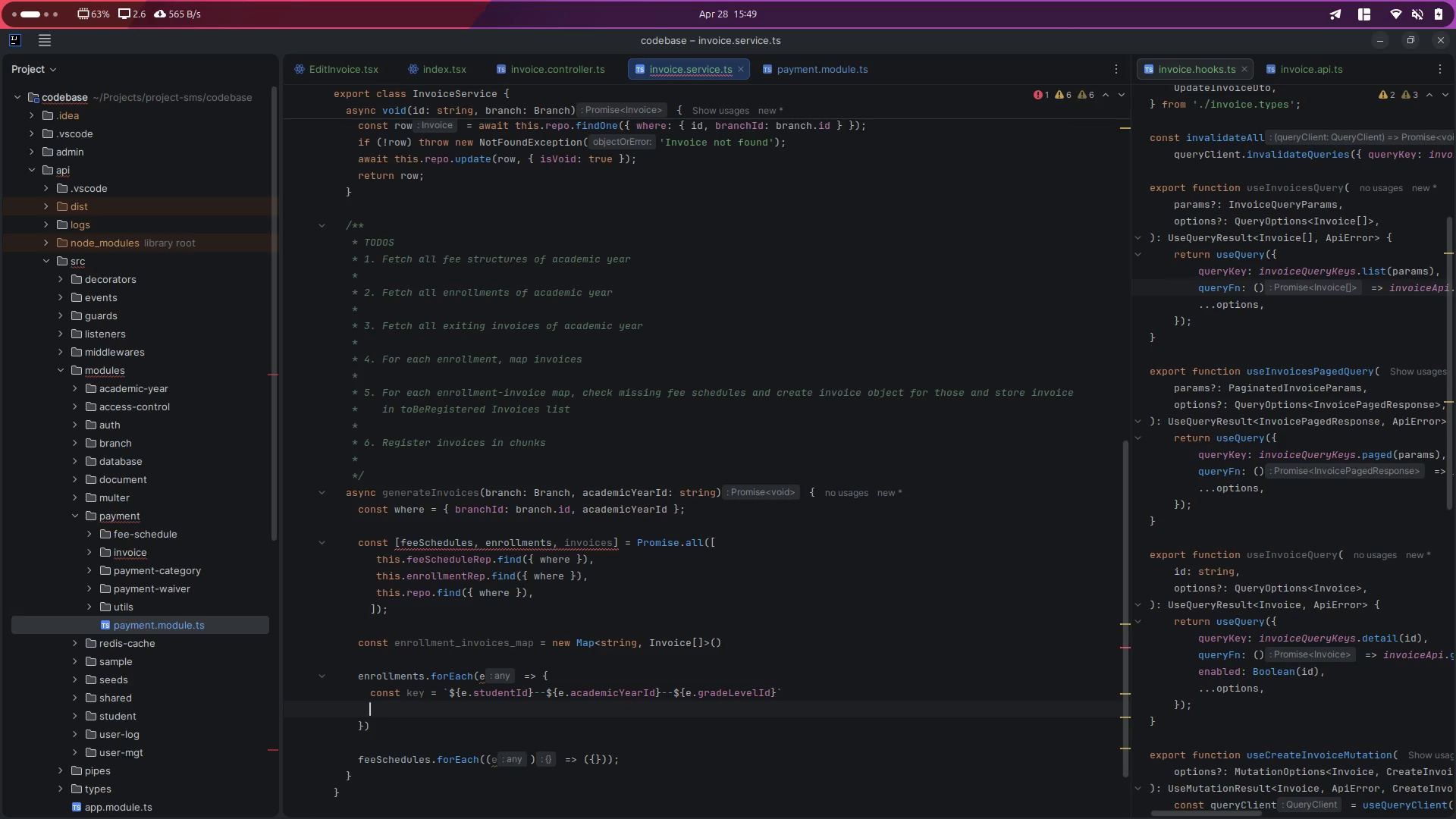 
key(Enter)
 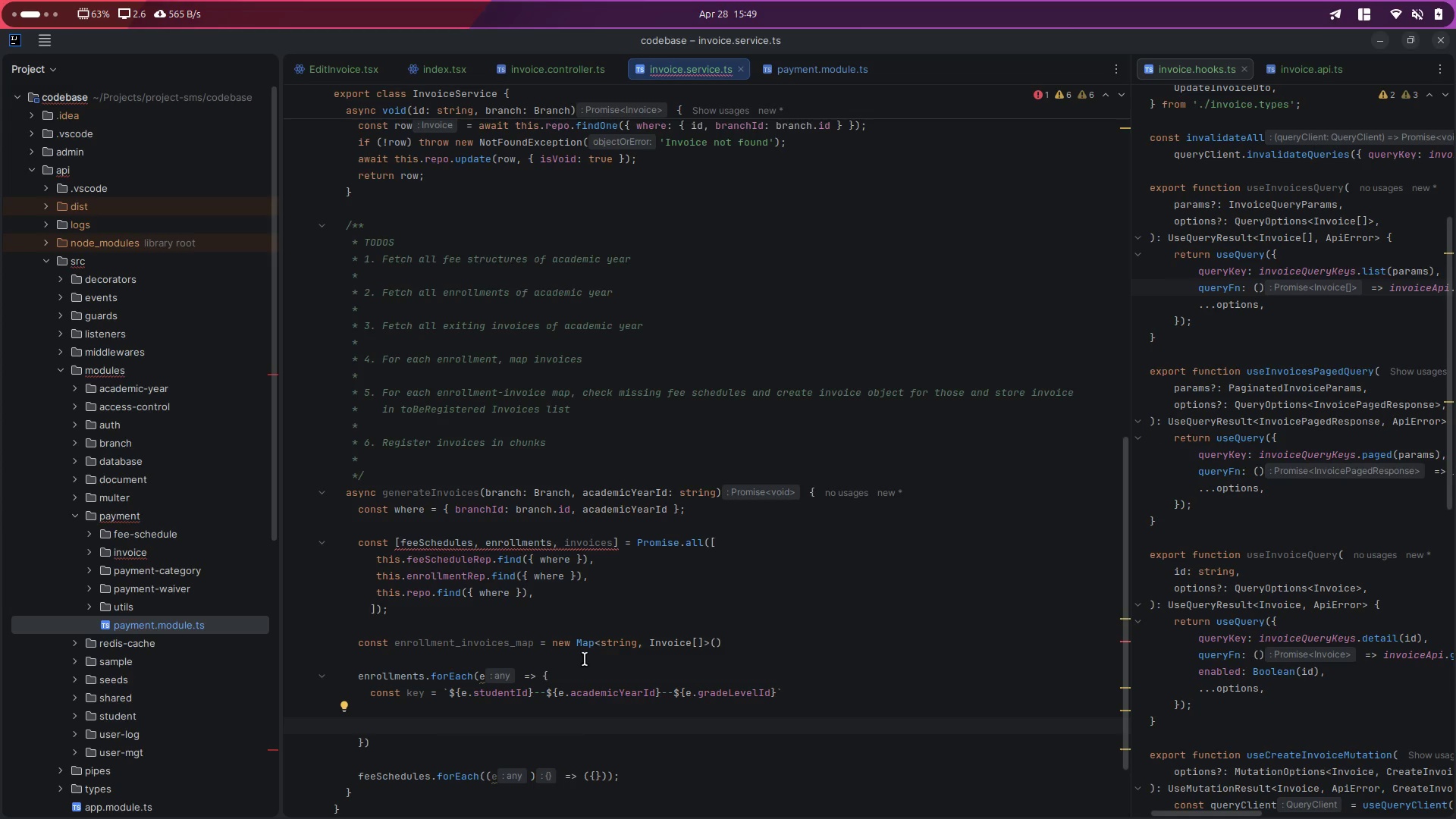 
left_click([499, 645])
 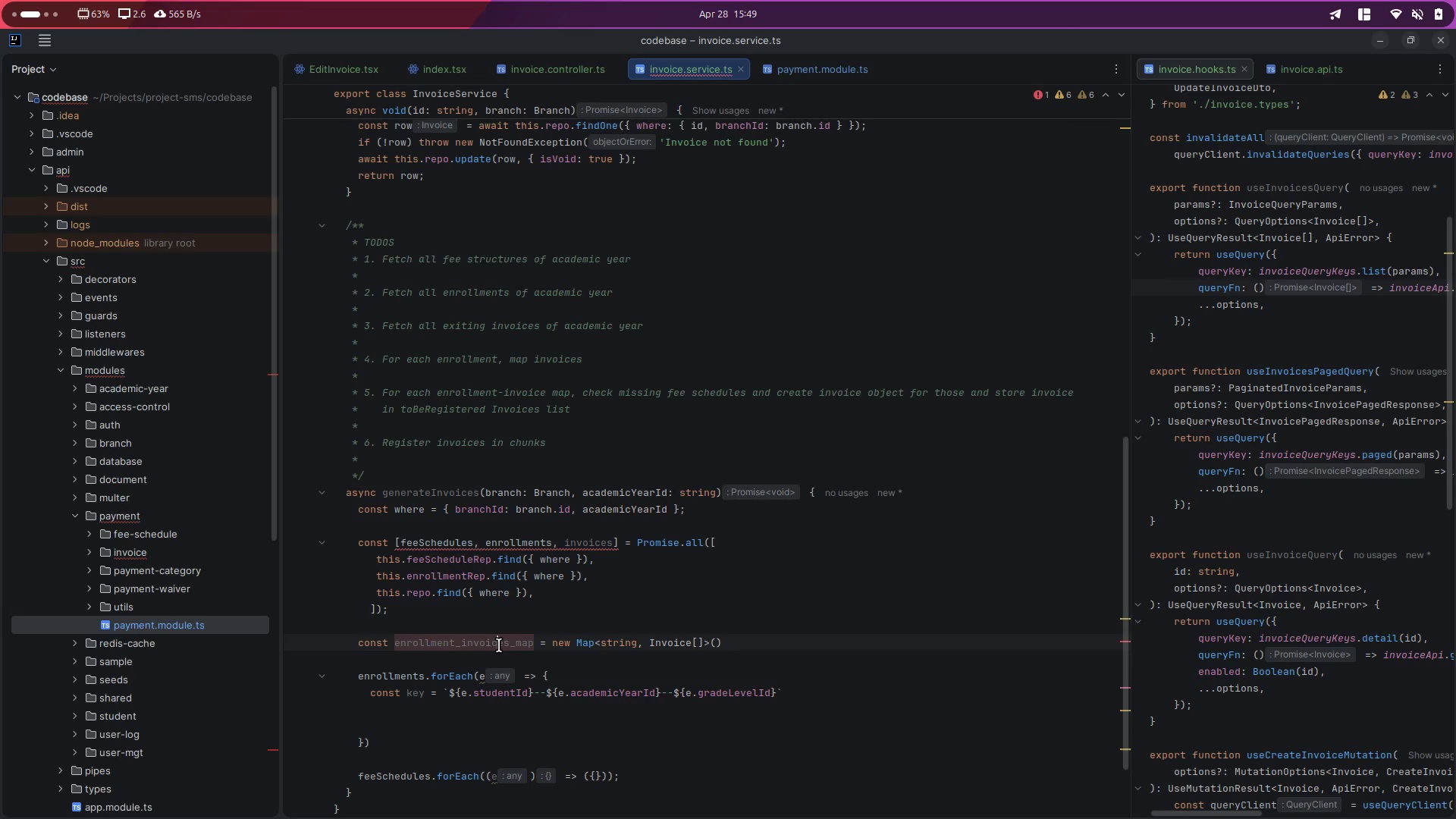 
double_click([499, 645])
 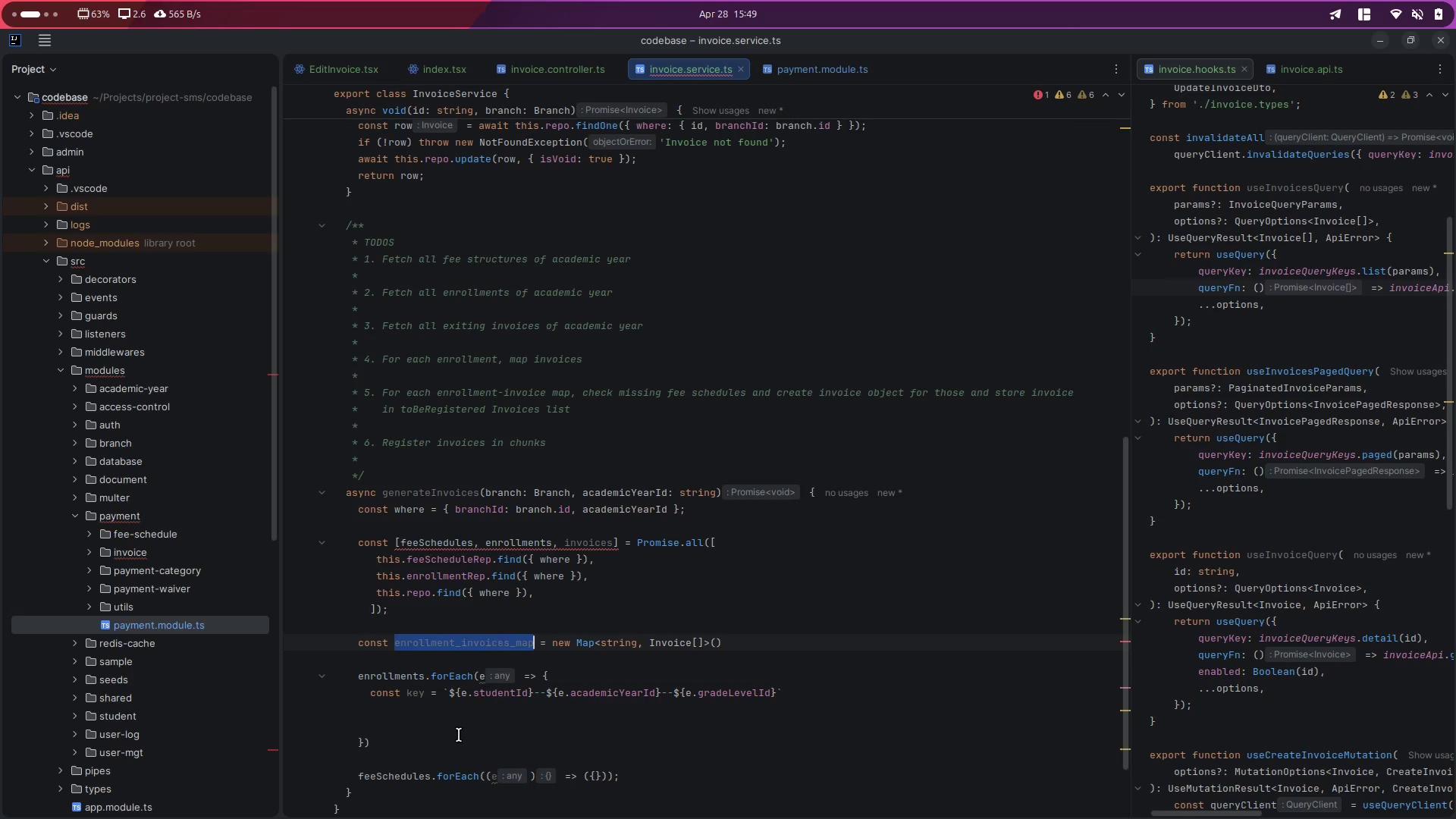 
key(Control+ControlLeft)
 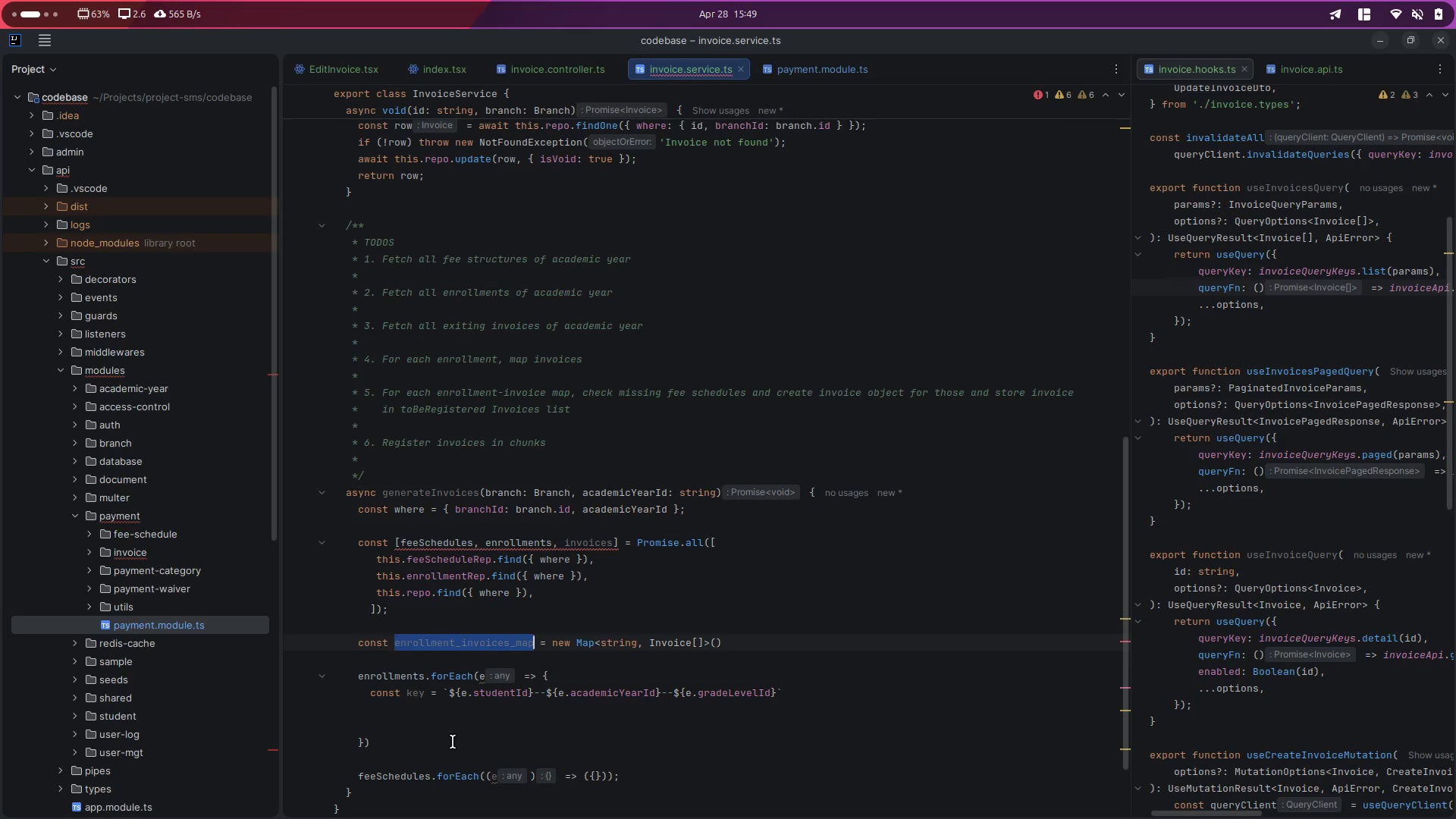 
key(Control+C)
 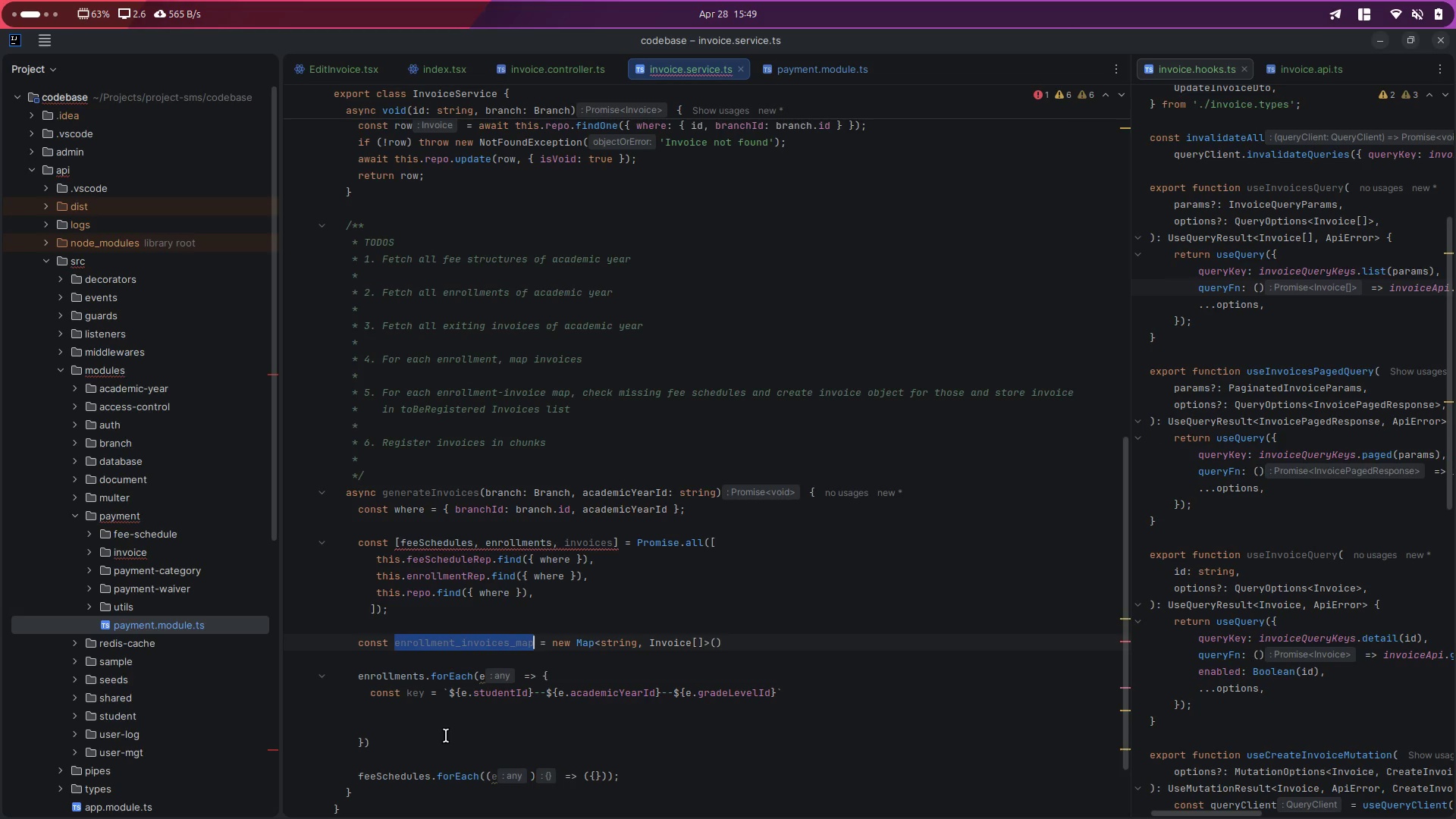 
left_click([446, 736])
 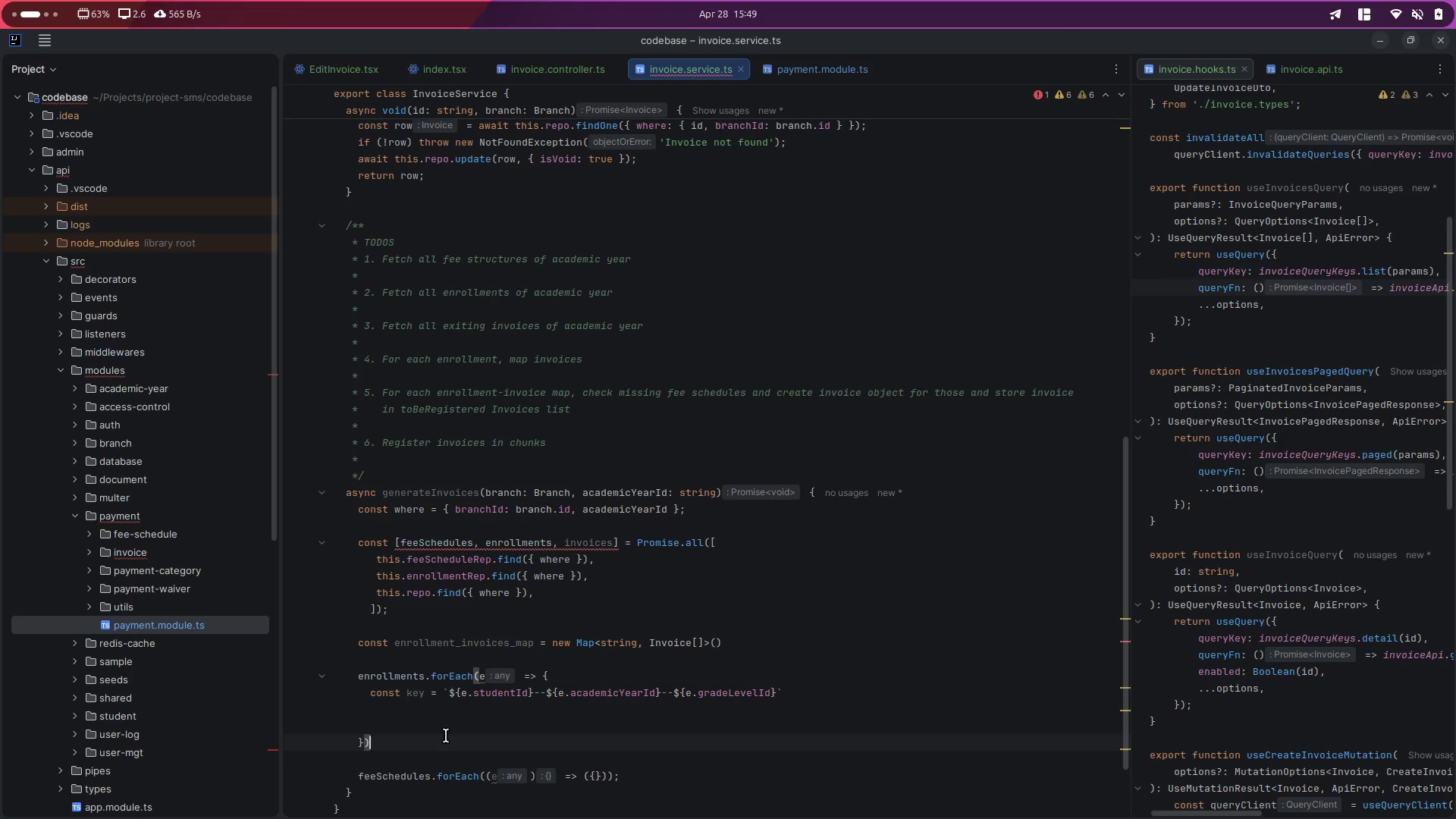 
key(ArrowUp)
 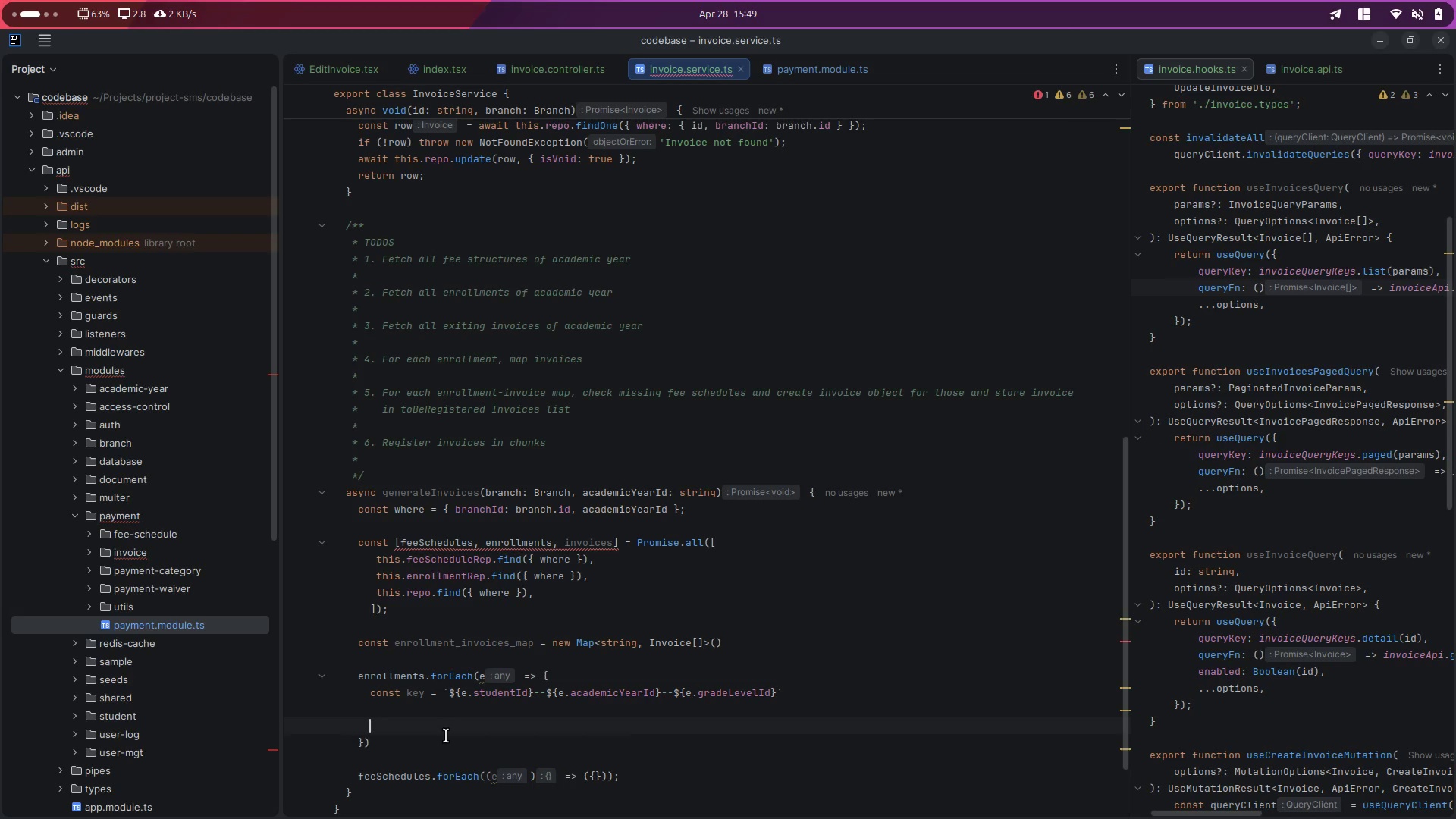 
key(Tab)
key(Backspace)
type(if()
 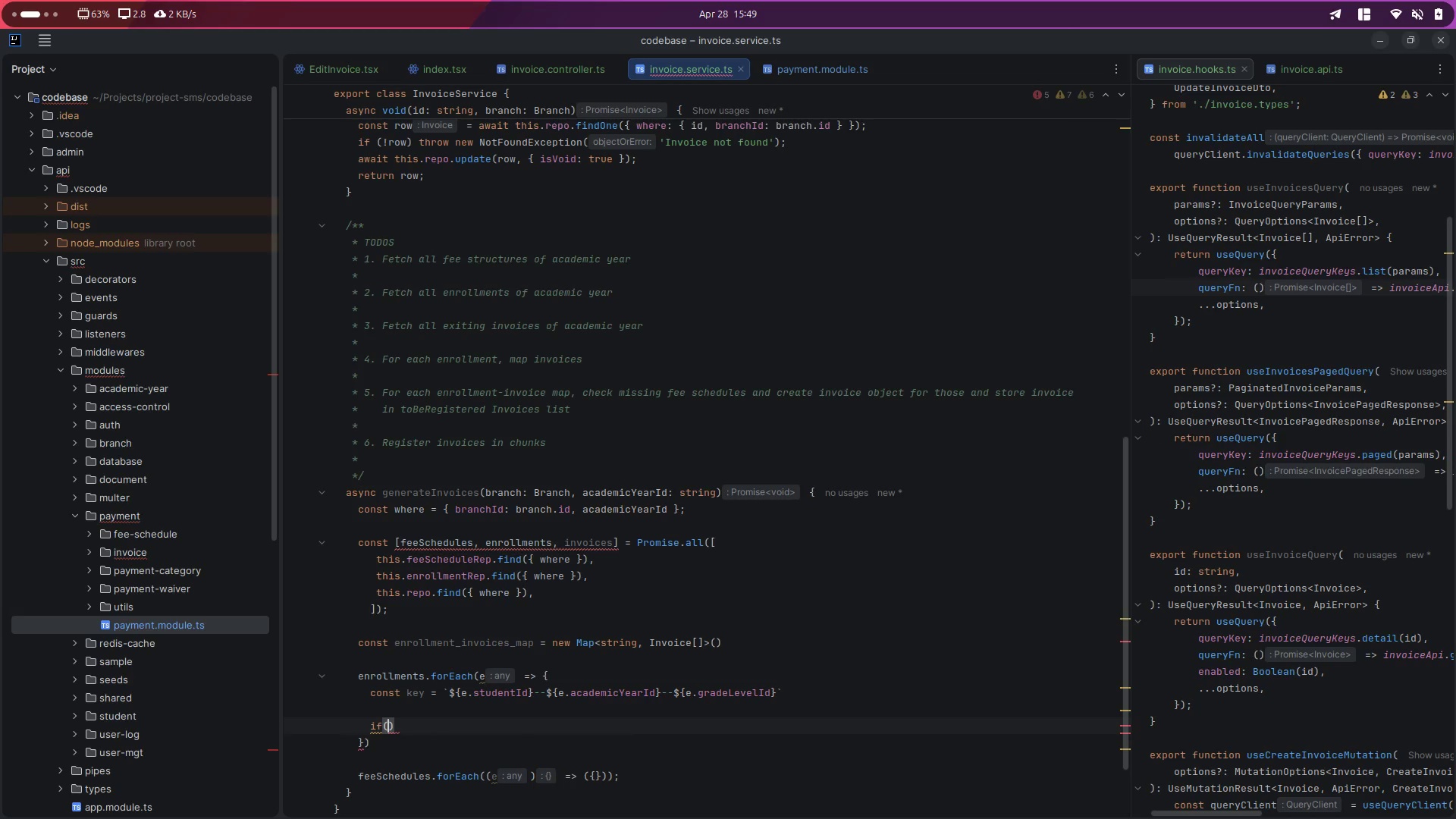 
key(Control+V)
 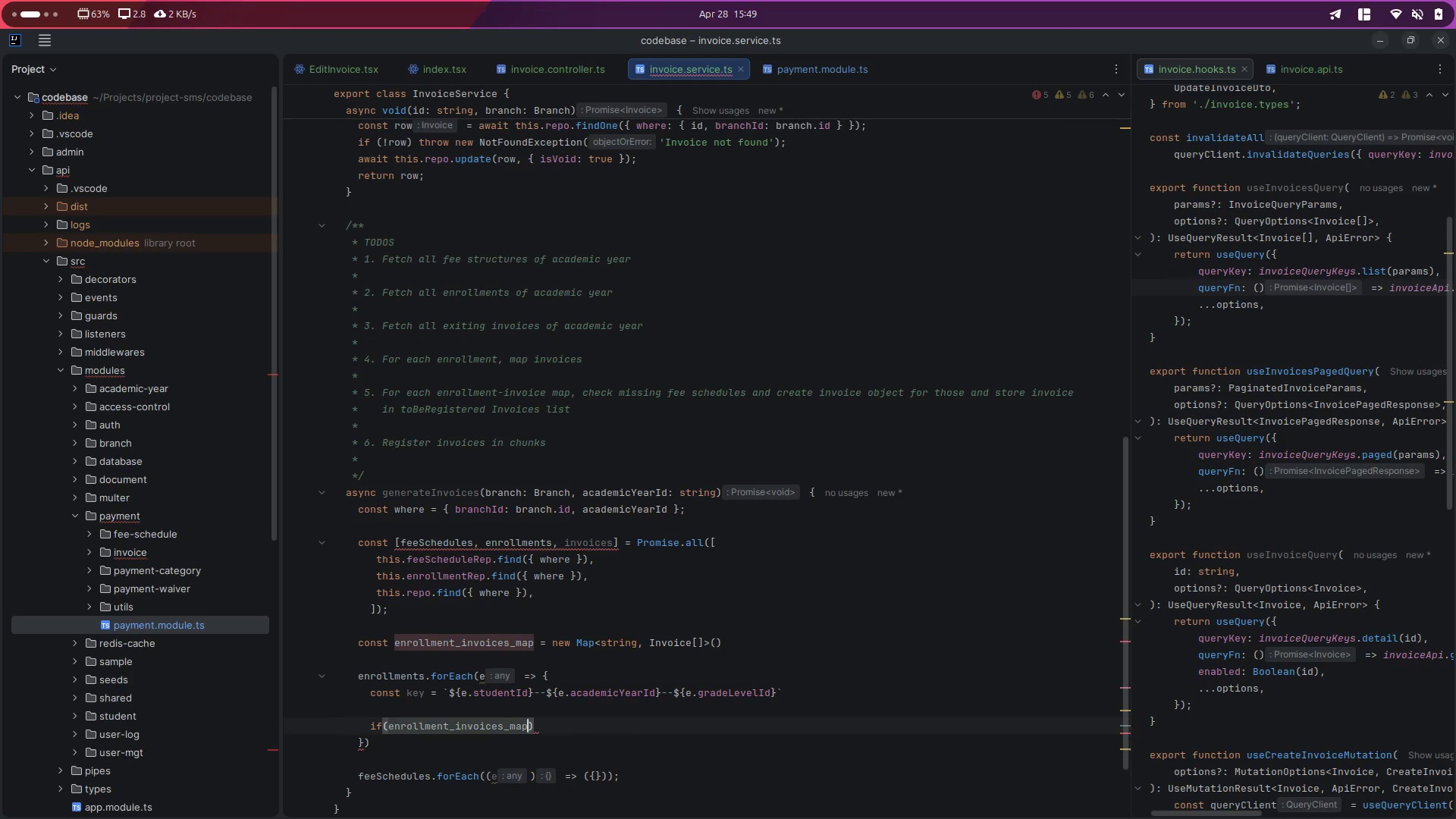 
key(Period)
 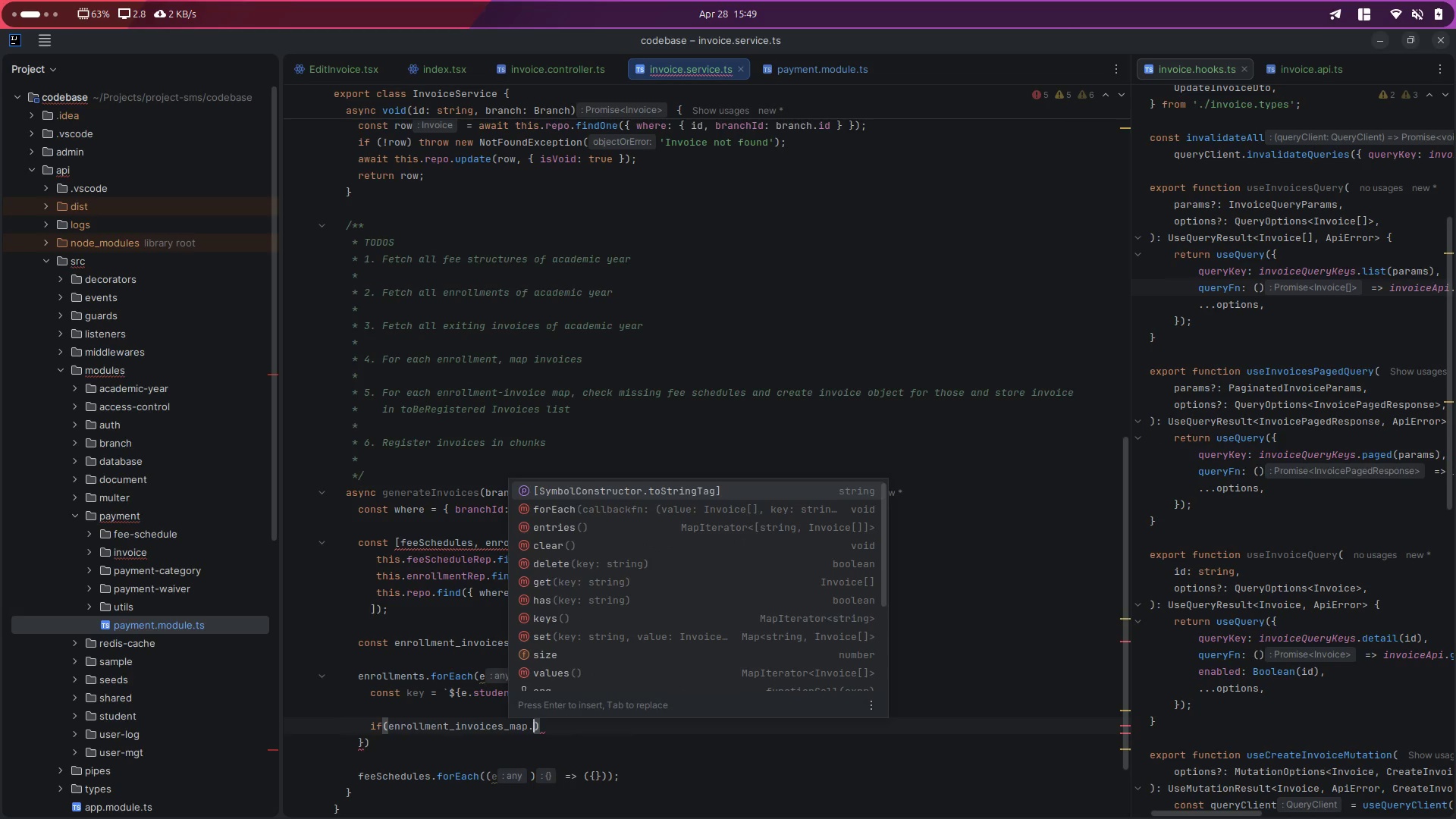 
key(H)
 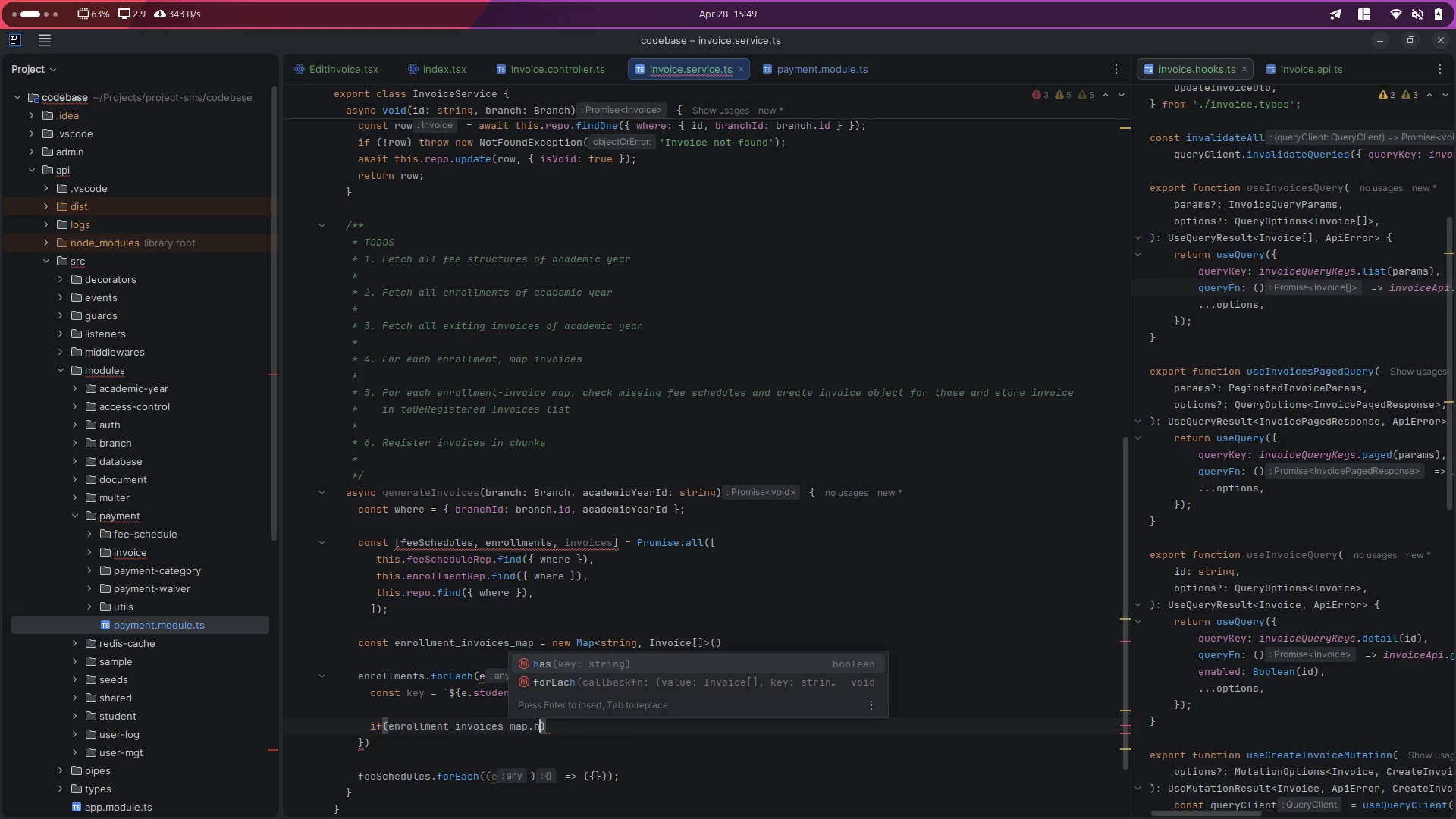 
key(Enter)
 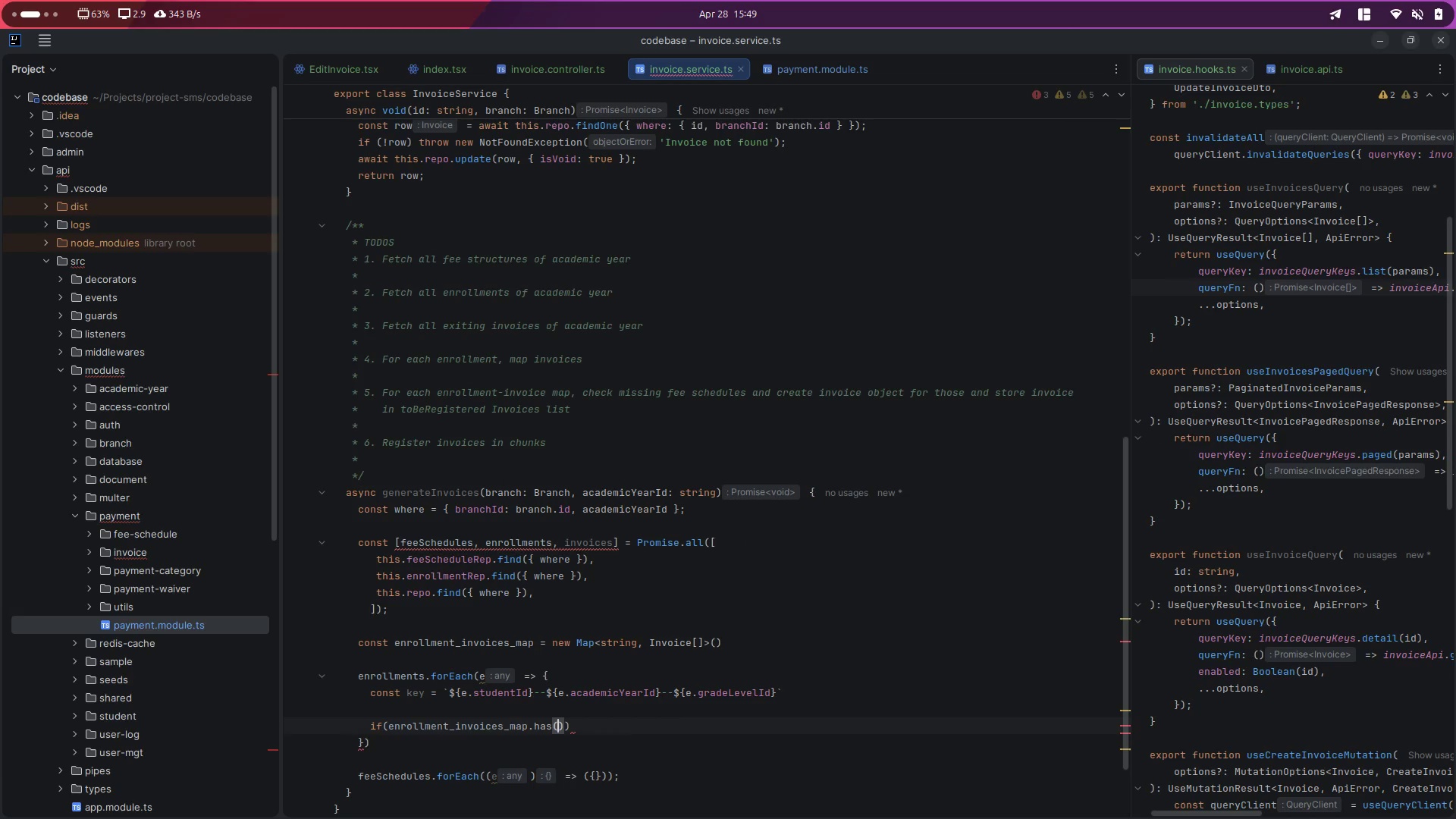 
type((key)
key(Escape)
 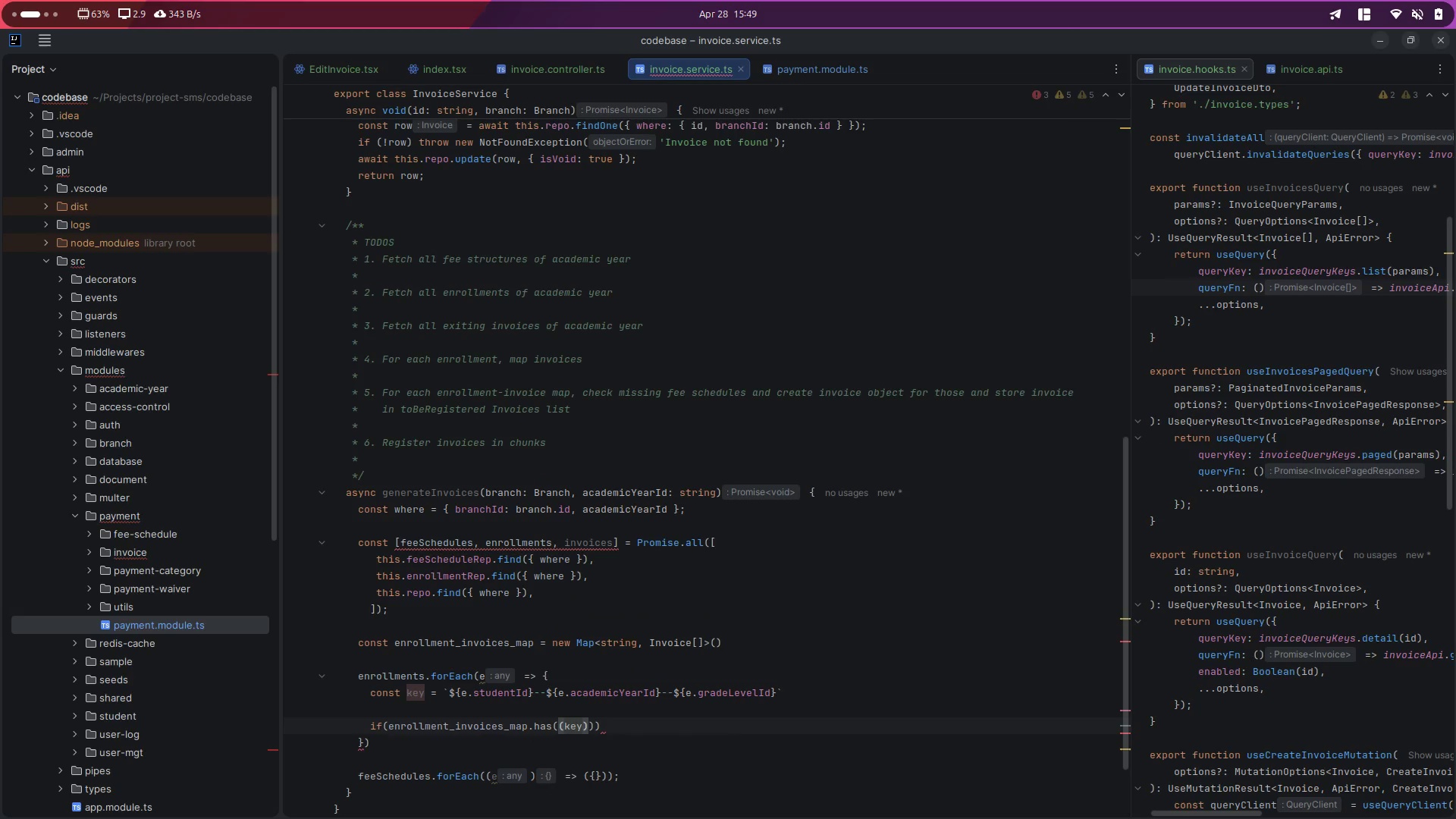 
key(ArrowRight)
 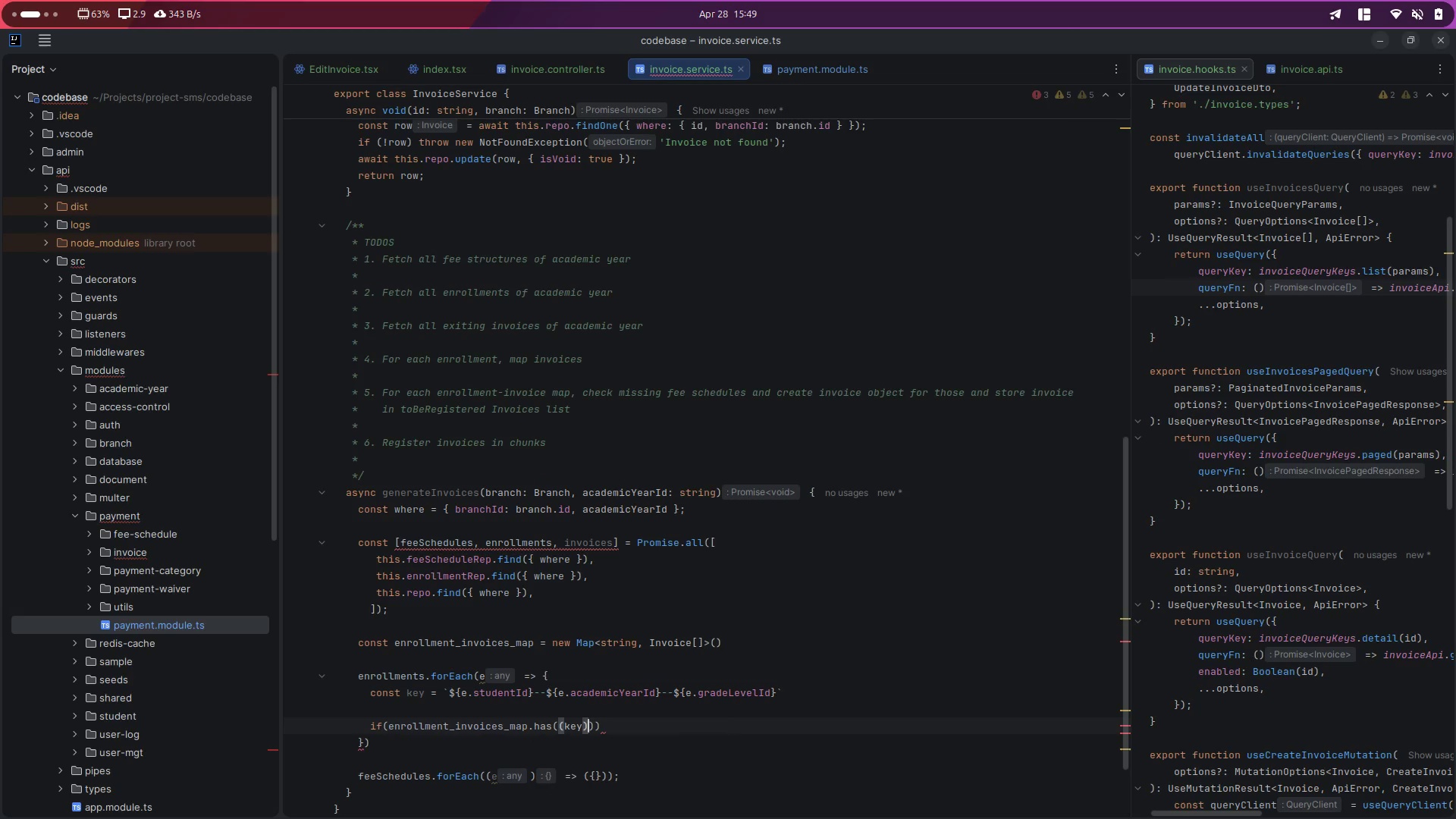 
key(ArrowRight)
 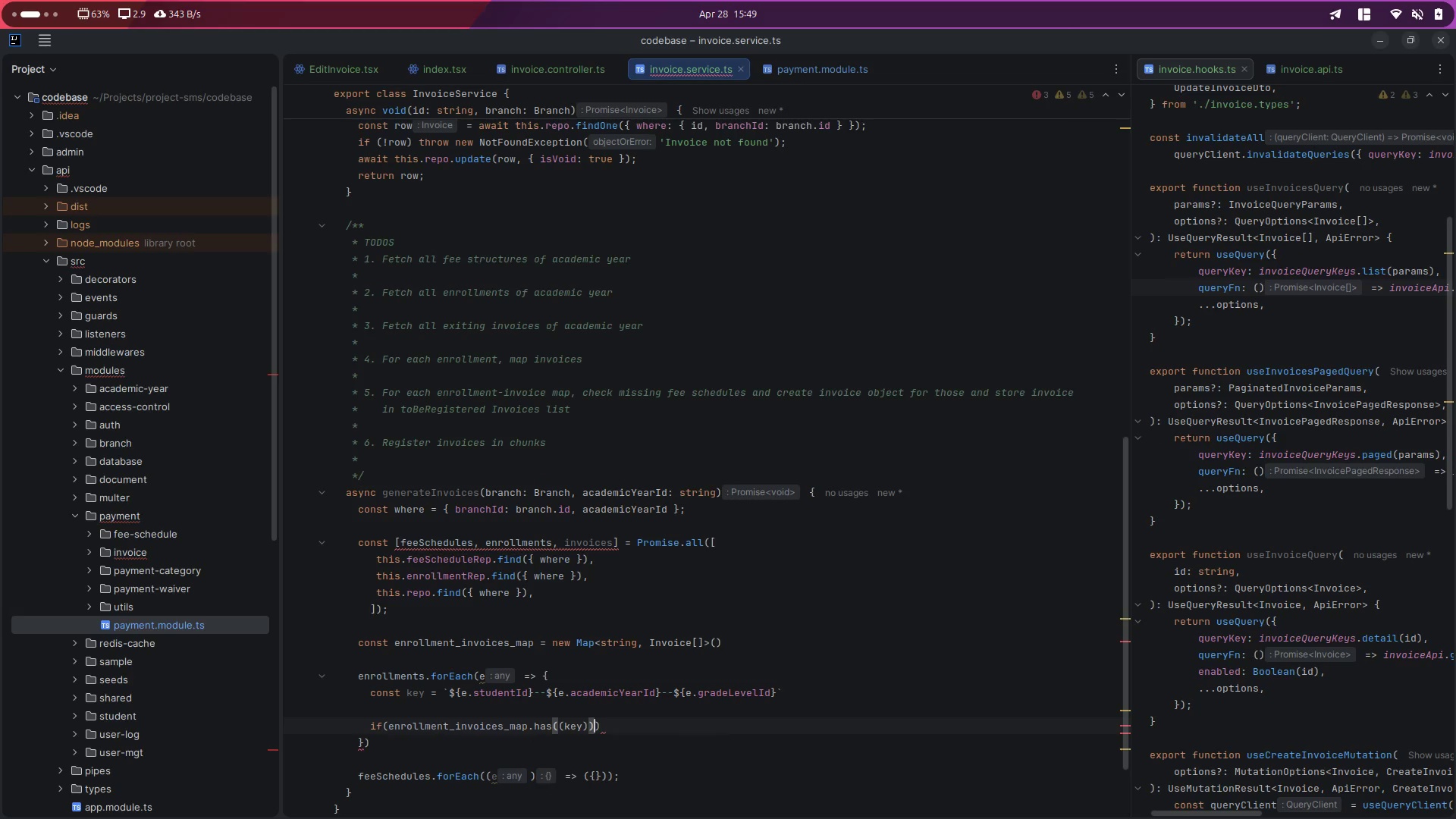 
key(ArrowRight)
 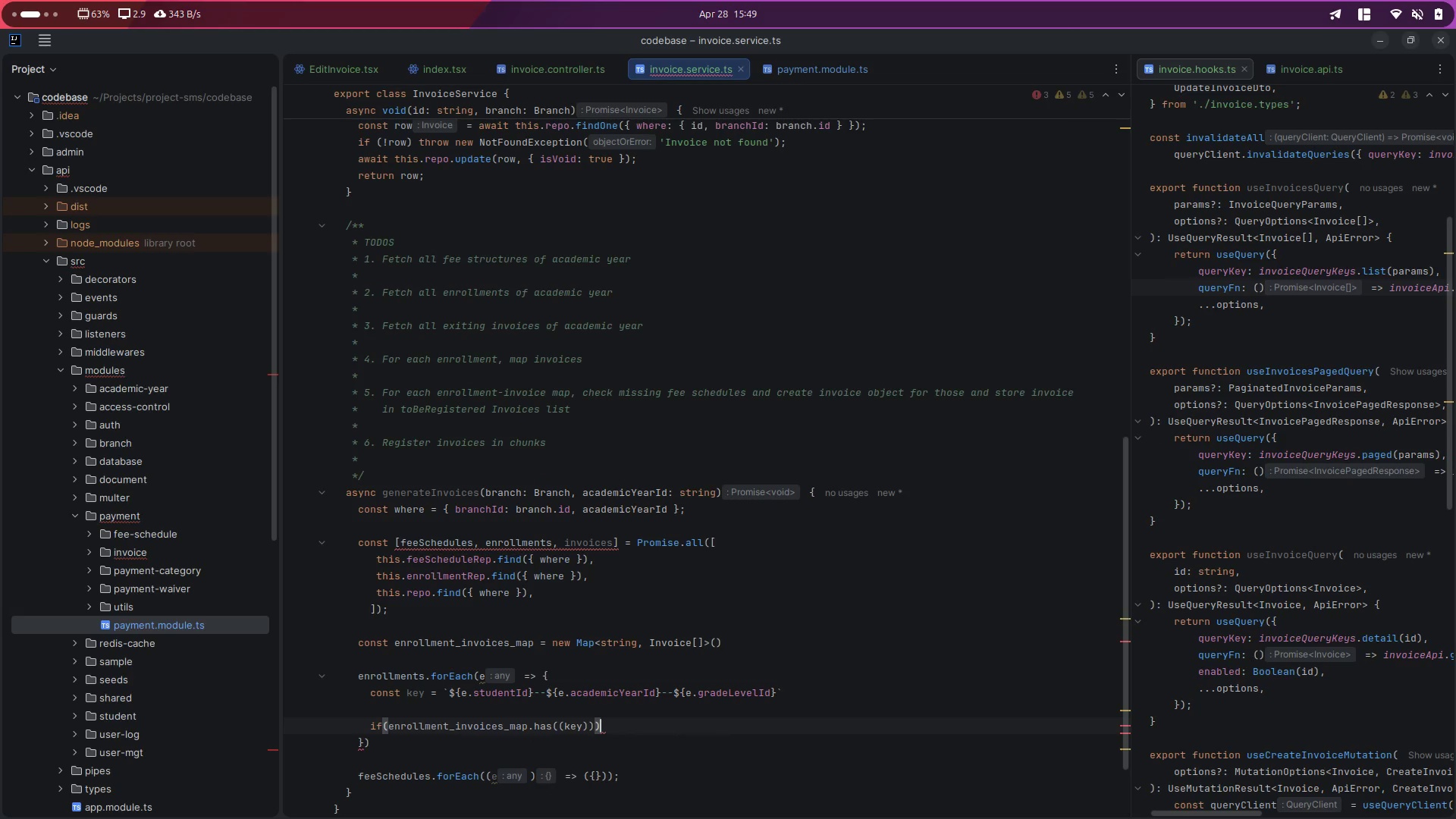 
key(Space)
 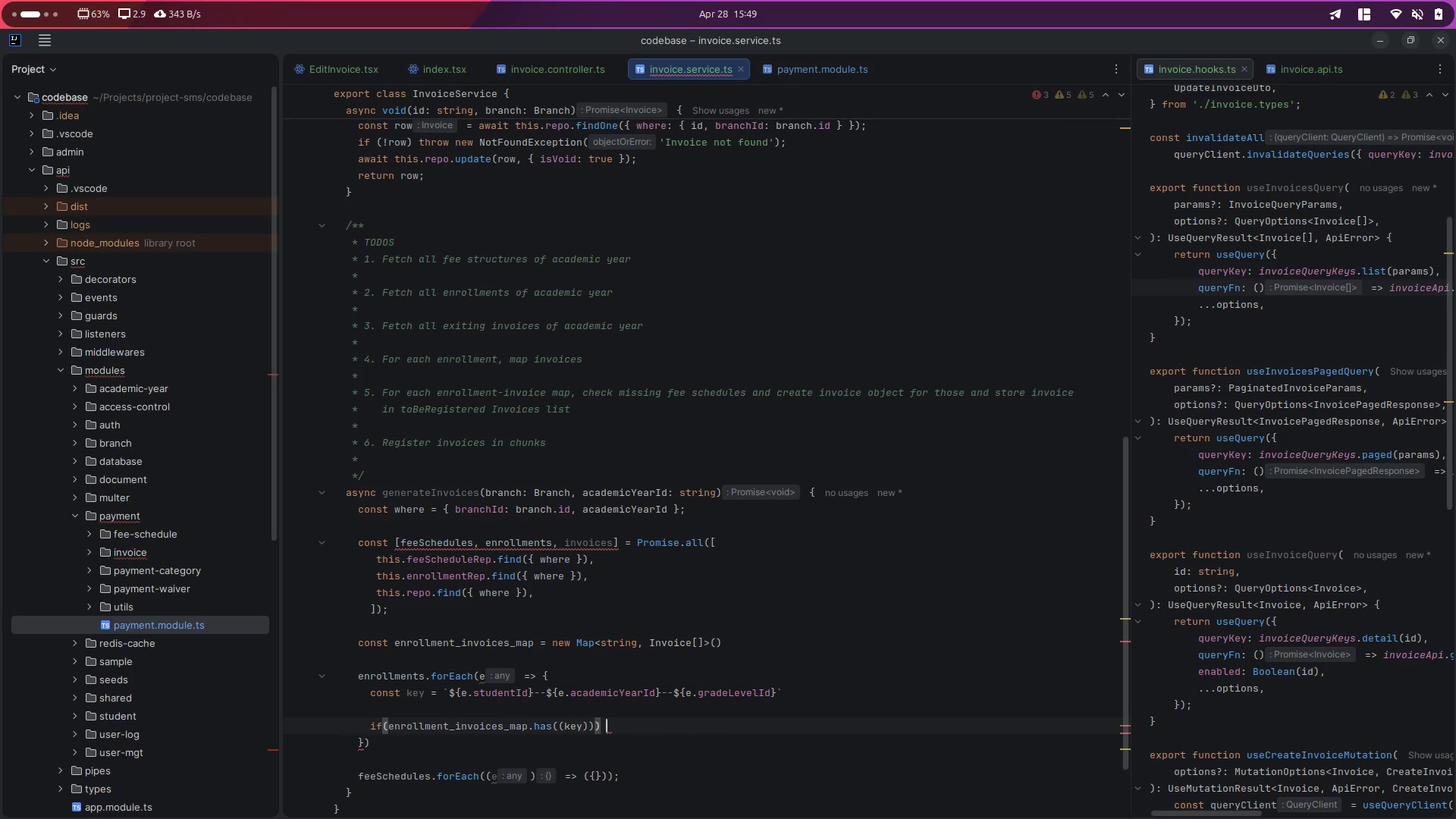 
key(Shift+ShiftLeft)
 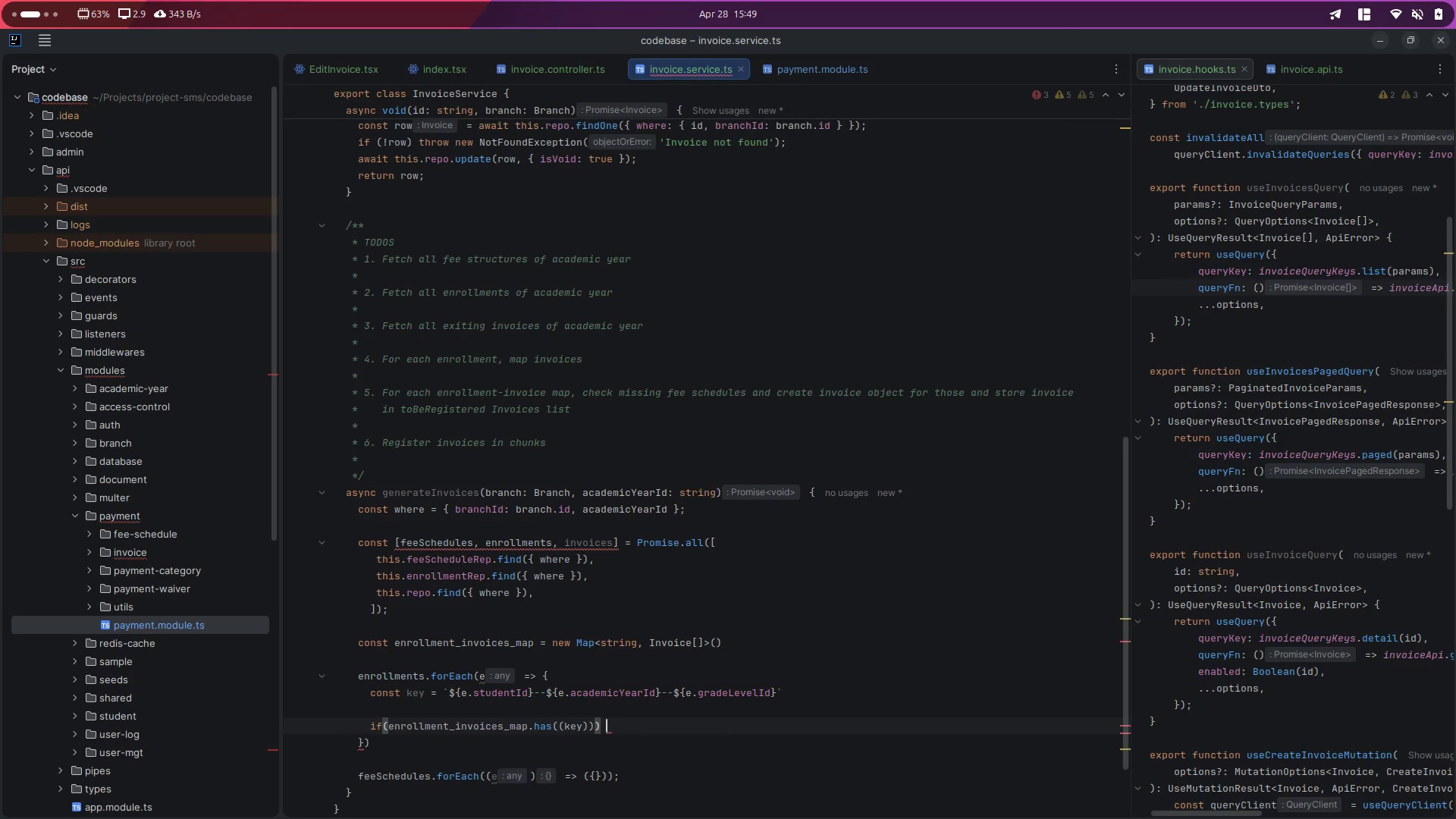 
key(Shift+BracketLeft)
 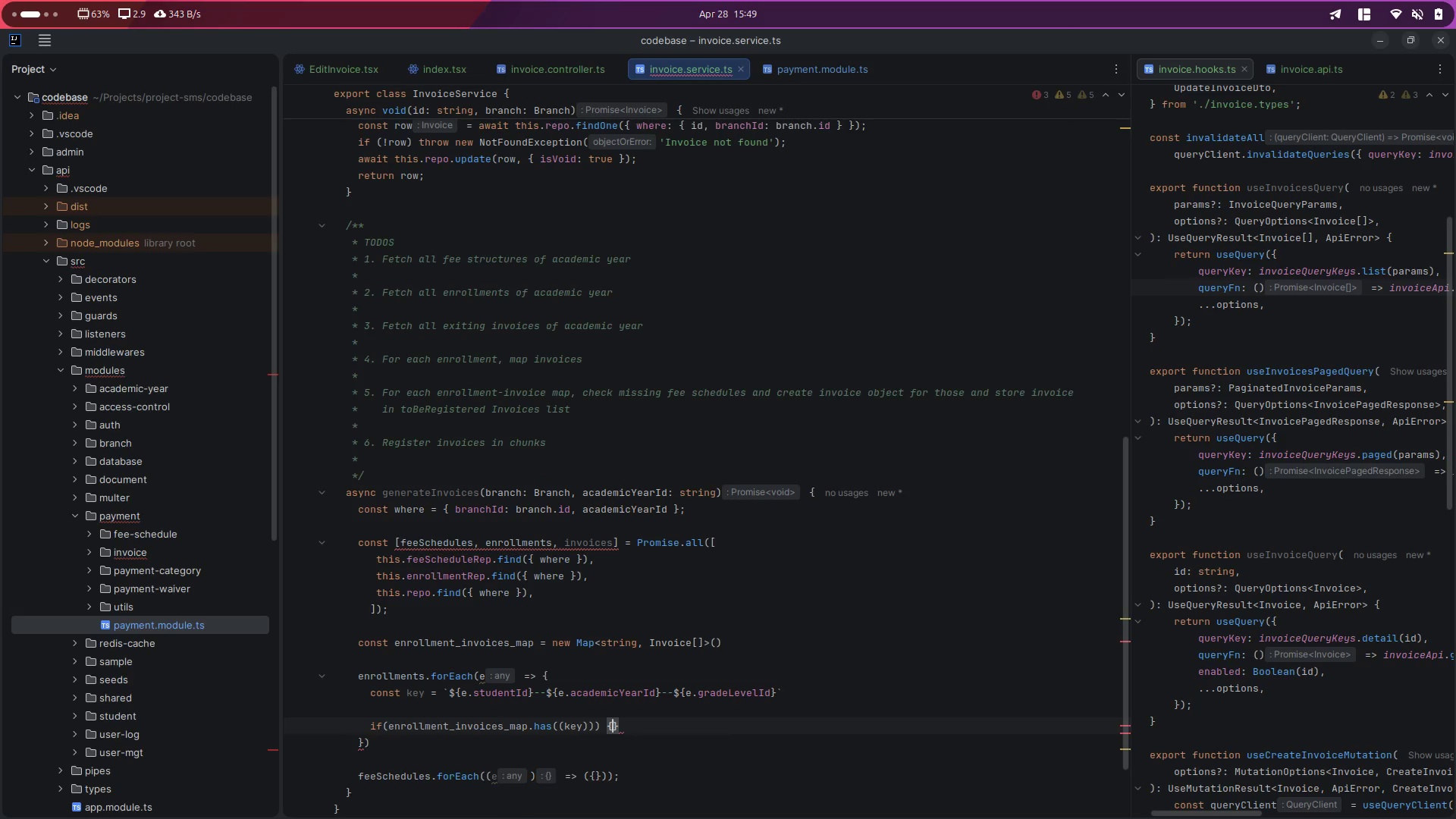 
key(Enter)
 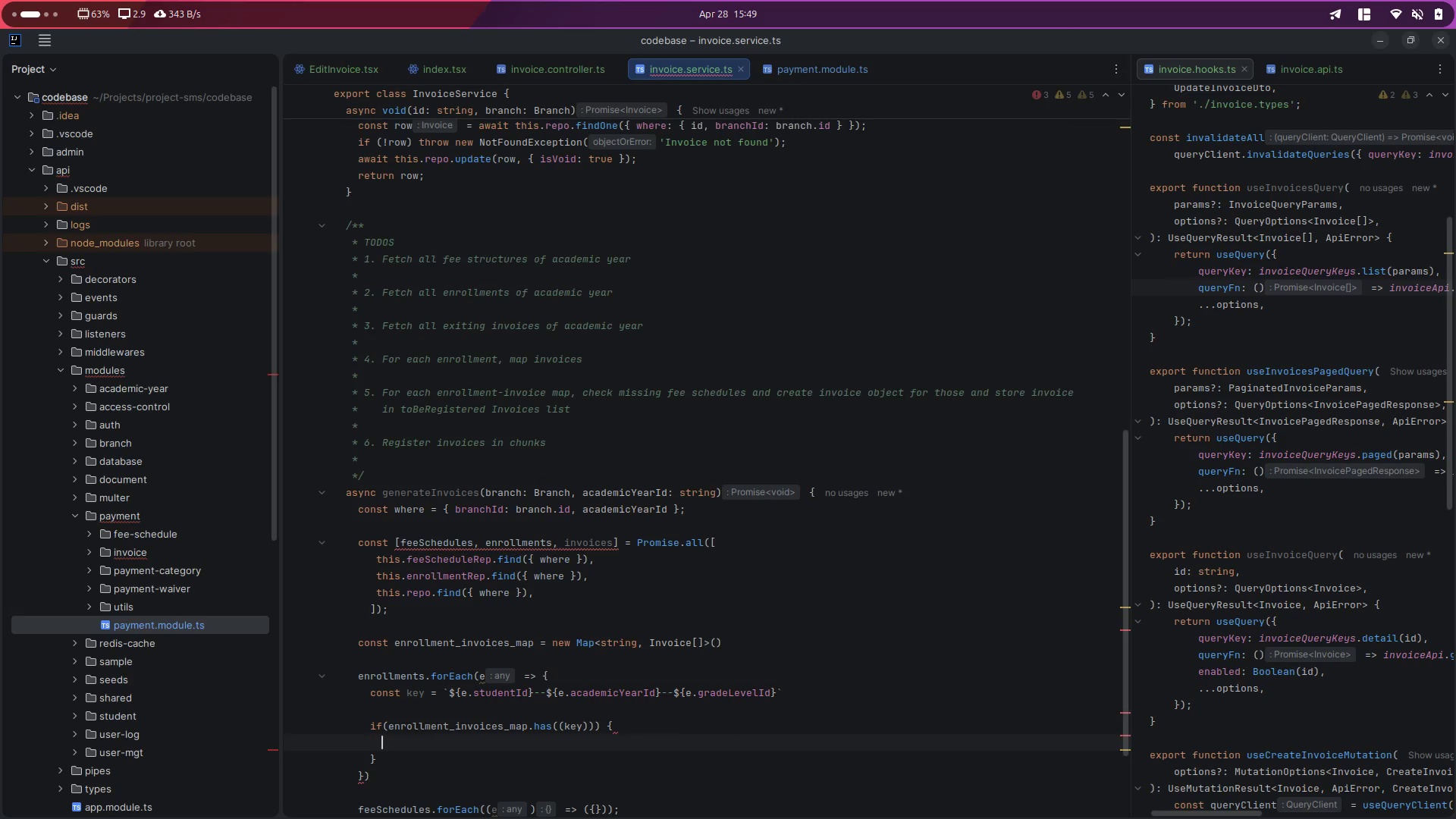 
key(ArrowDown)
 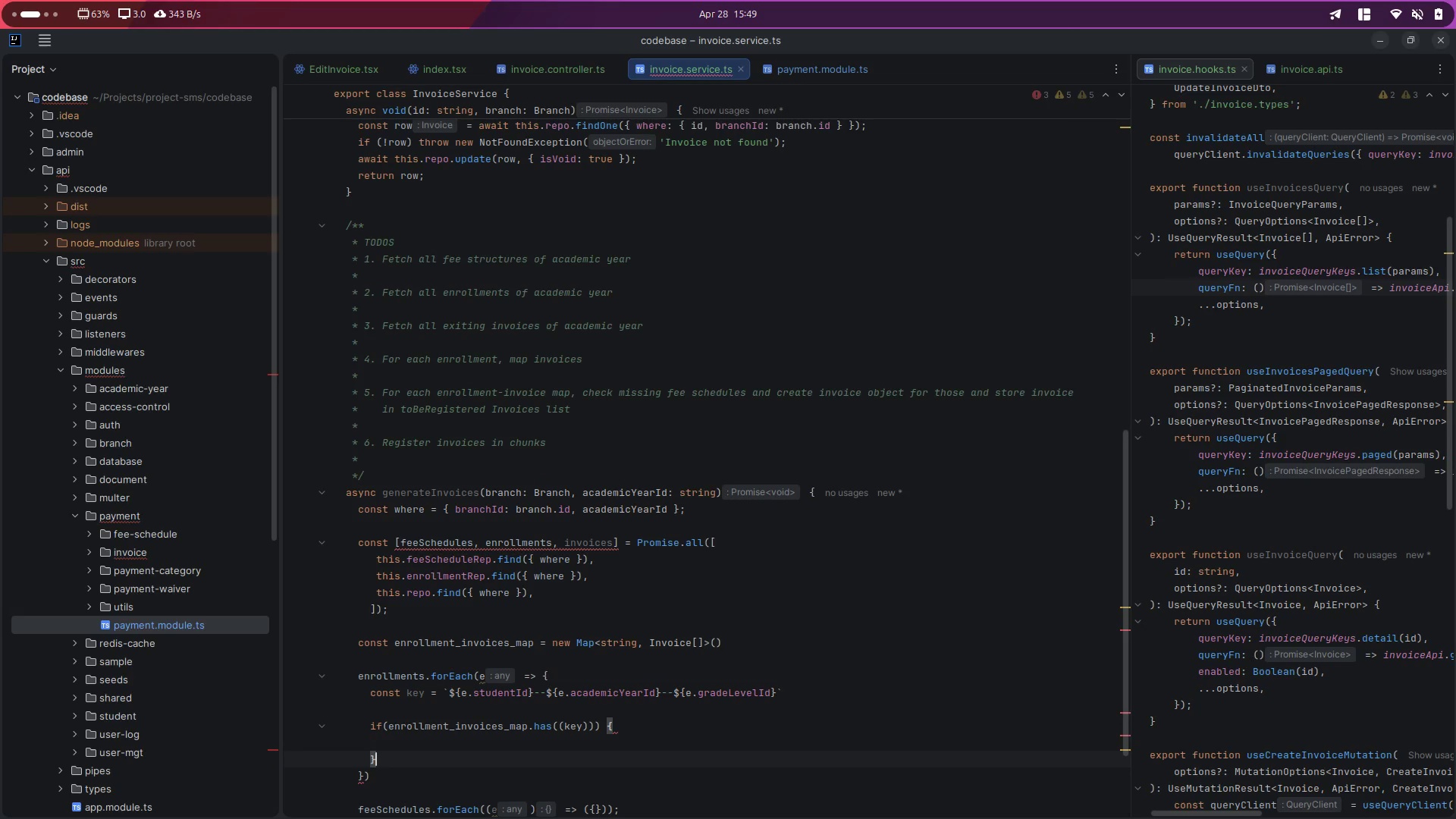 
type( else {)
 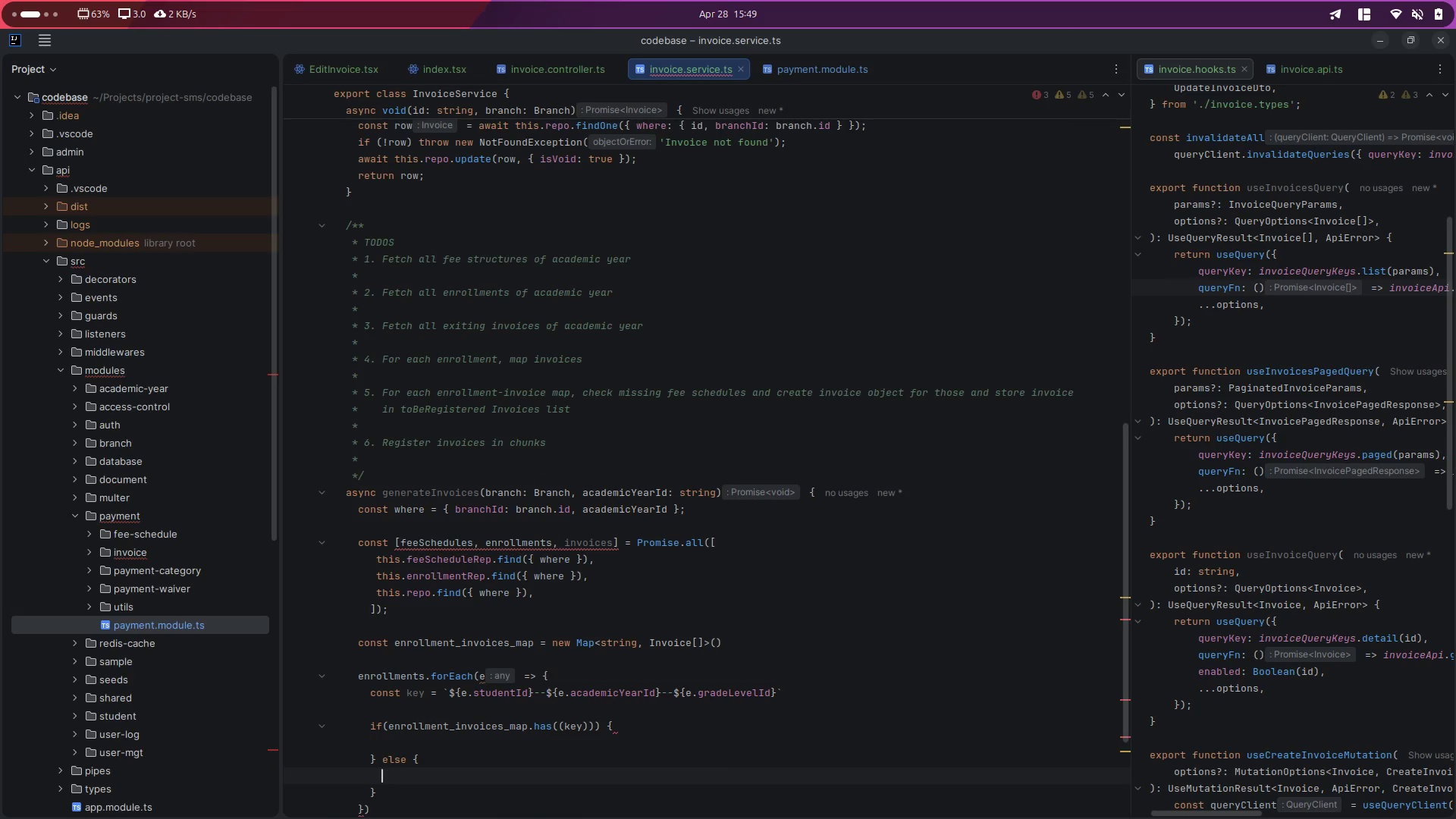 
 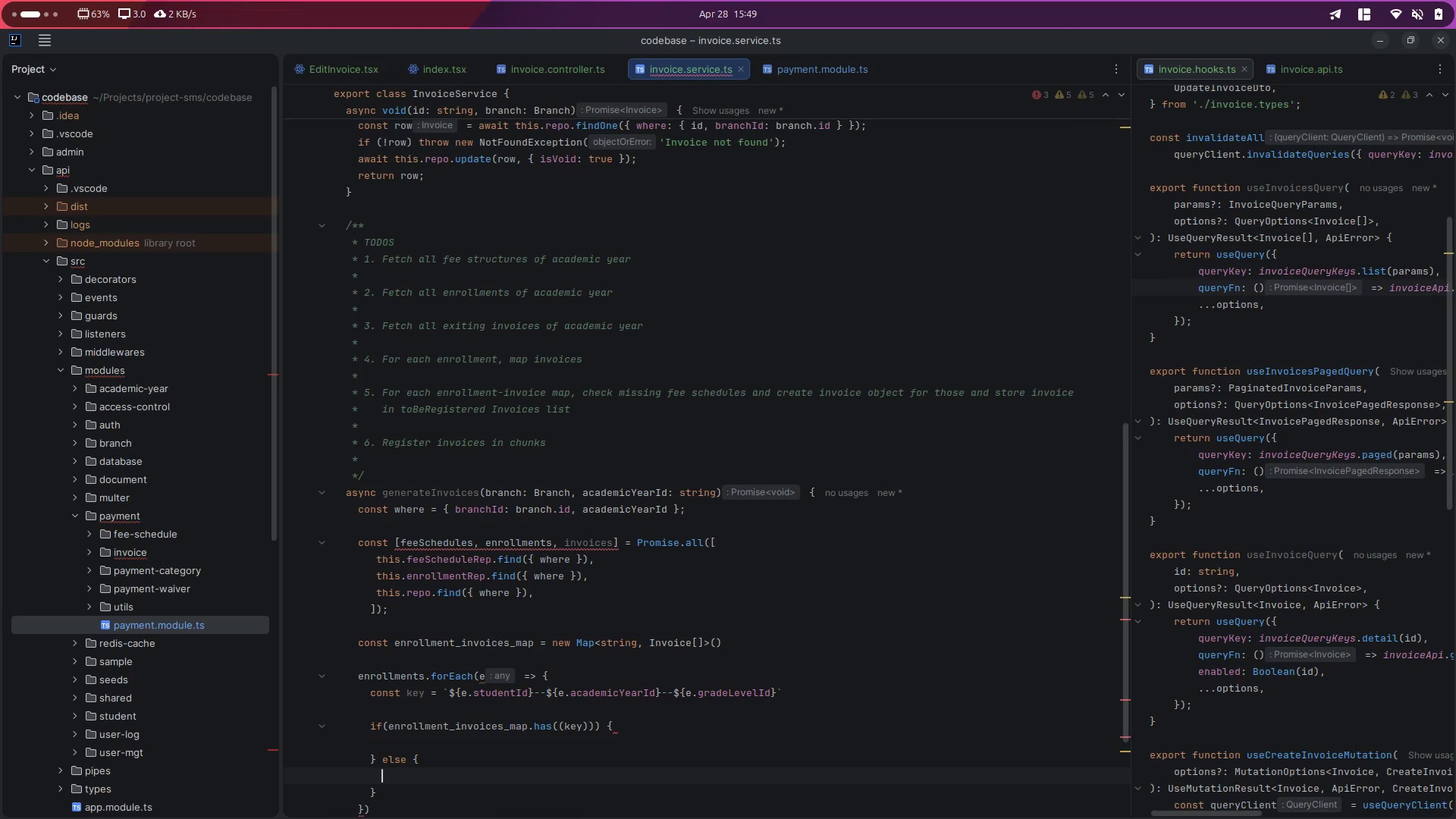 
key(Enter)
 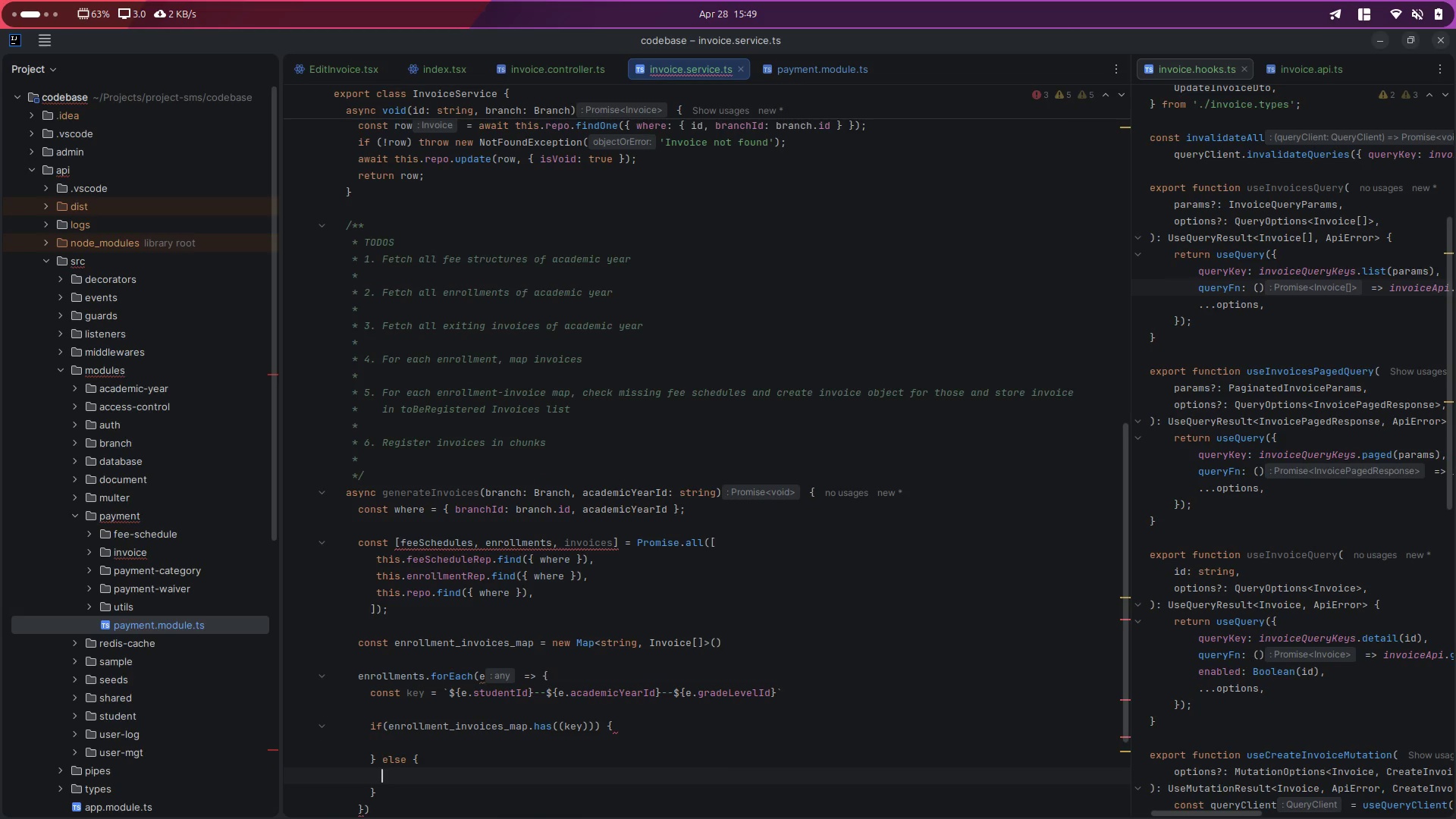 
key(Control+V)
 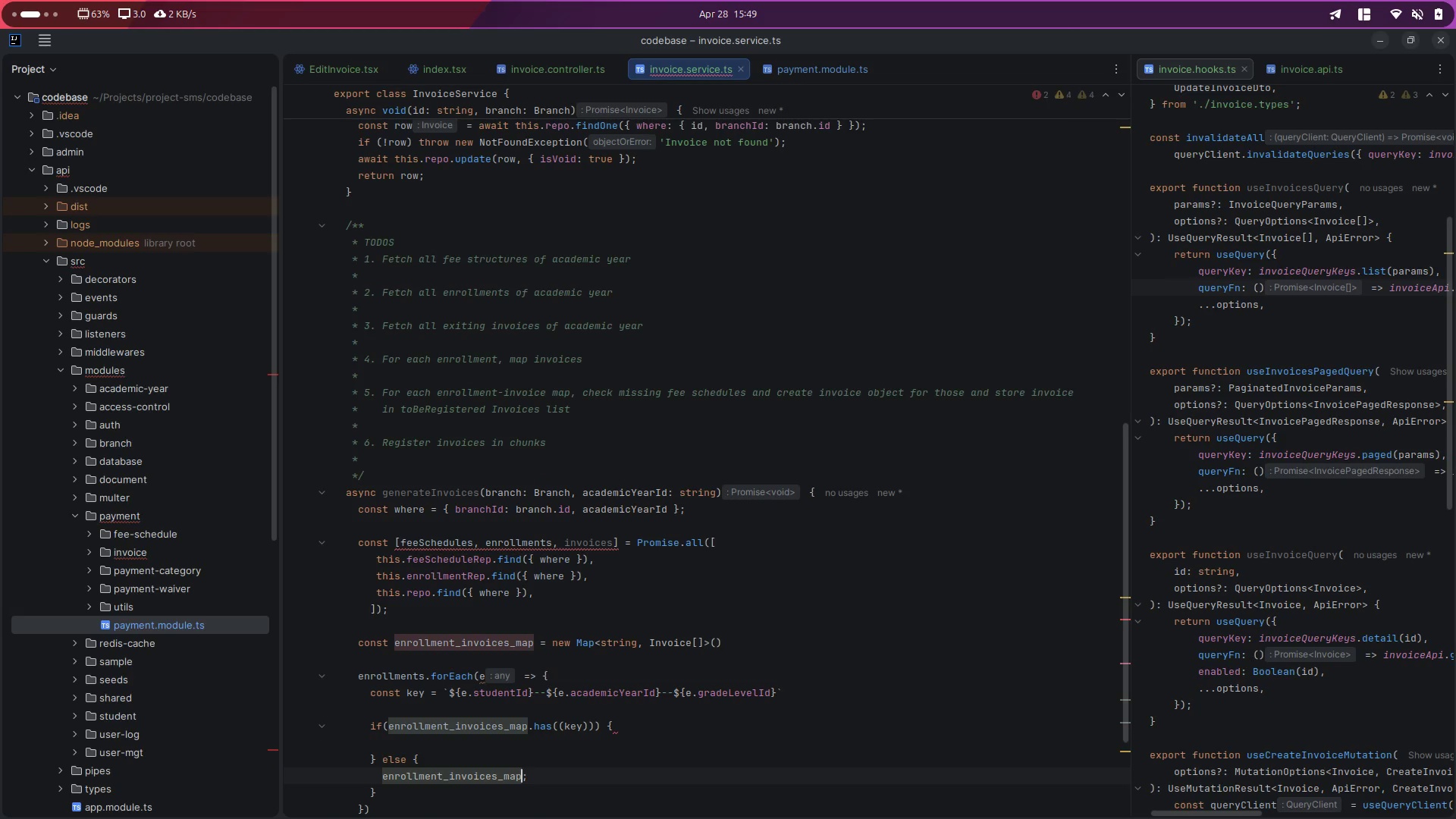 
key(Period)
 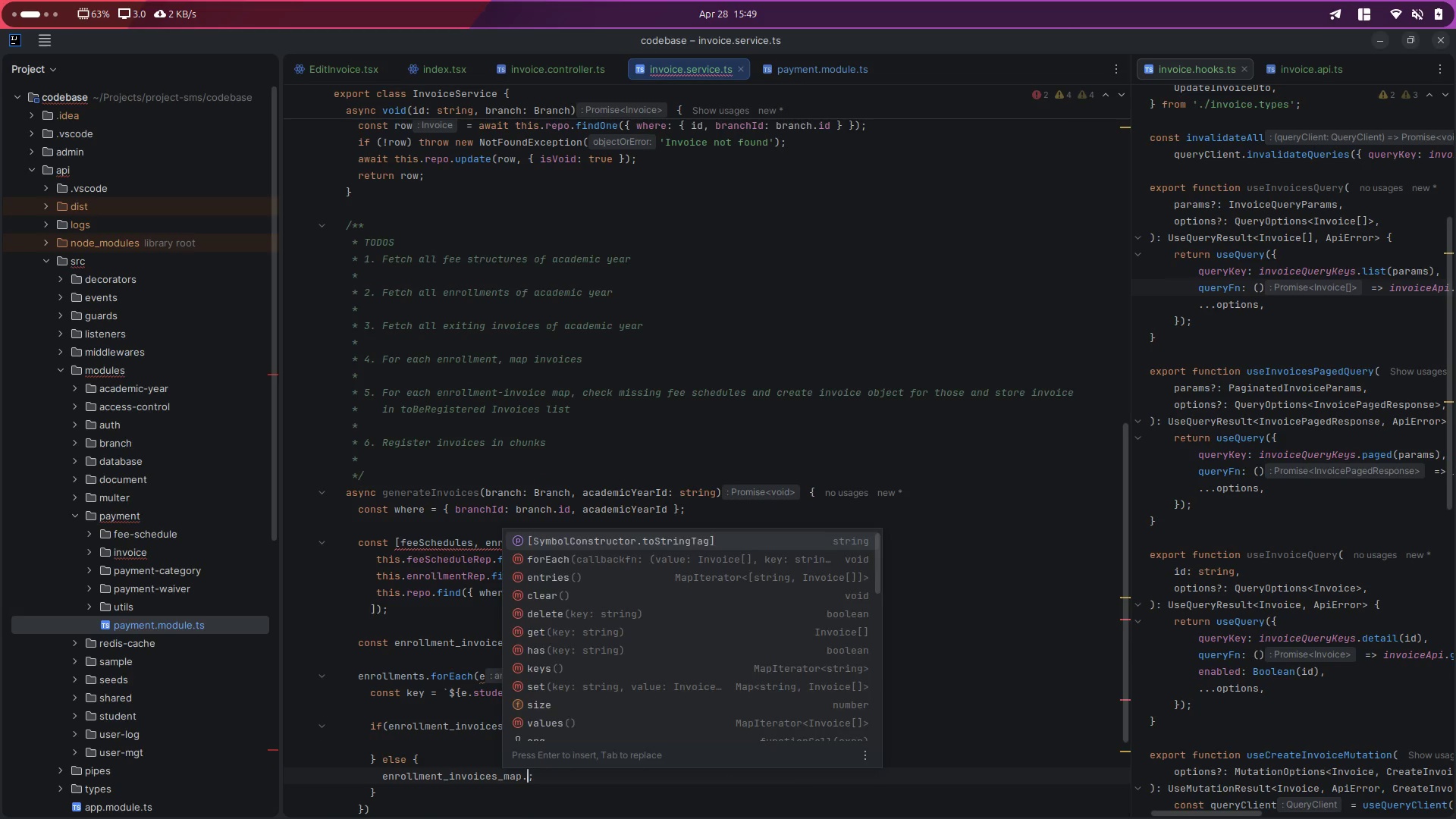 
key(S)
 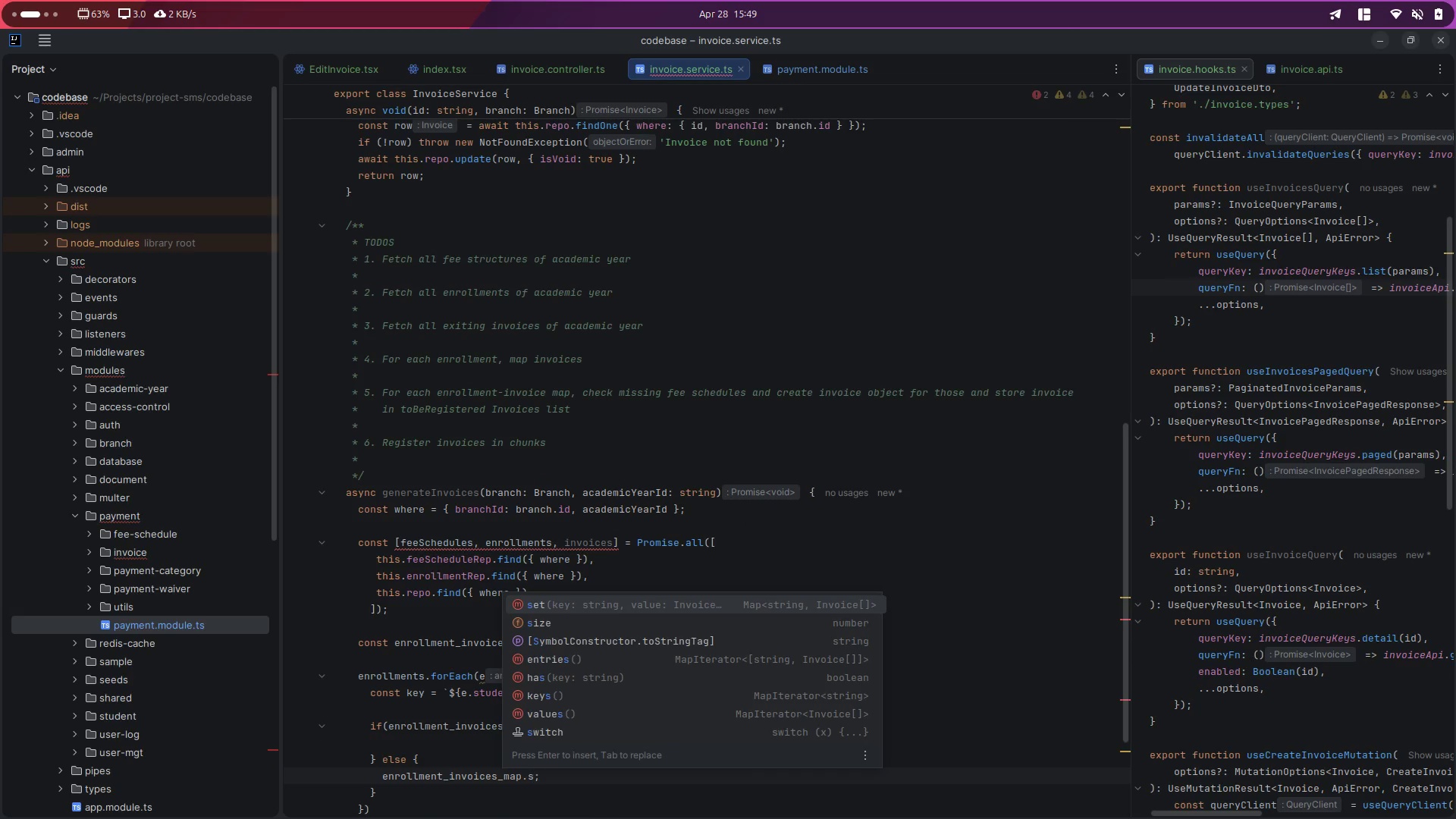 
key(Enter)
 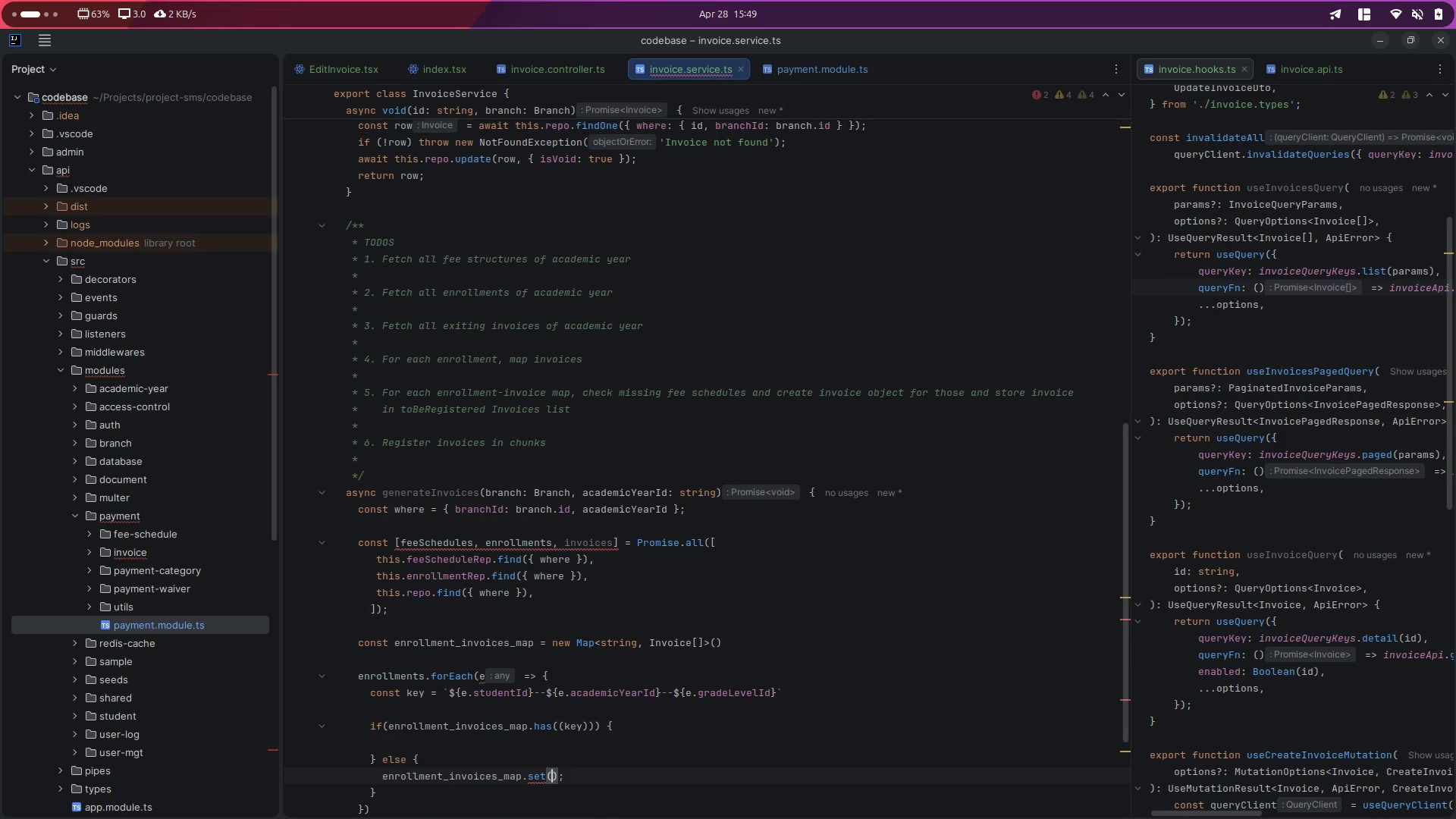 
type(key,)
 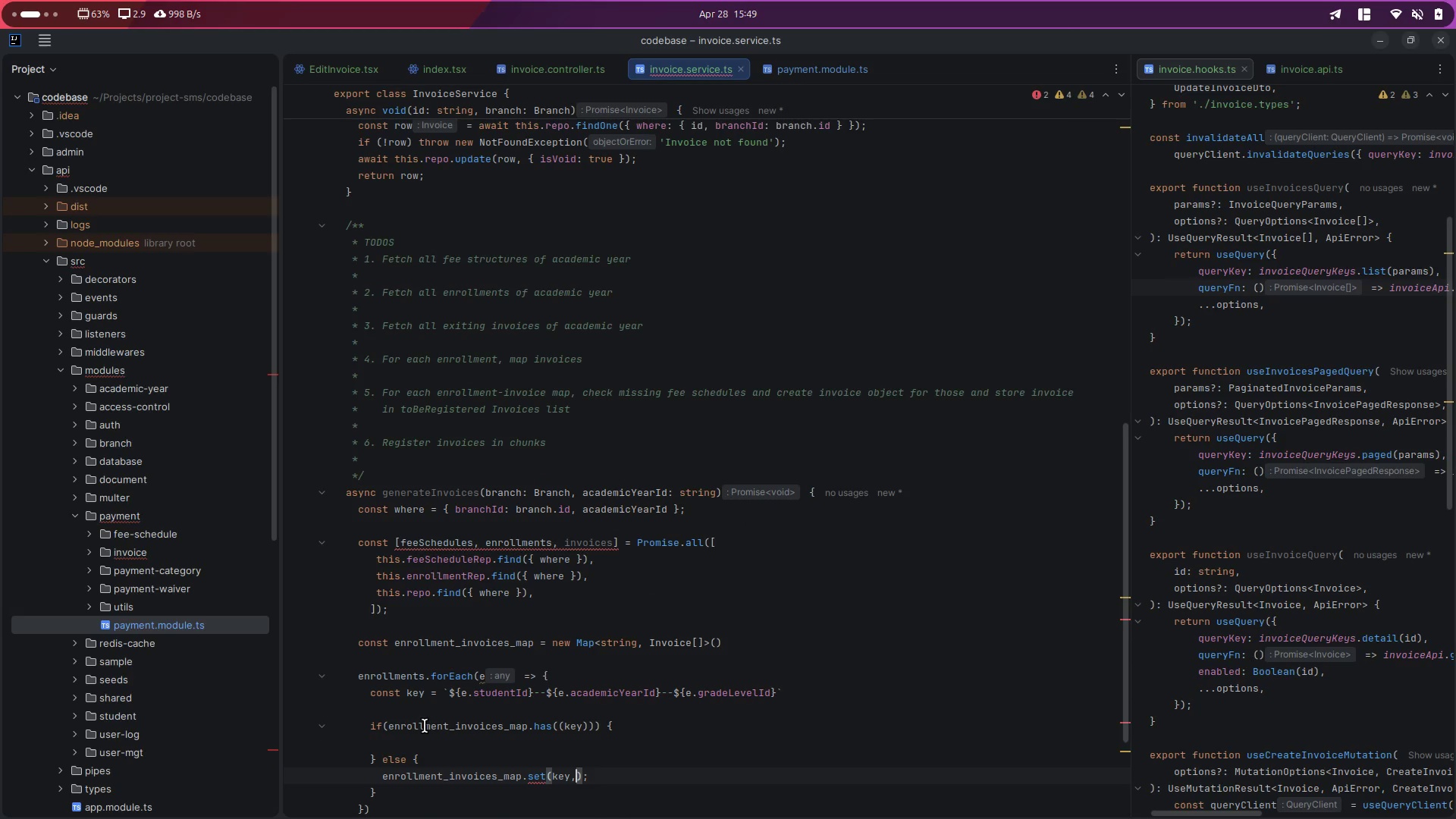 
key(BracketLeft)
 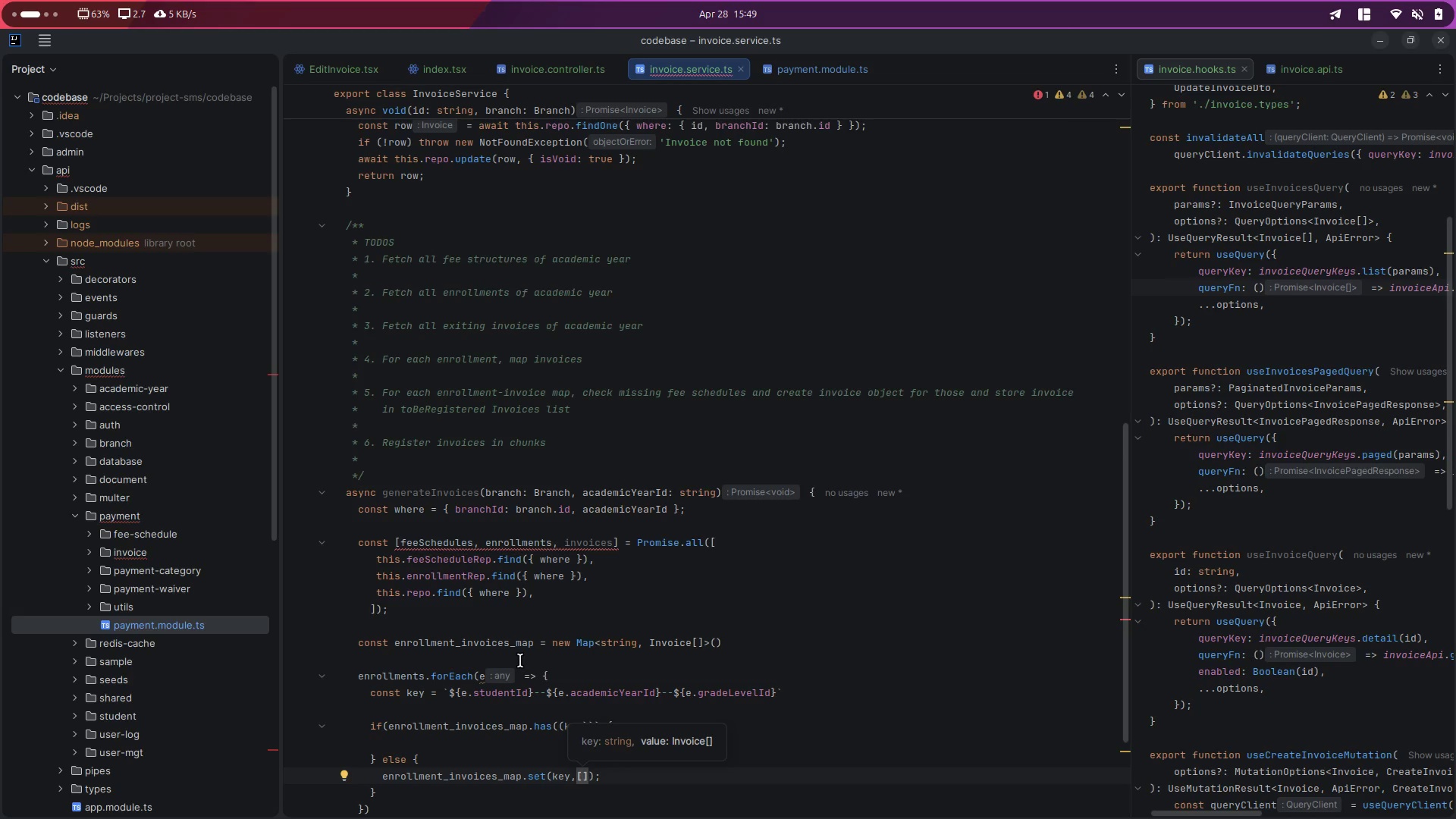 
wait(10.69)
 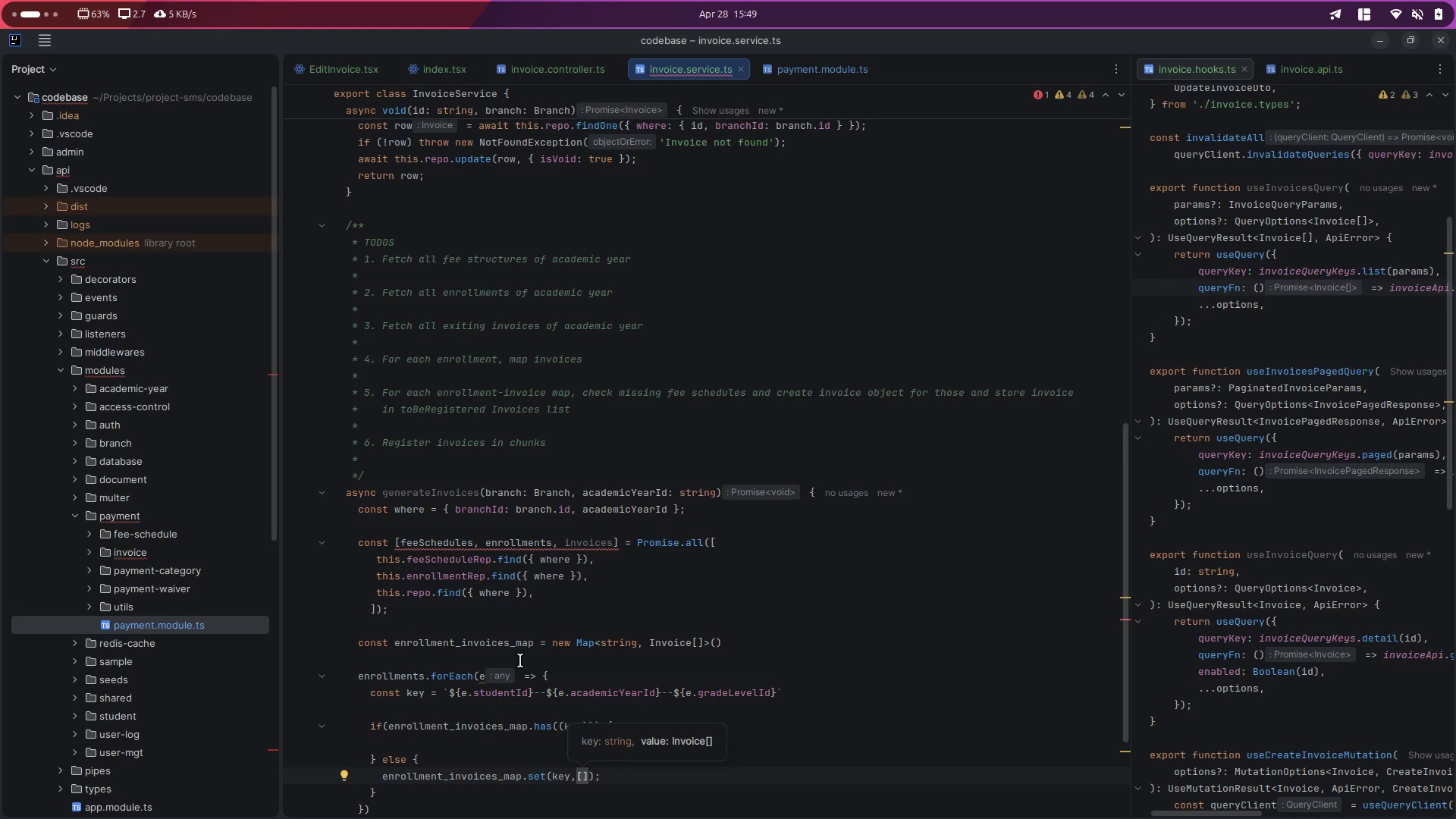 
scroll: coordinate [520, 661], scroll_direction: down, amount: 4.0
 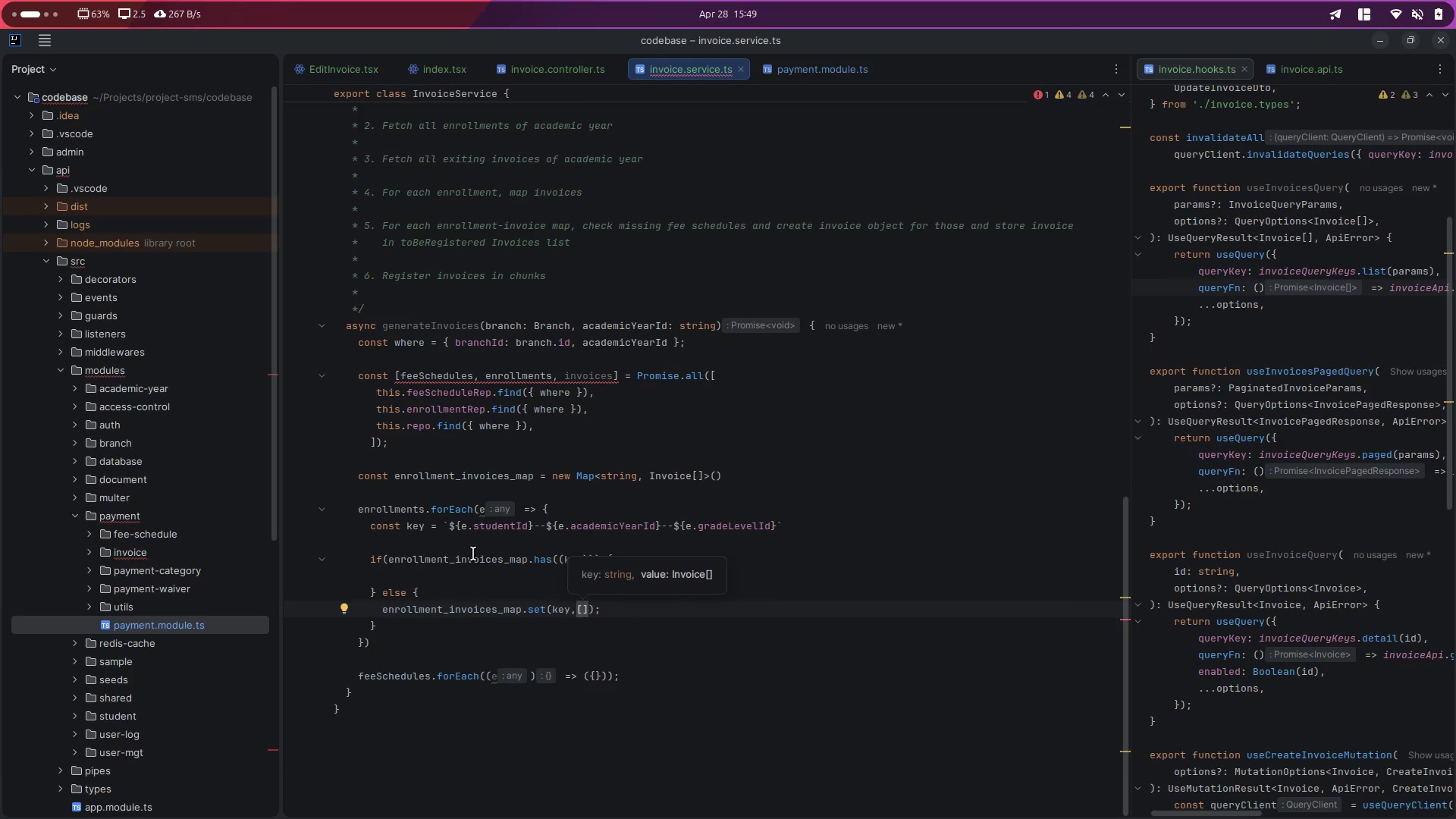 
mouse_move([444, 494])
 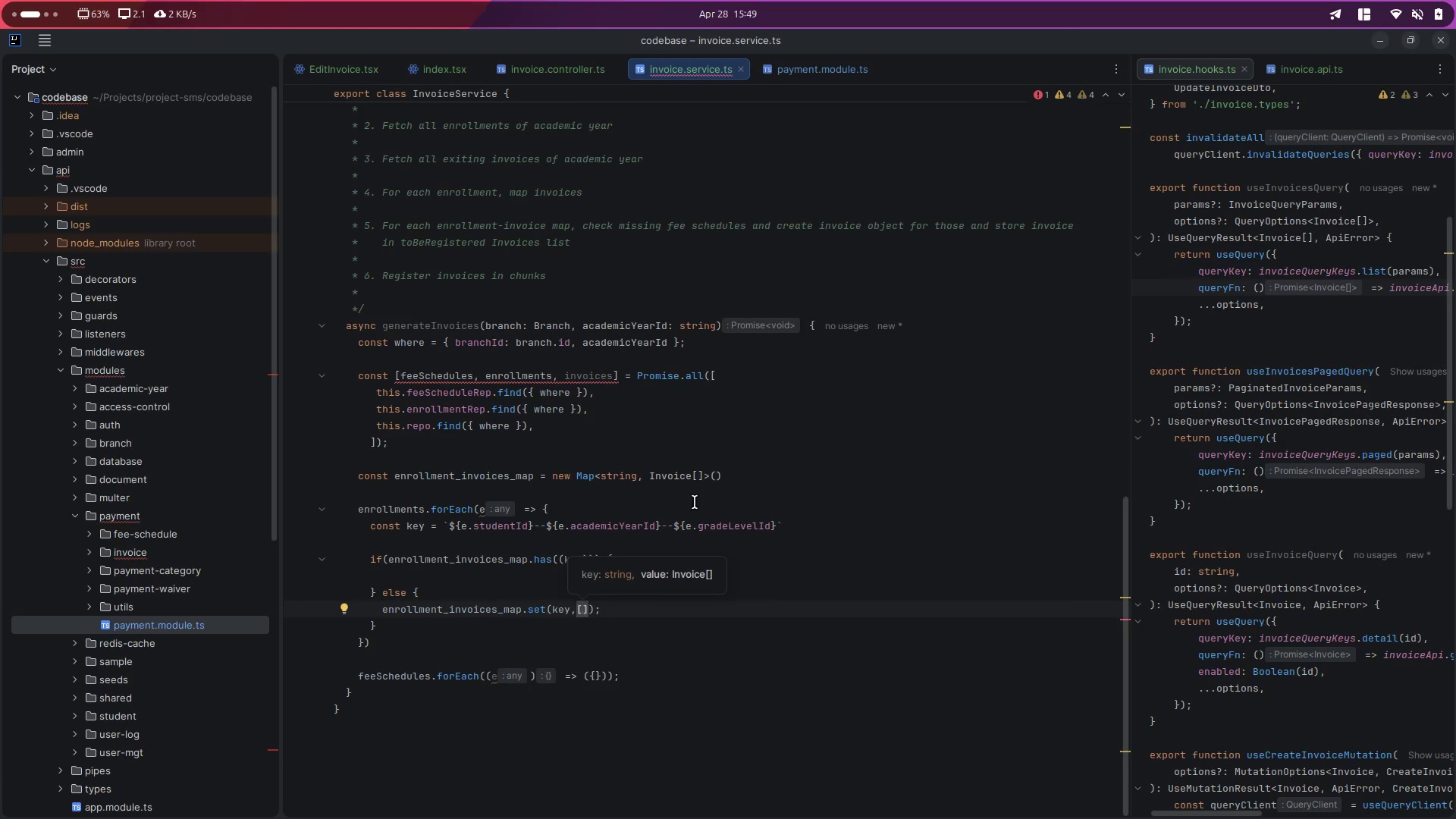 
wait(5.08)
 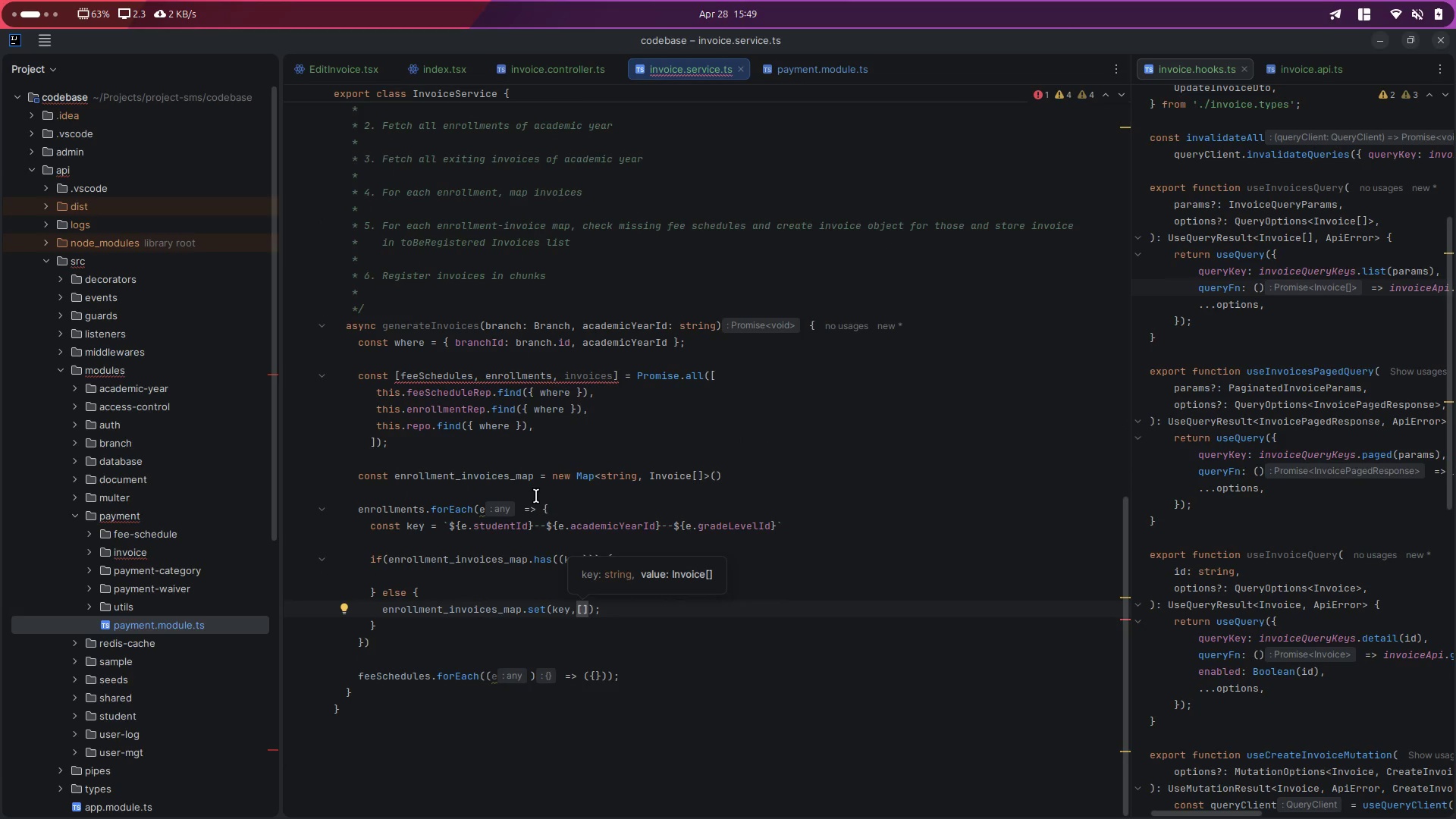 
double_click([668, 479])
 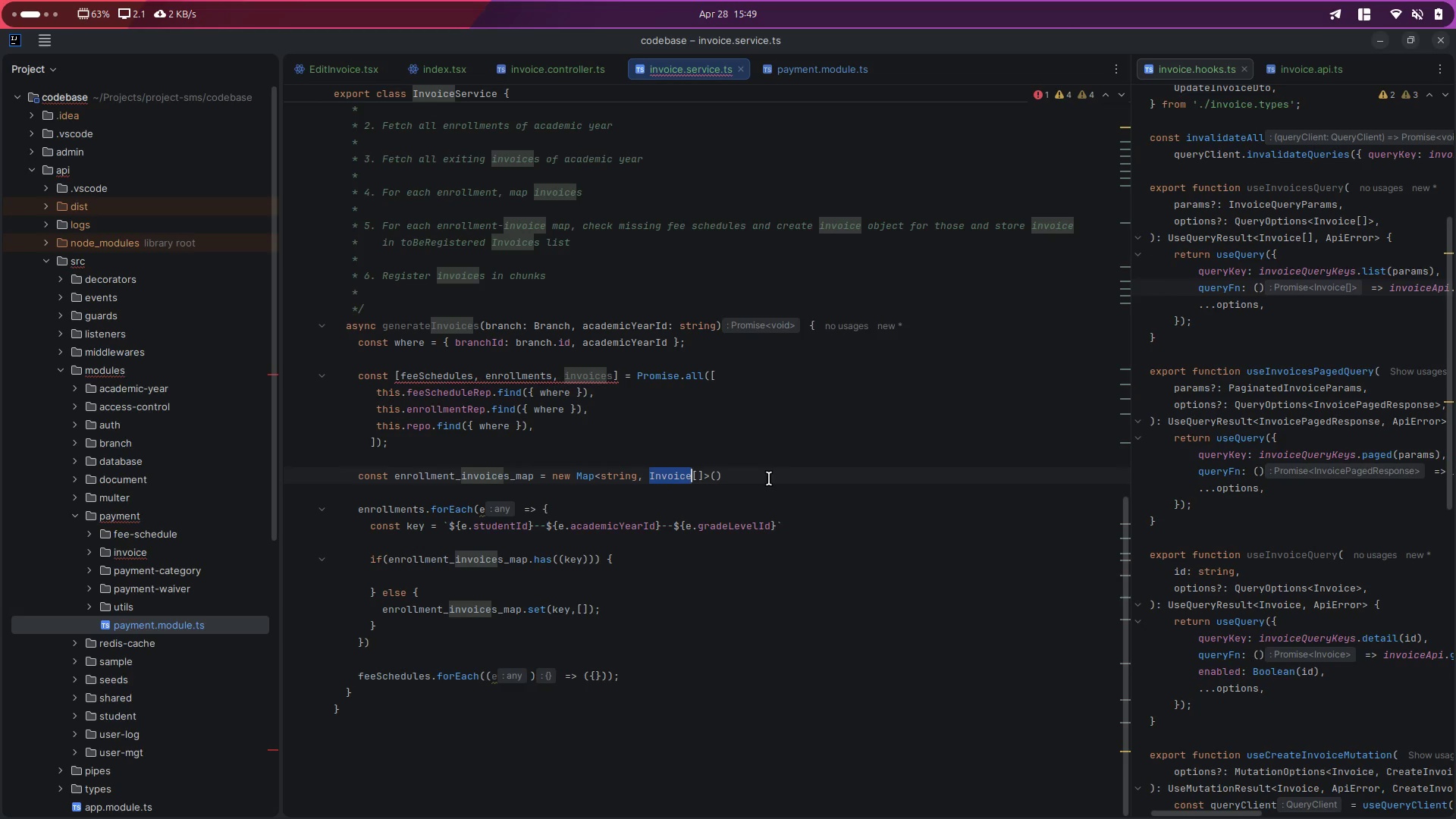 
left_click([769, 479])
 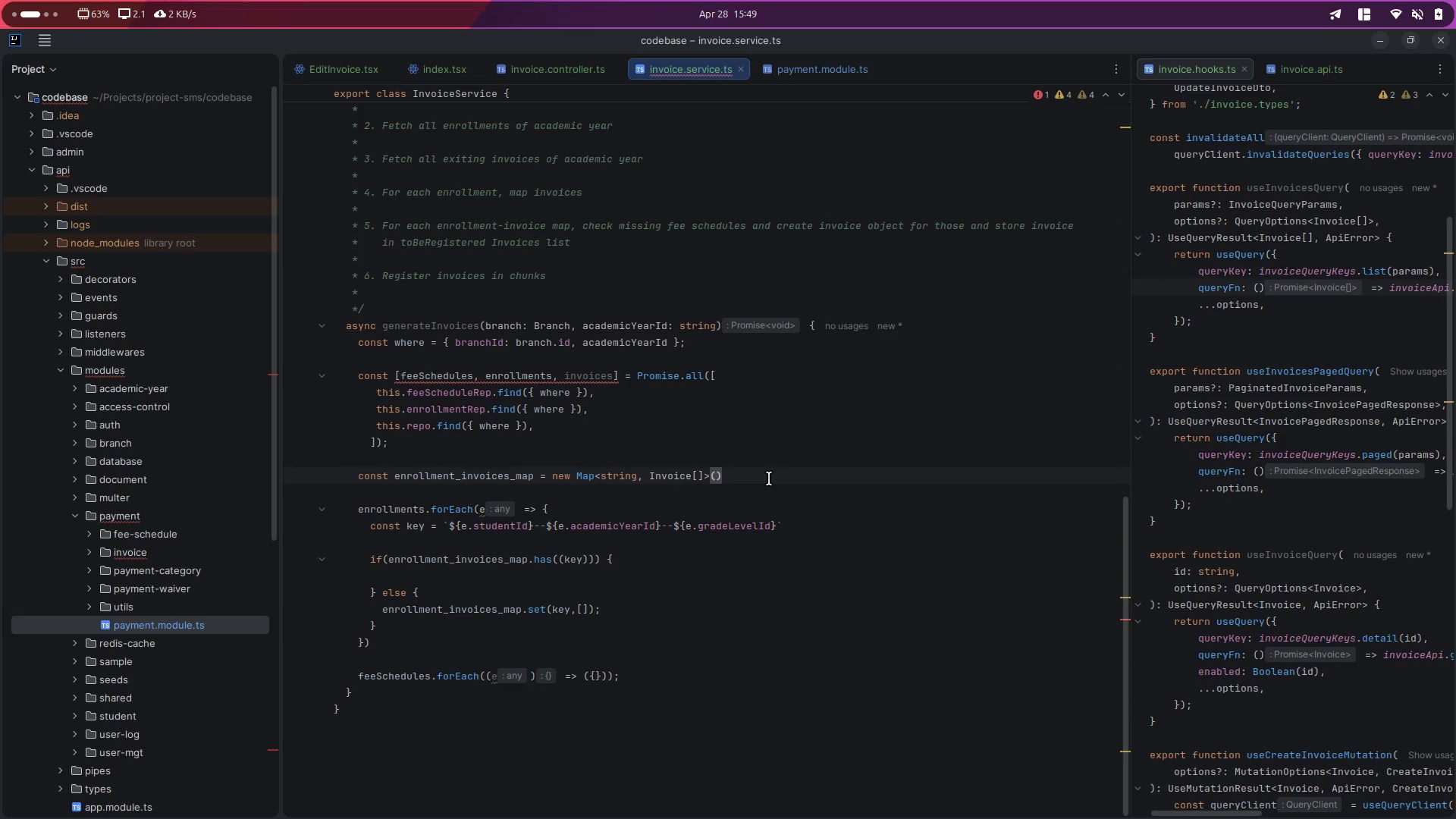 
key(ArrowUp)
 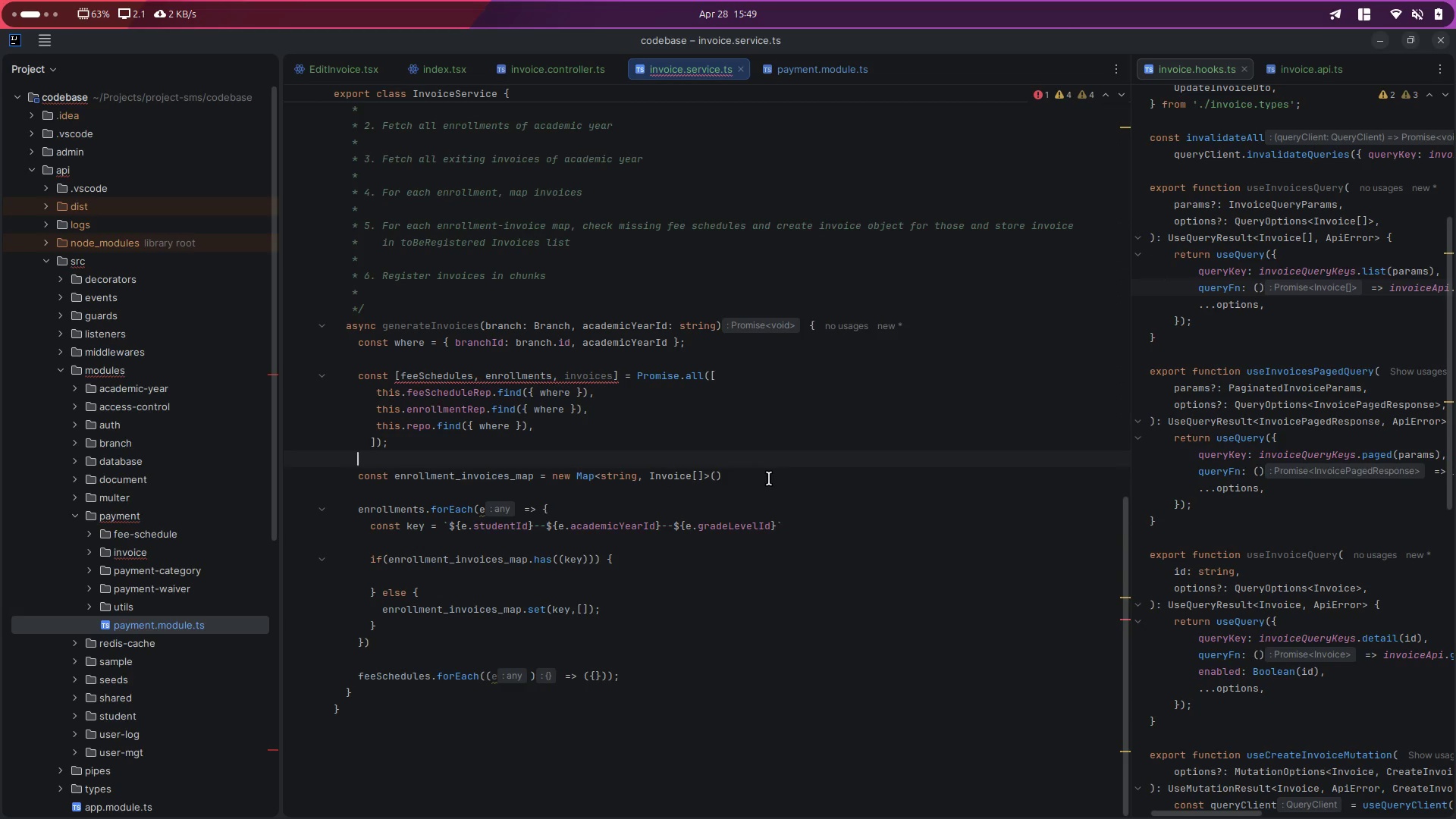 
key(ArrowUp)
 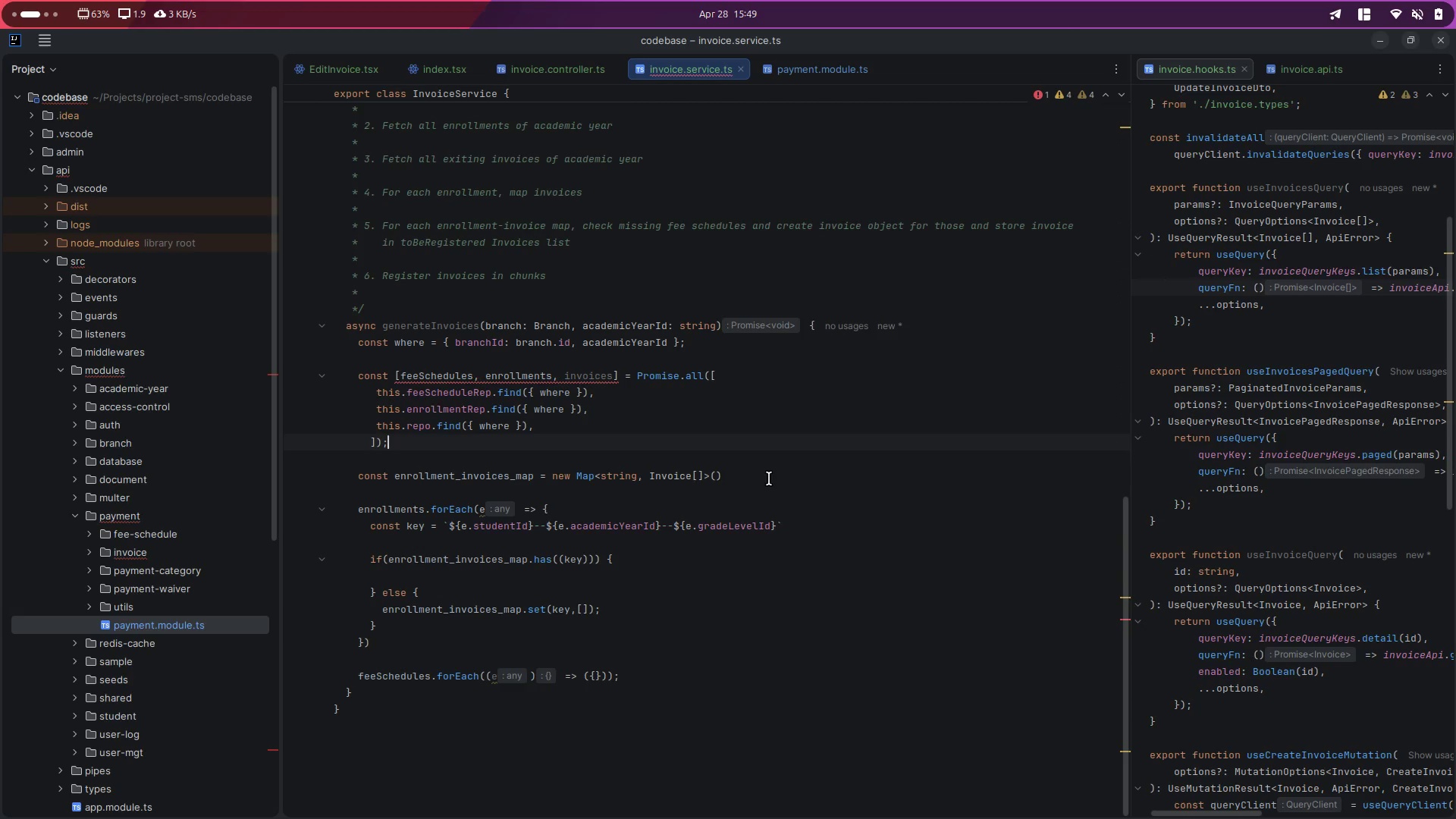 
key(ArrowDown)
 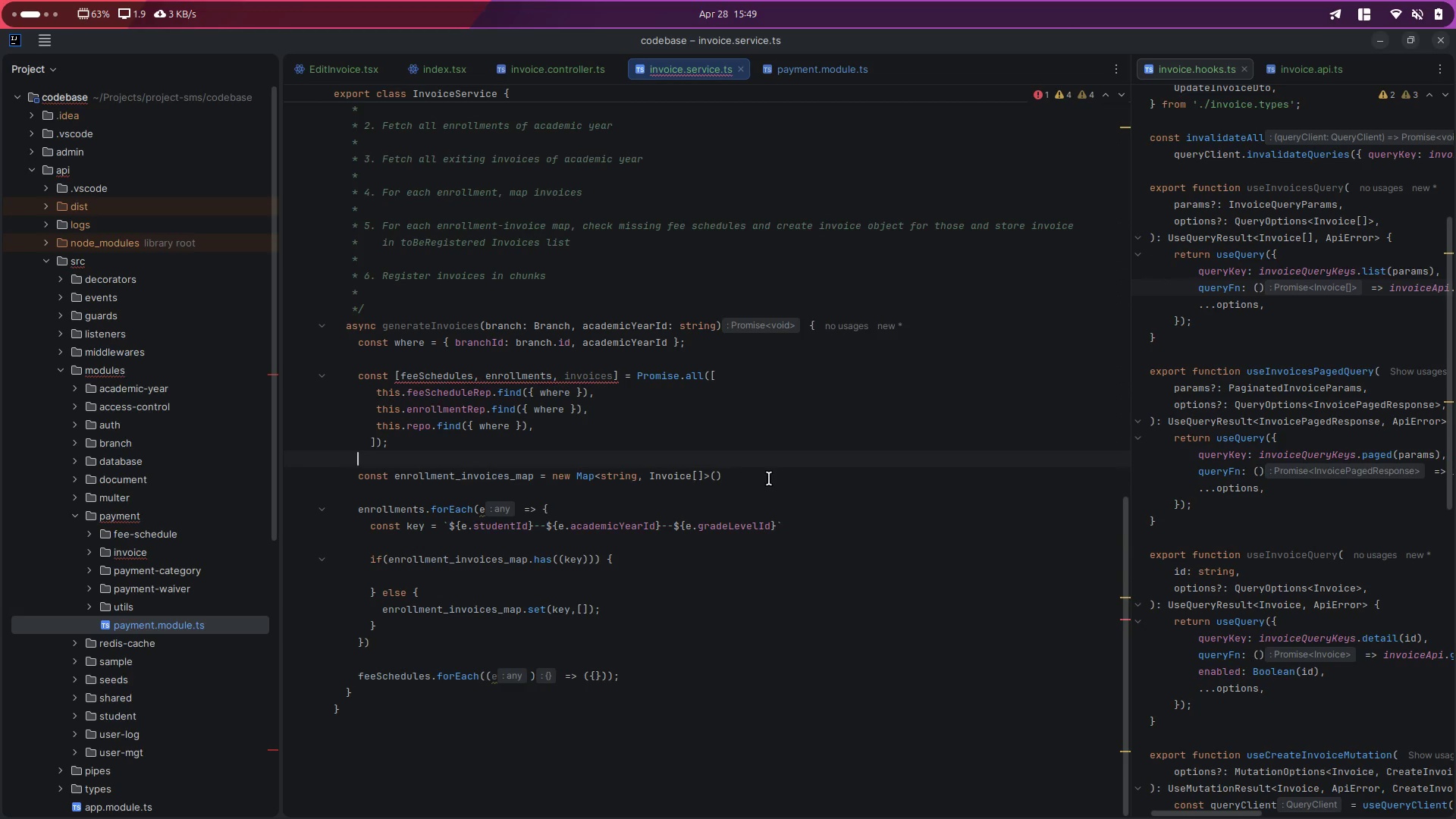 
key(Enter)
 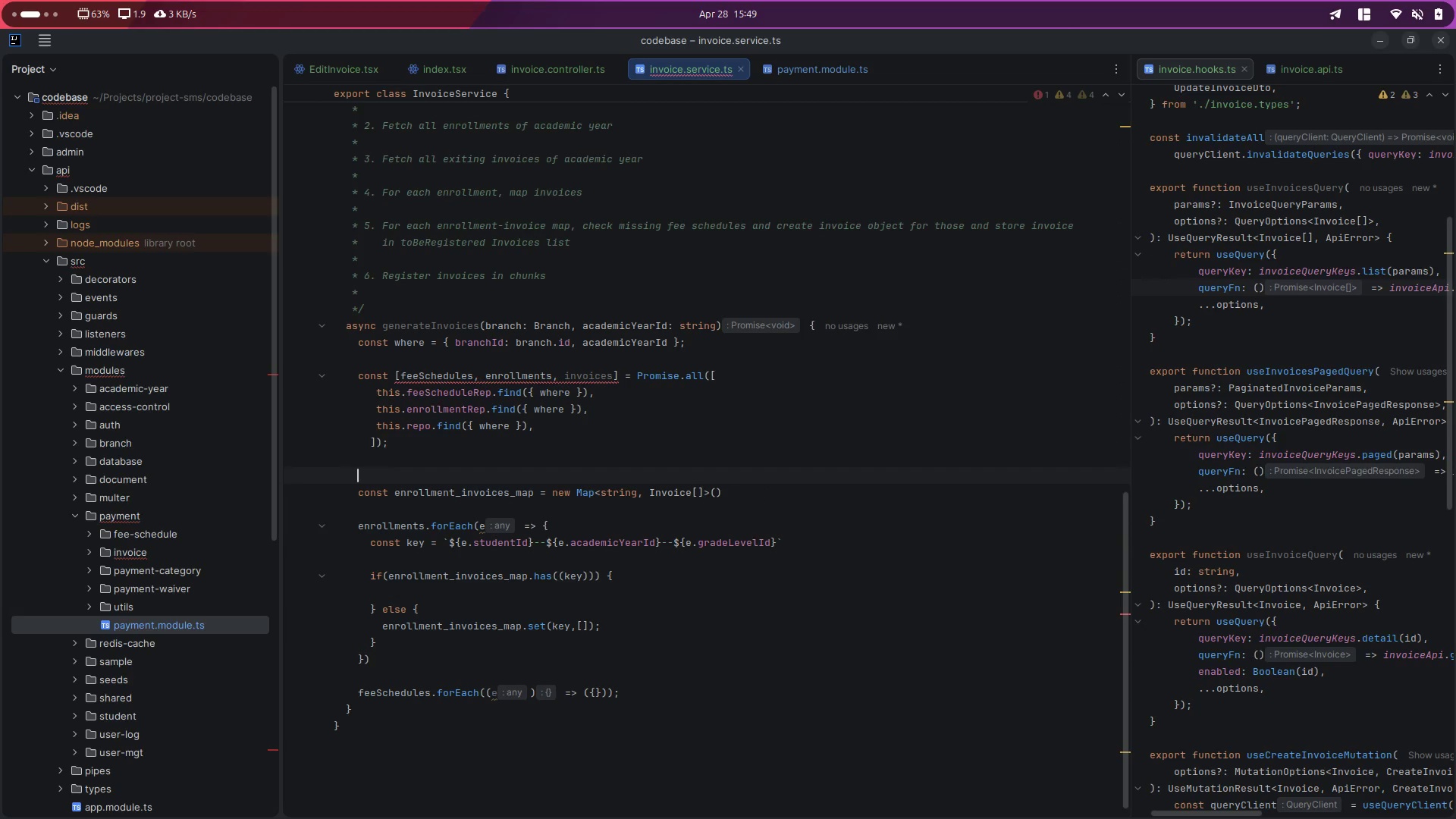 
type(const invoices_map = newM)
key(Backspace)
key(Escape)
 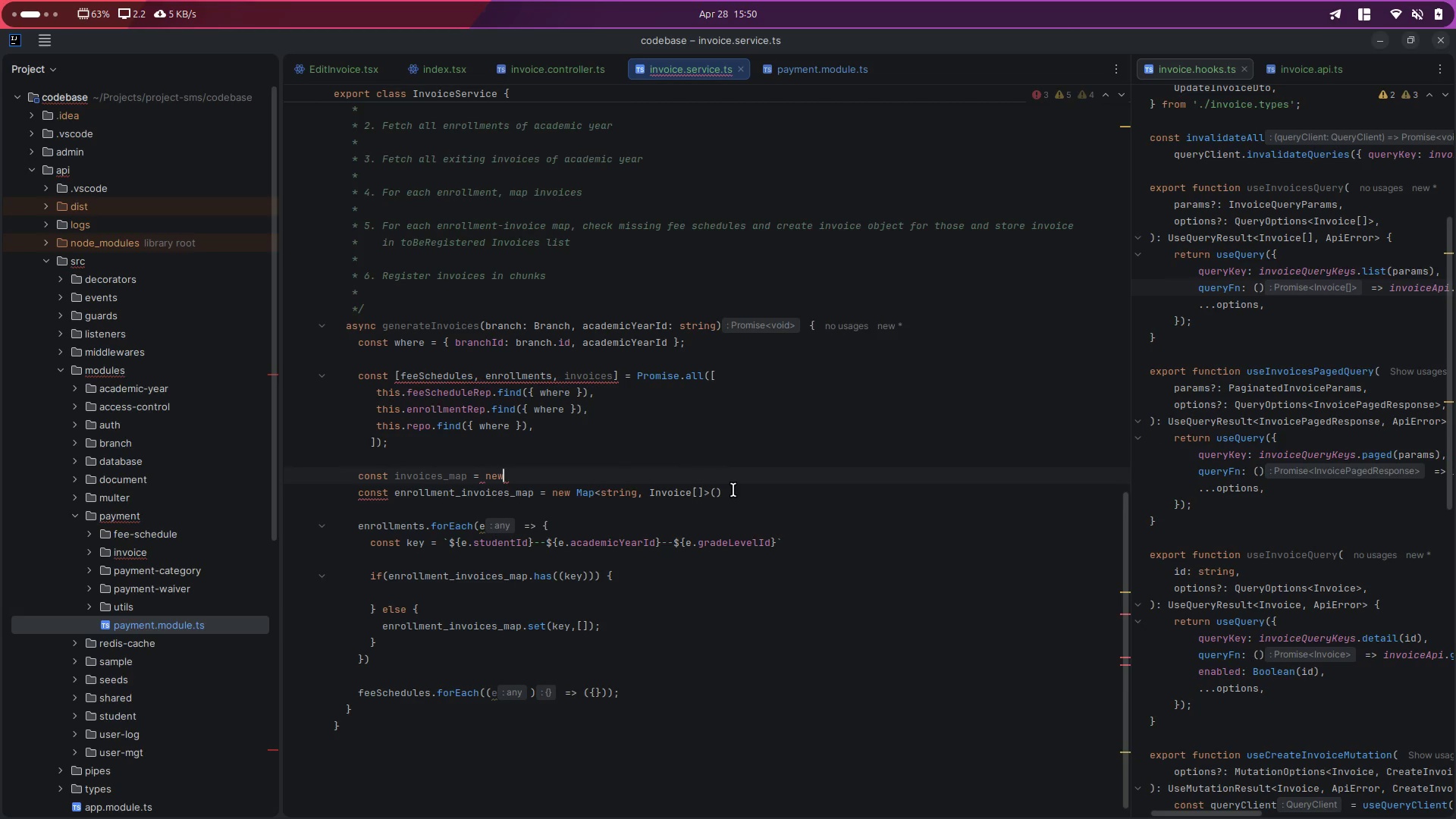 
left_click_drag(start_coordinate=[734, 490], to_coordinate=[553, 489])
 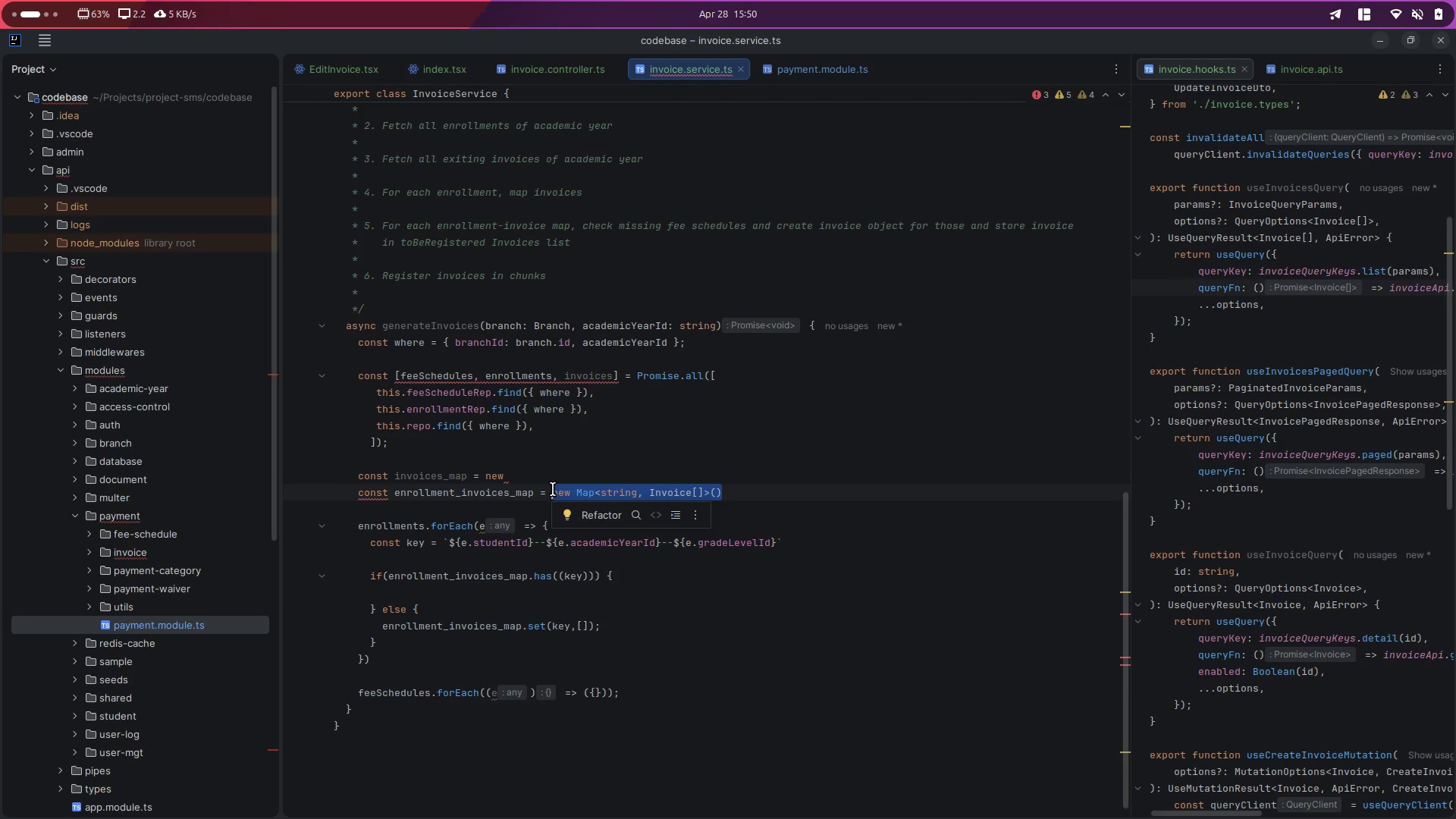 
key(Control+C)
 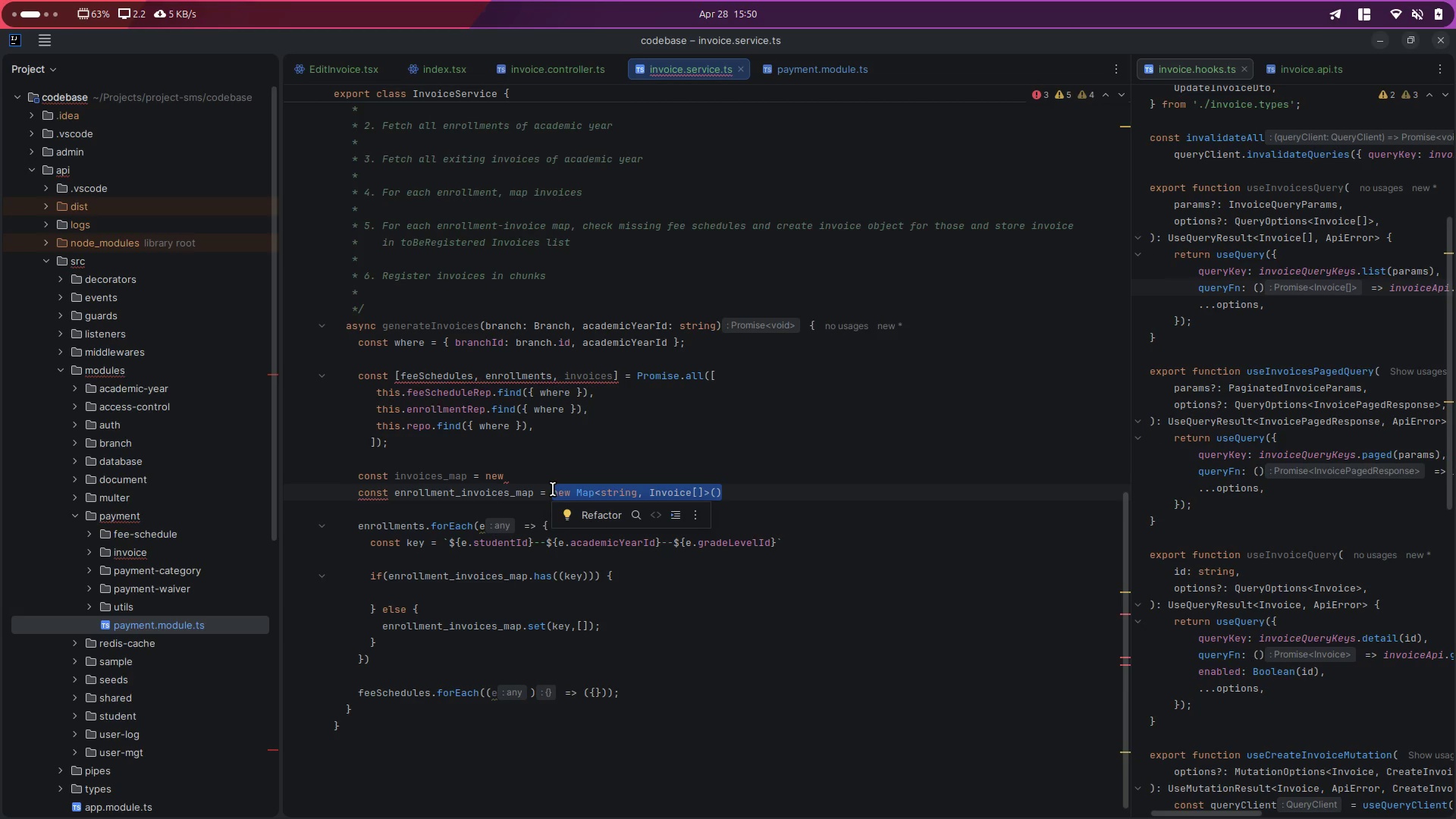 
key(ArrowUp)
 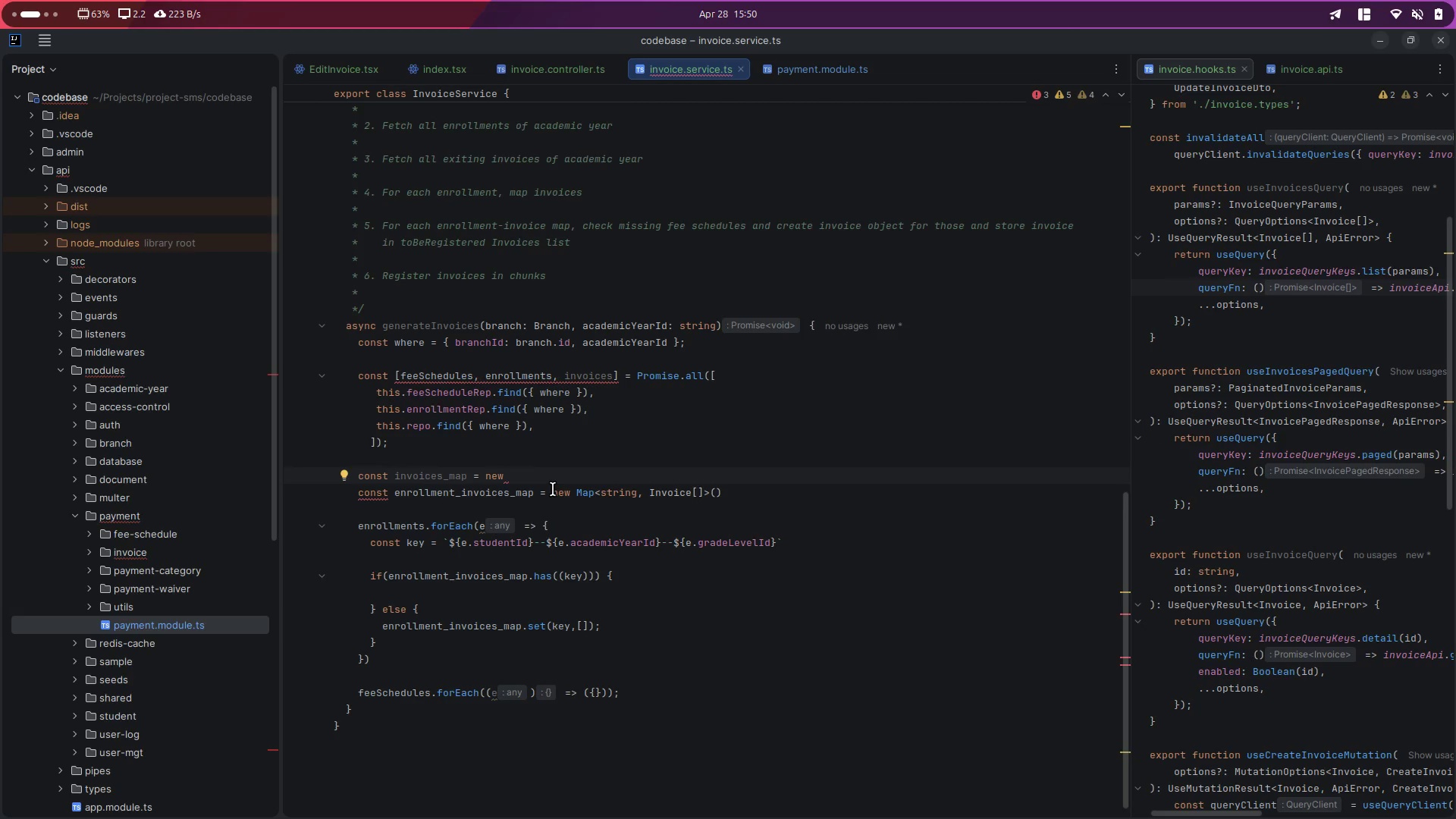 
wait(7.37)
 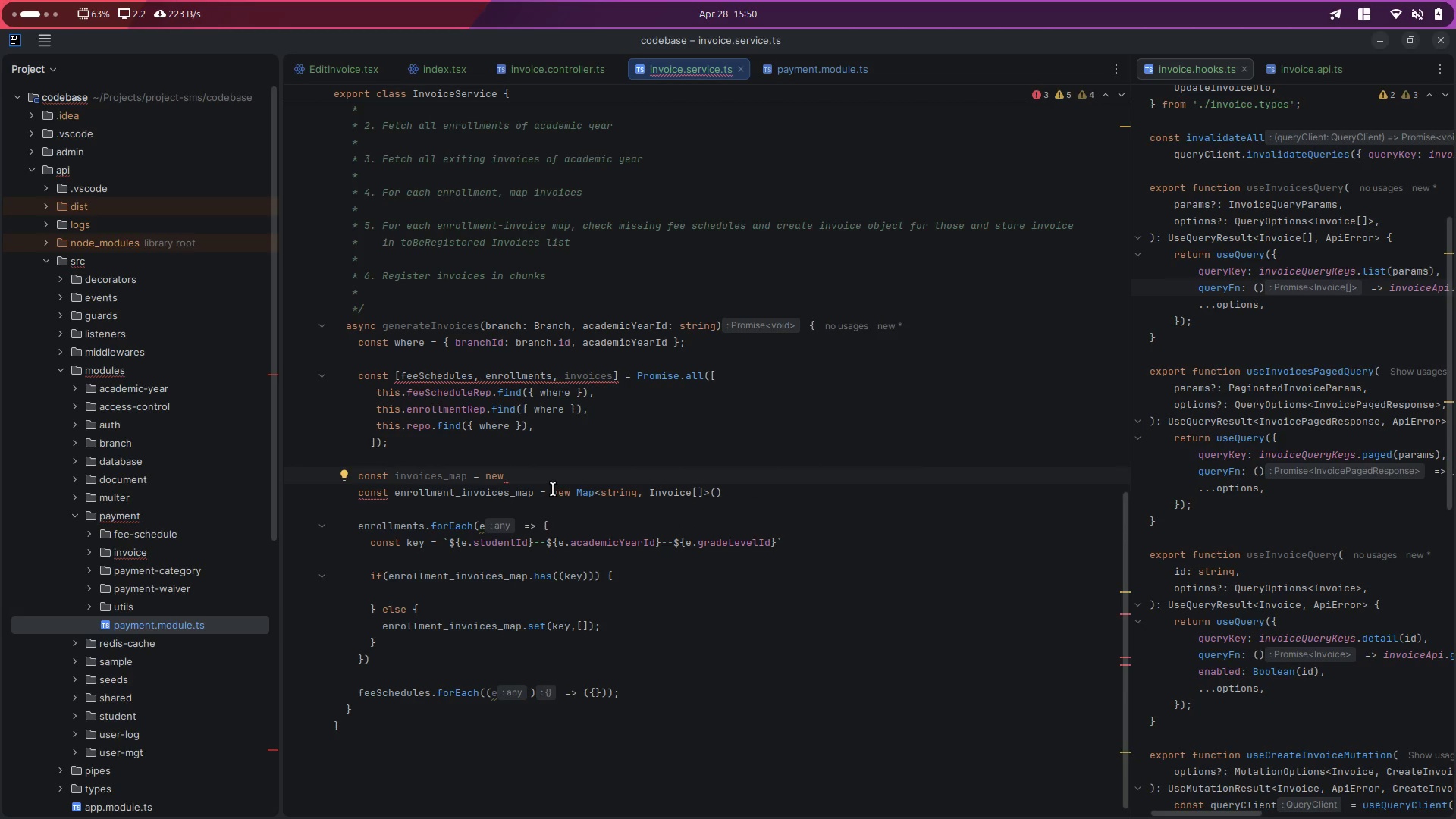 
key(Space)
 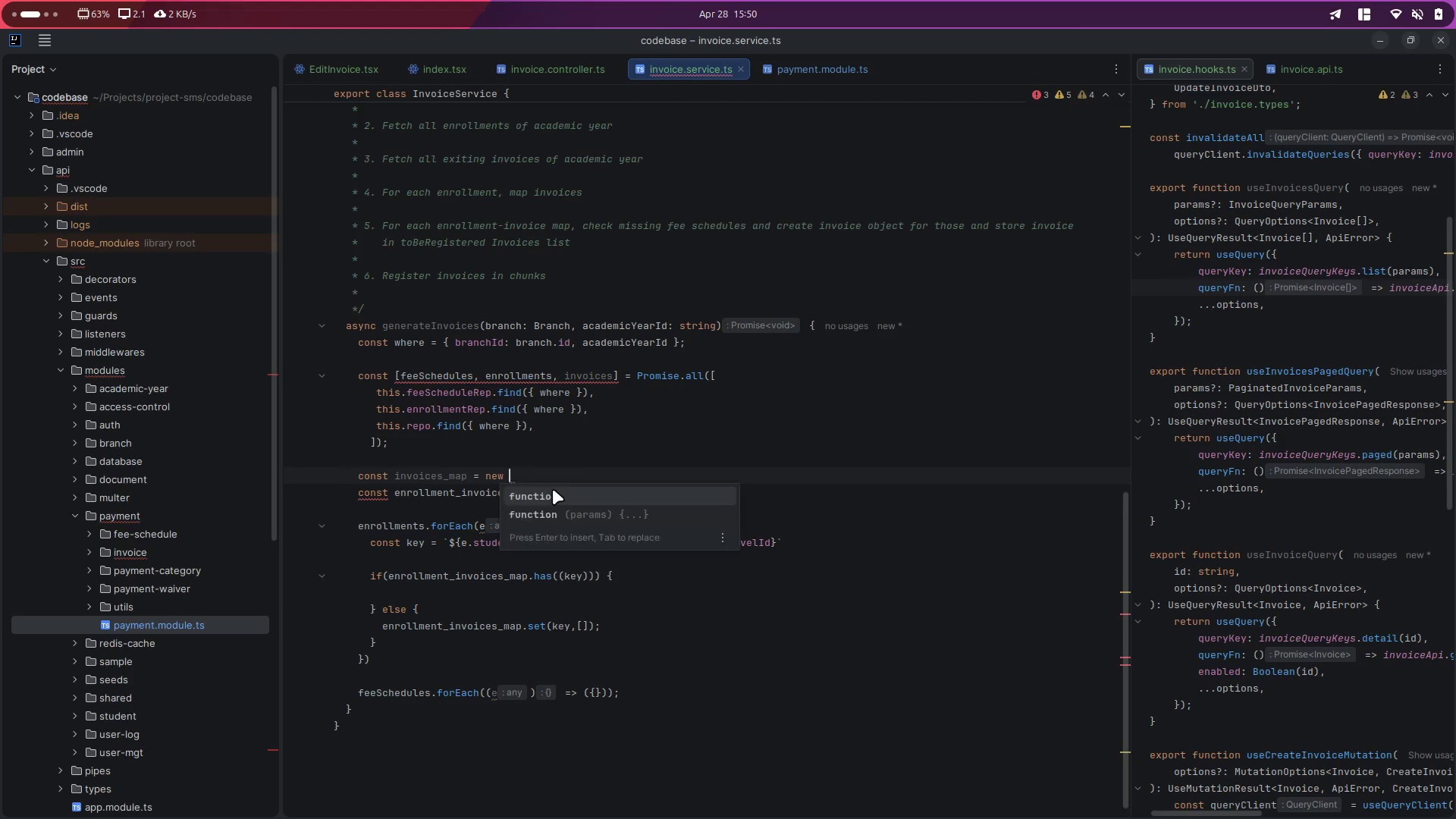 
key(Control+V)
 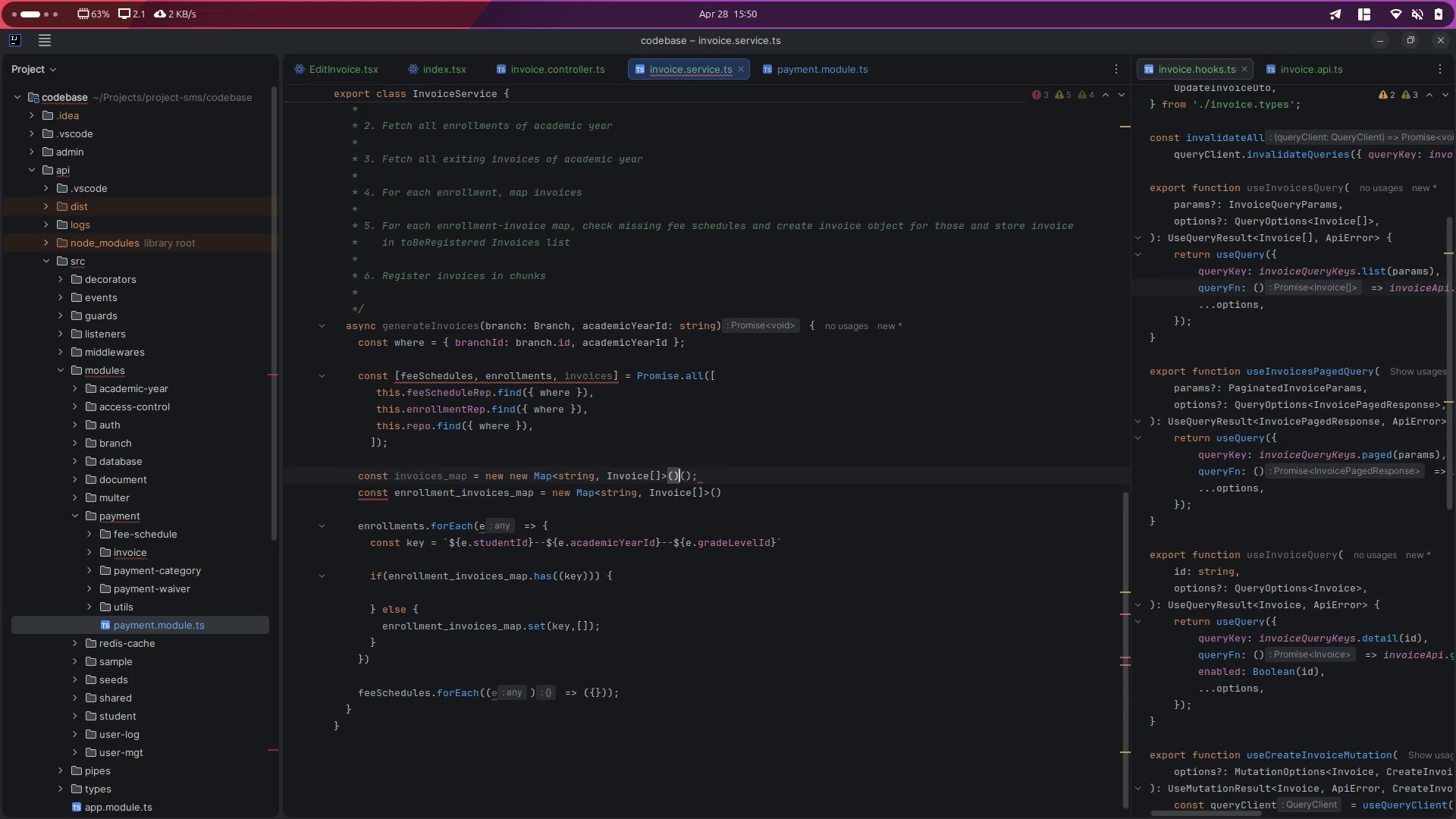 
key(Control+ControlLeft)
 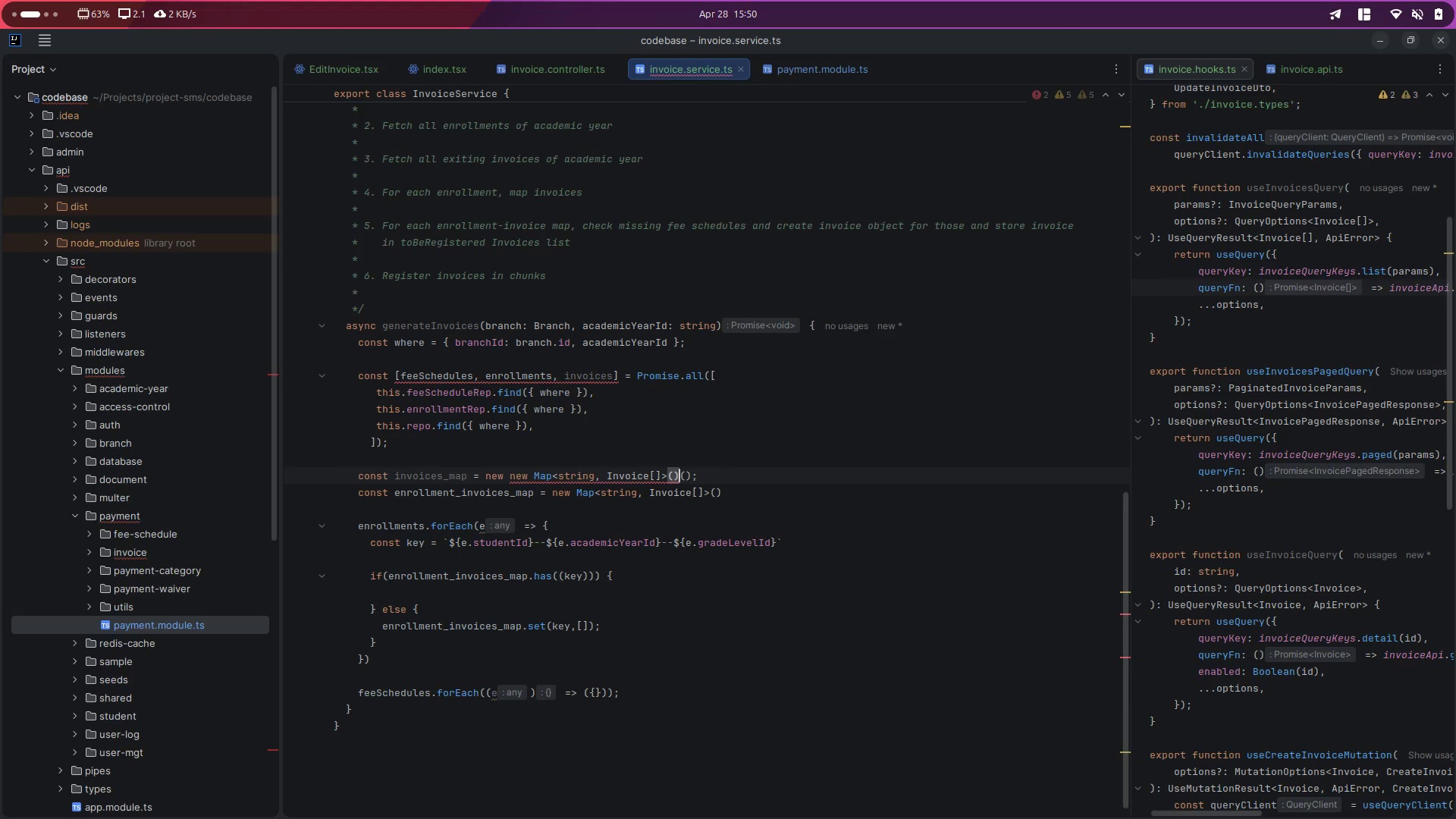 
key(Control+Z)
 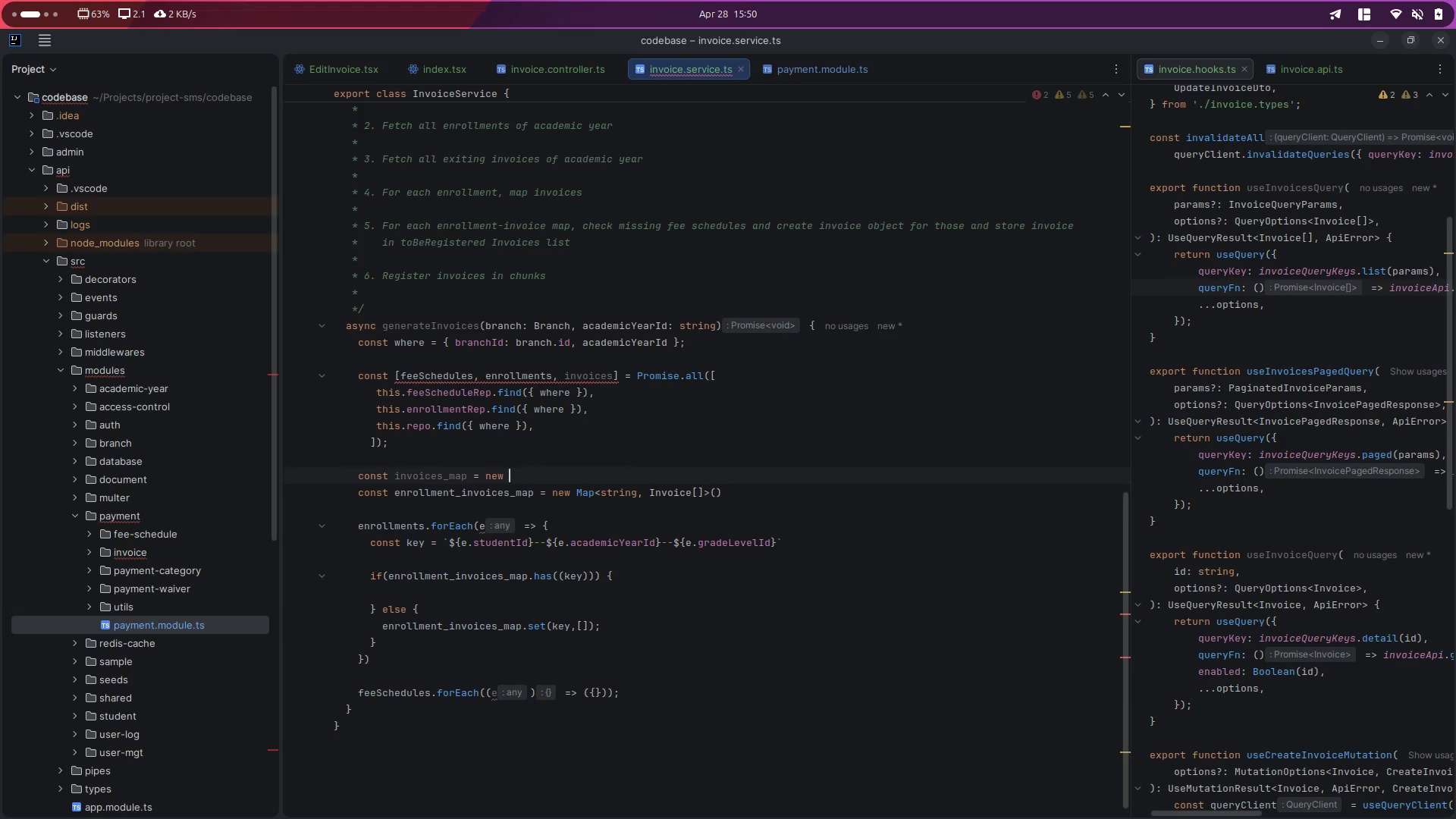 
key(Backspace)
 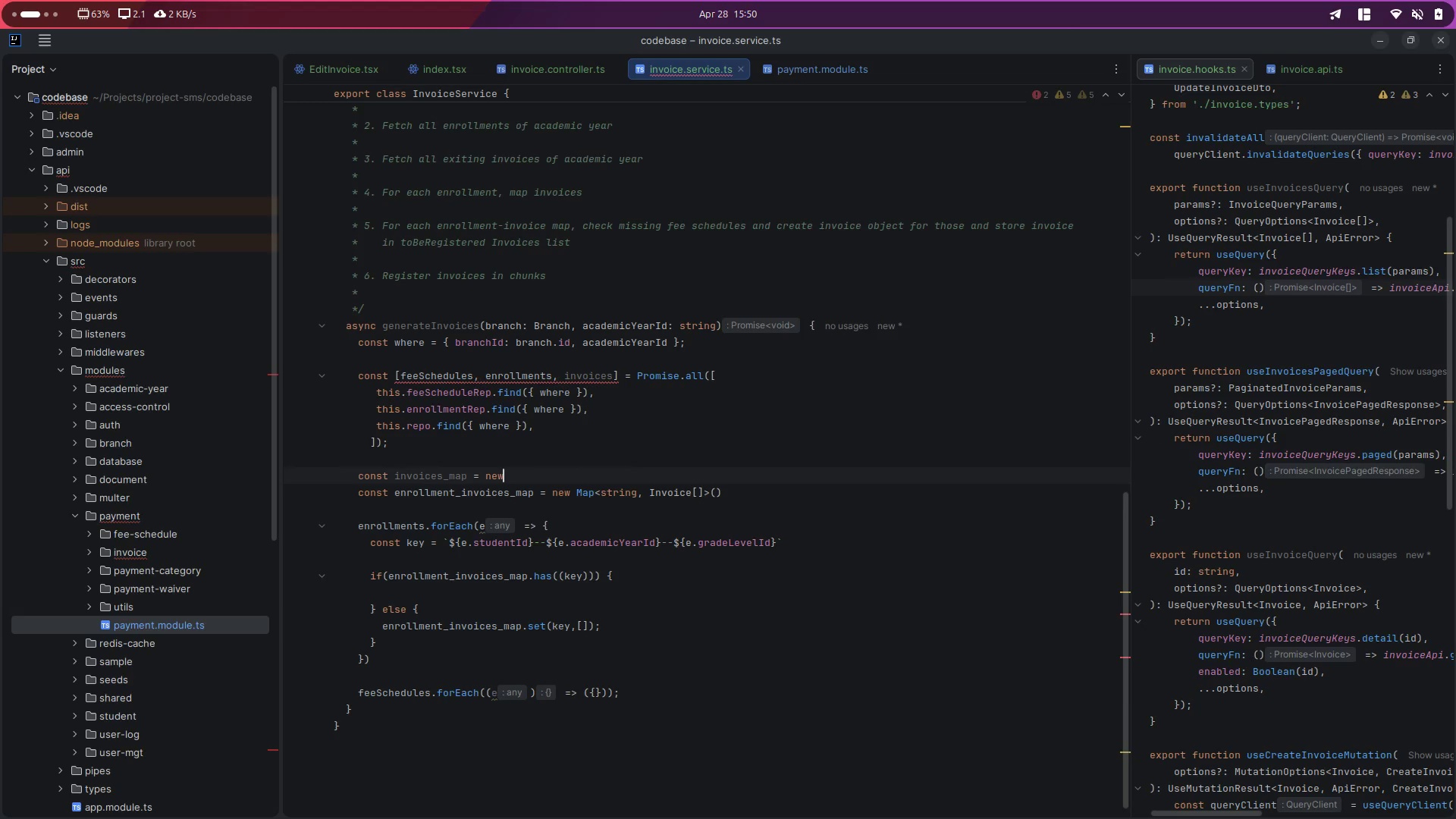 
key(Backspace)
 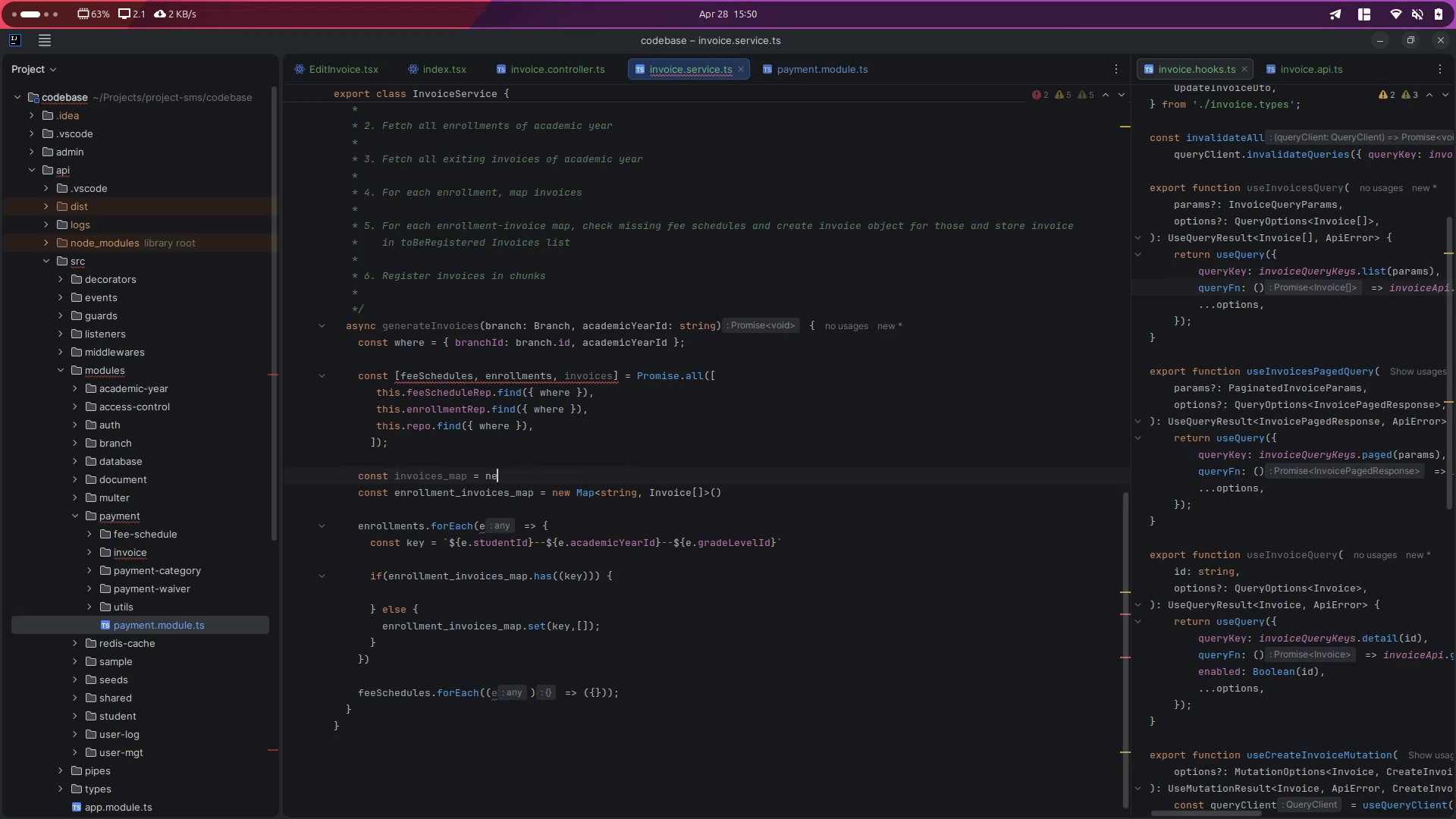 
key(Backspace)
 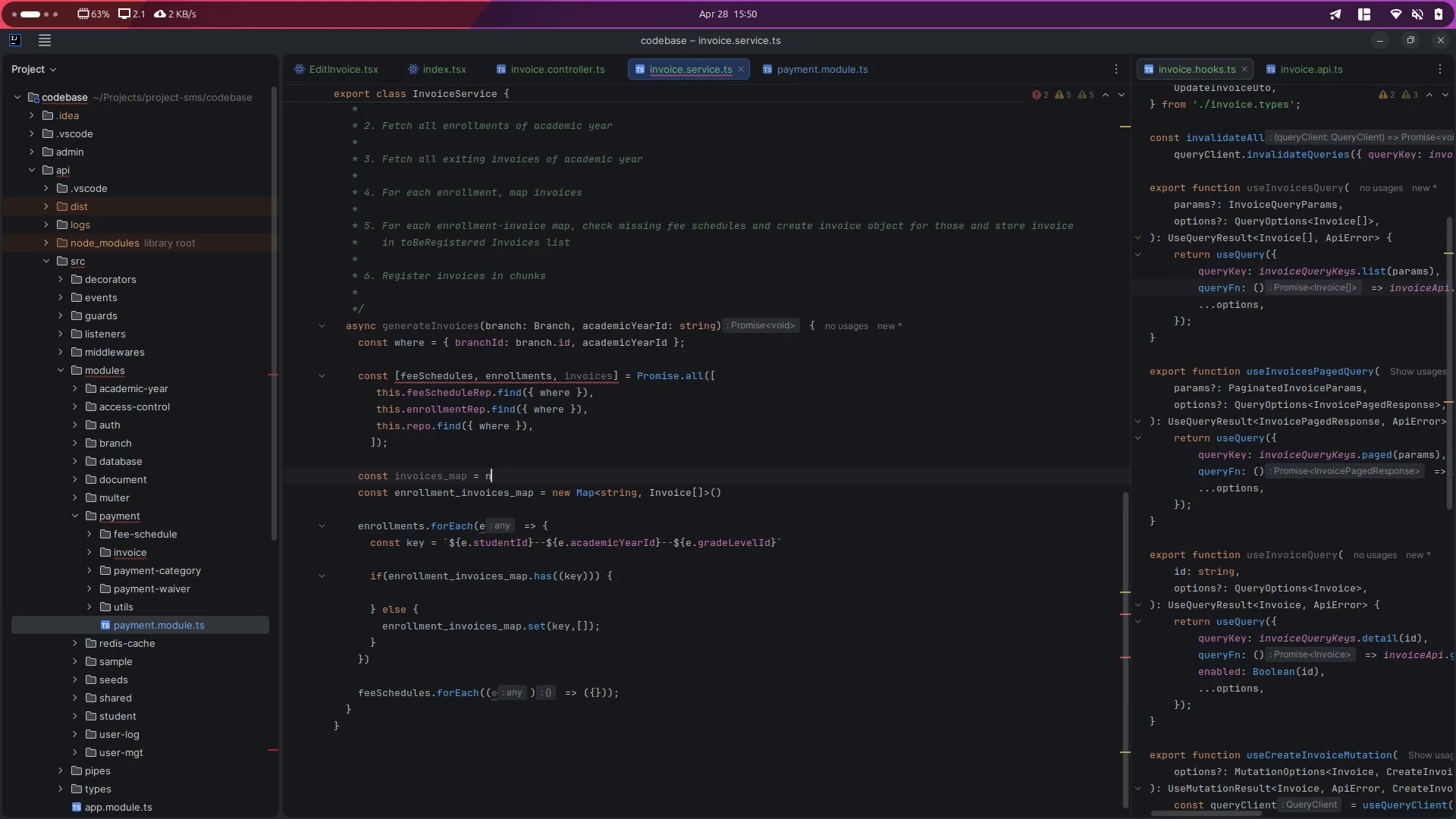 
key(Backspace)
 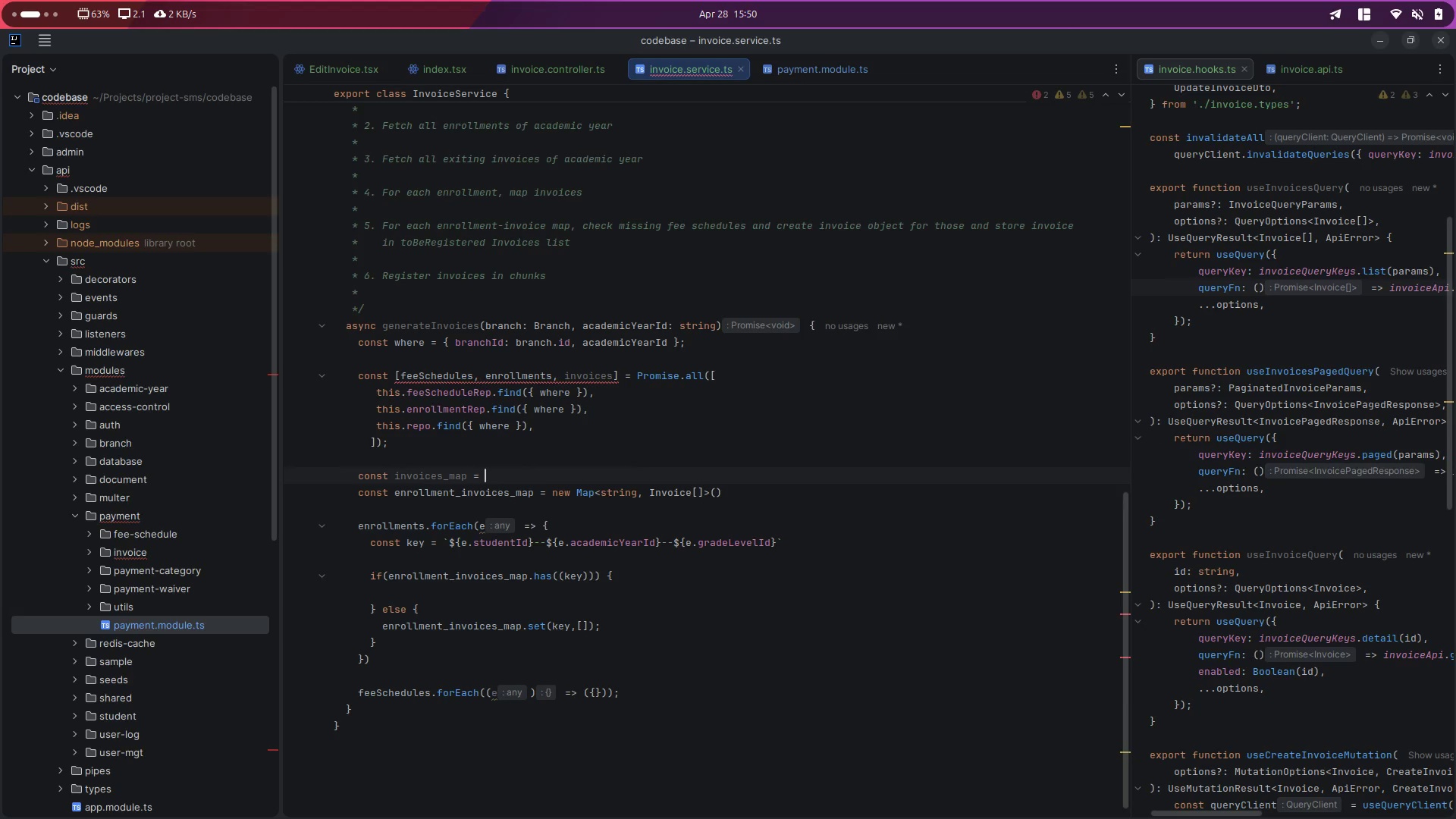 
key(Control+ControlLeft)
 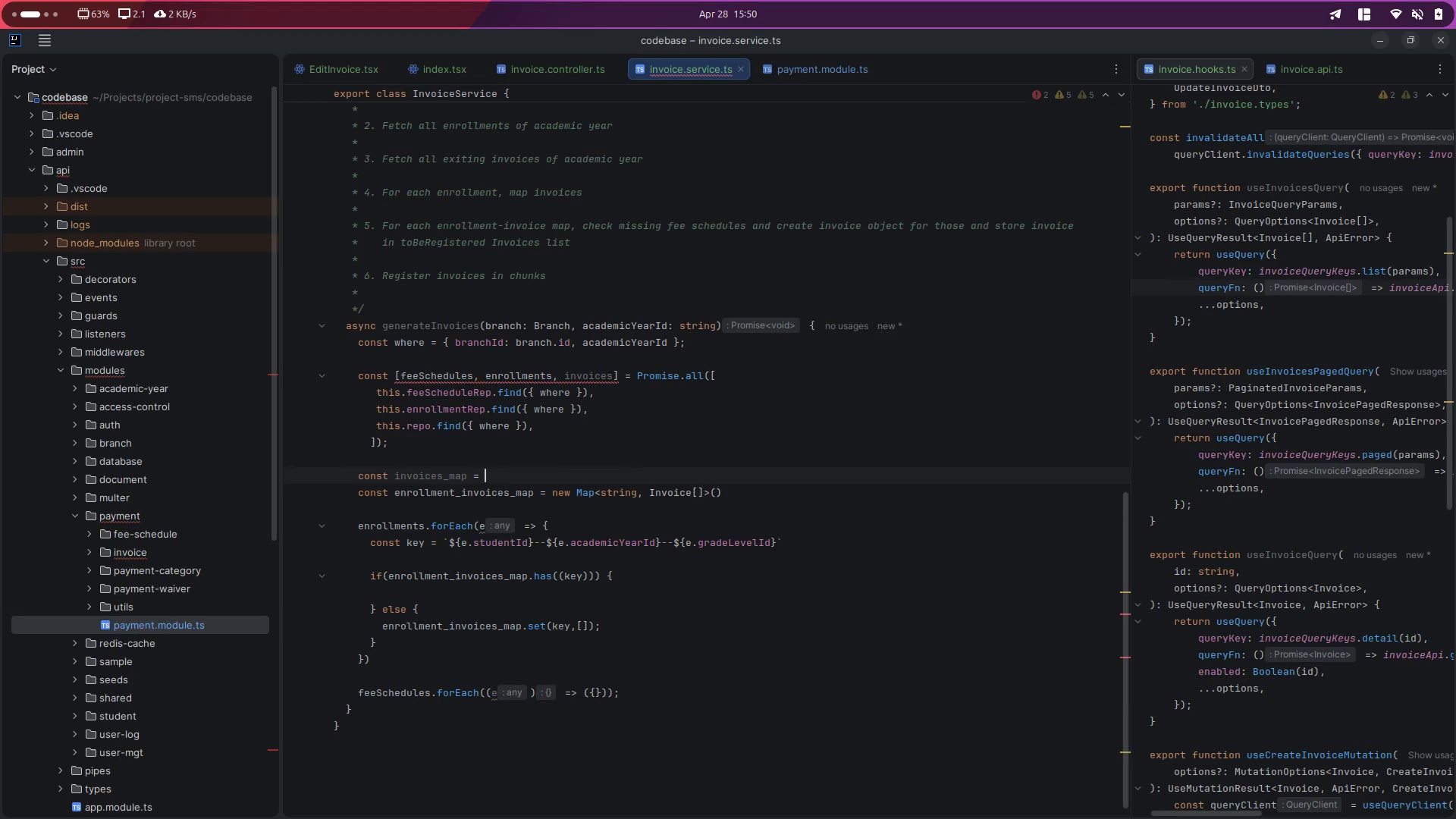 
key(Control+V)
 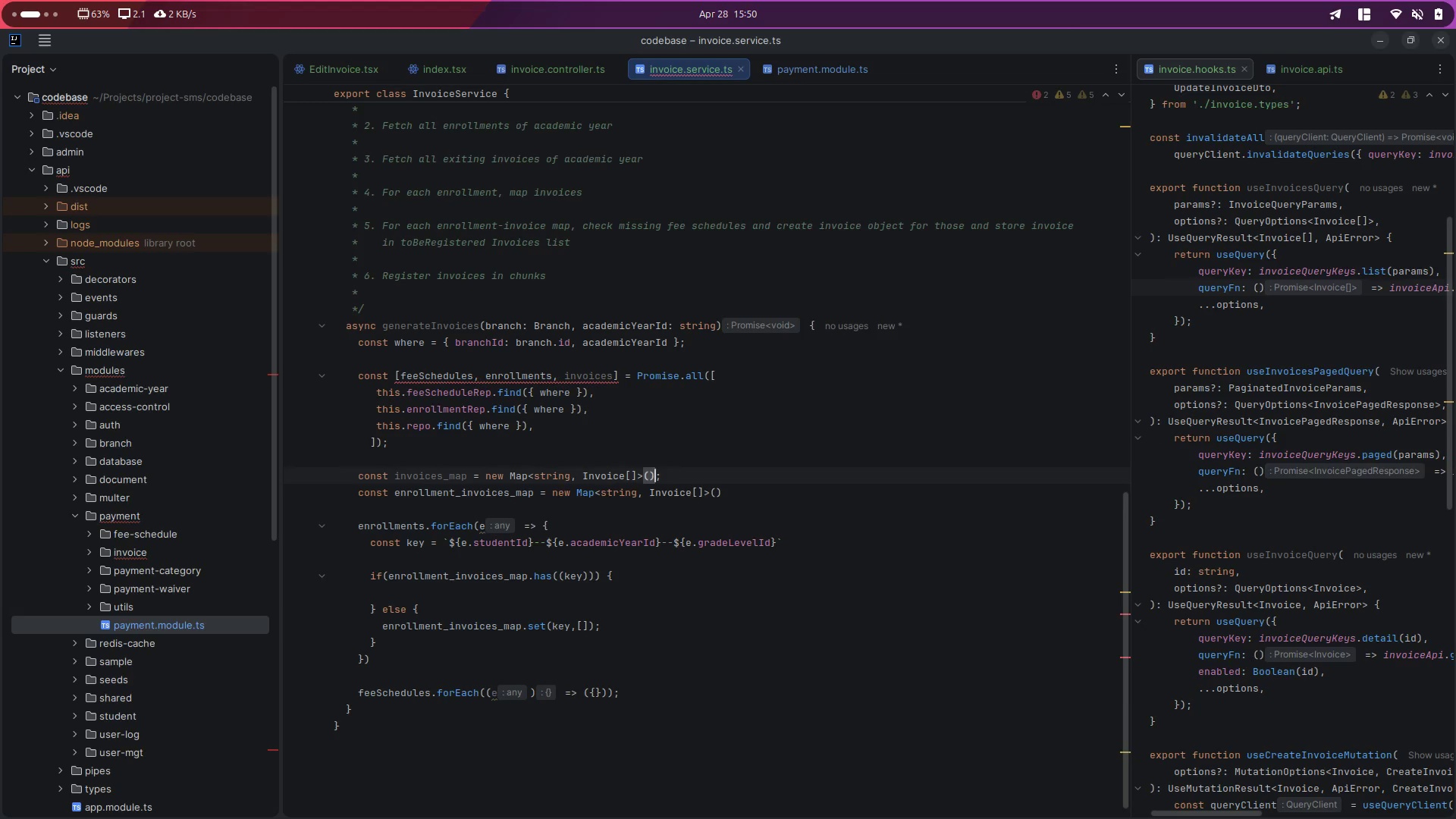 
key(ArrowLeft)
 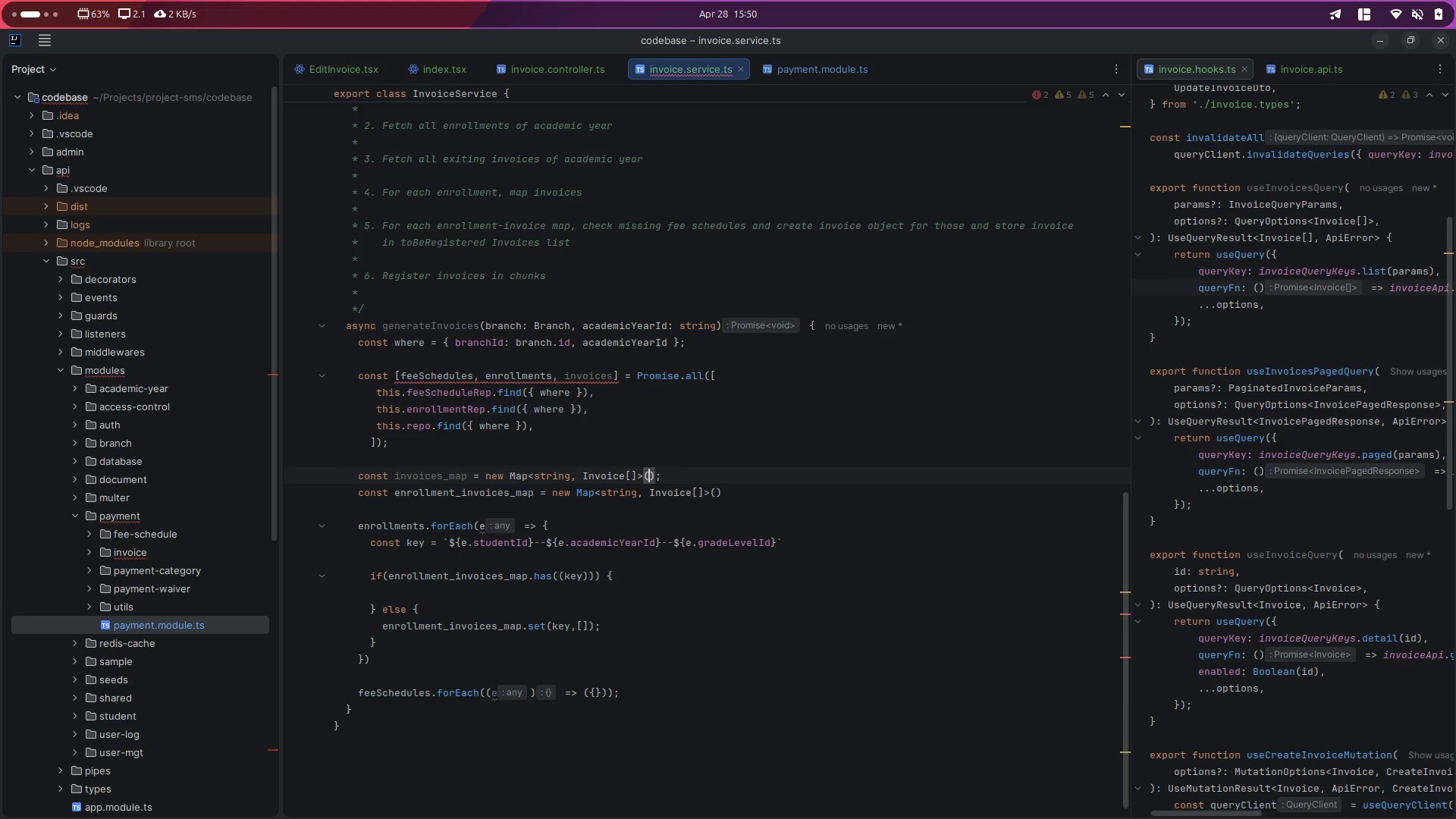 
key(ArrowLeft)
 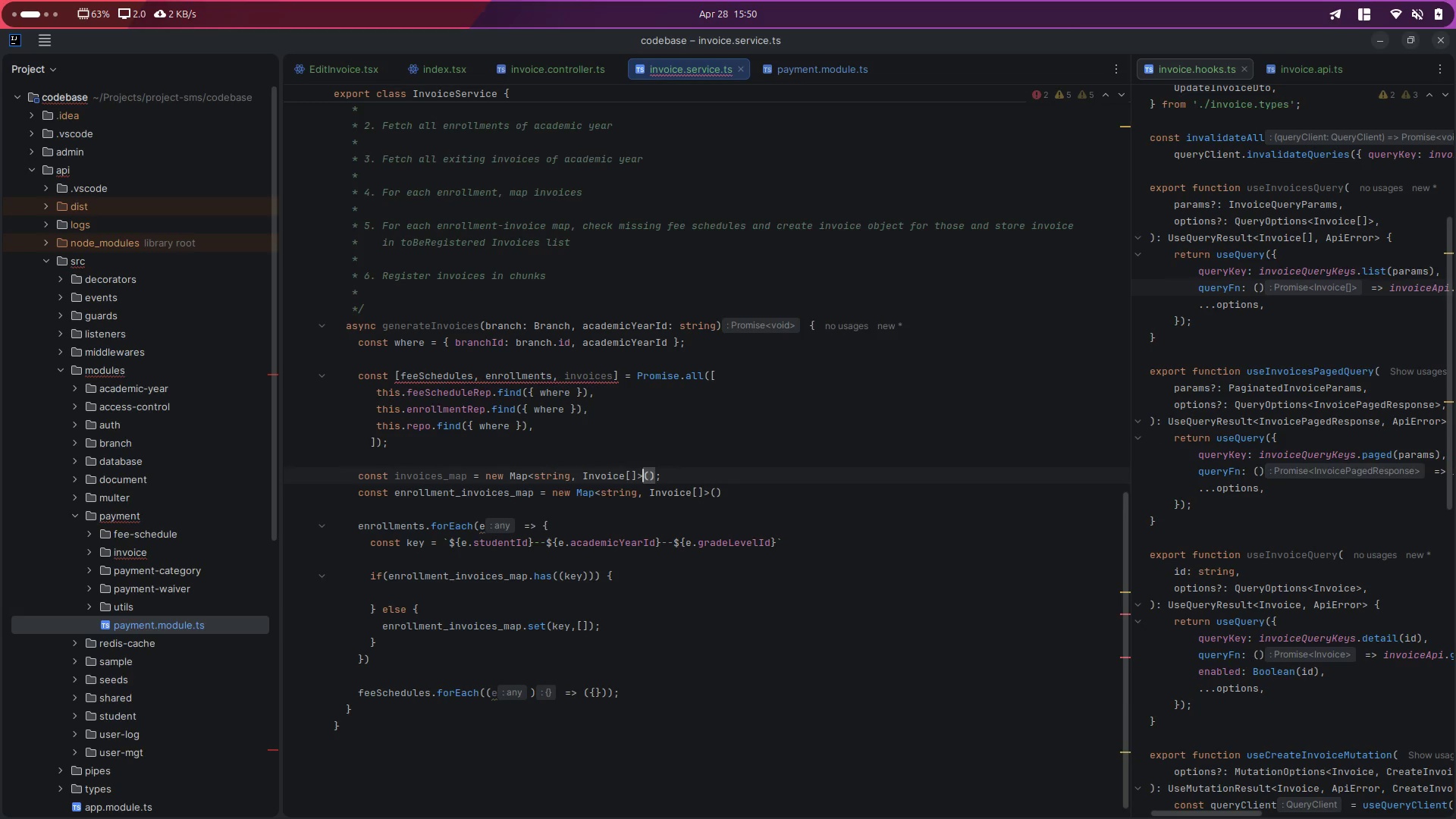 
key(ArrowLeft)
 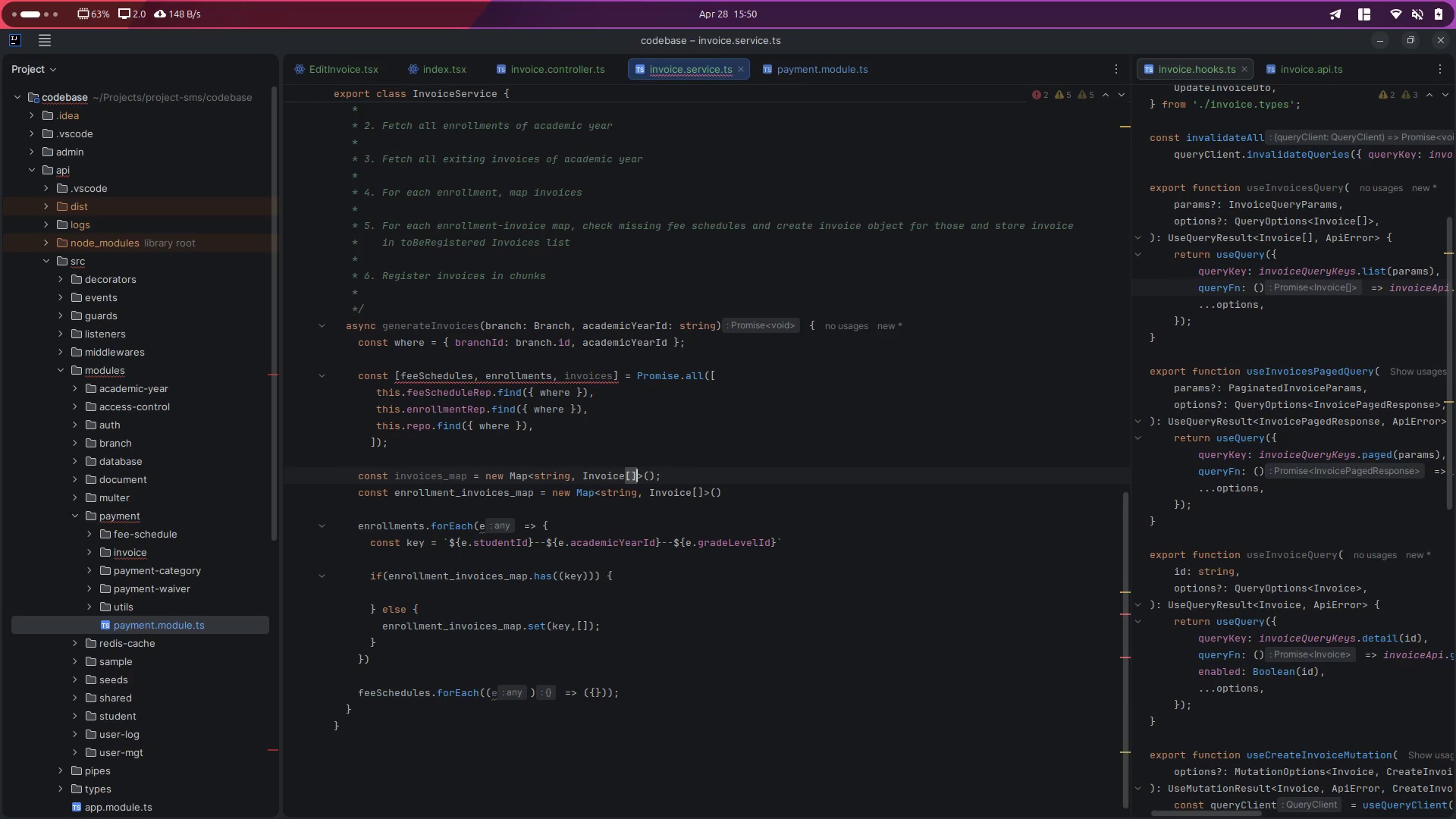 
key(Backspace)
 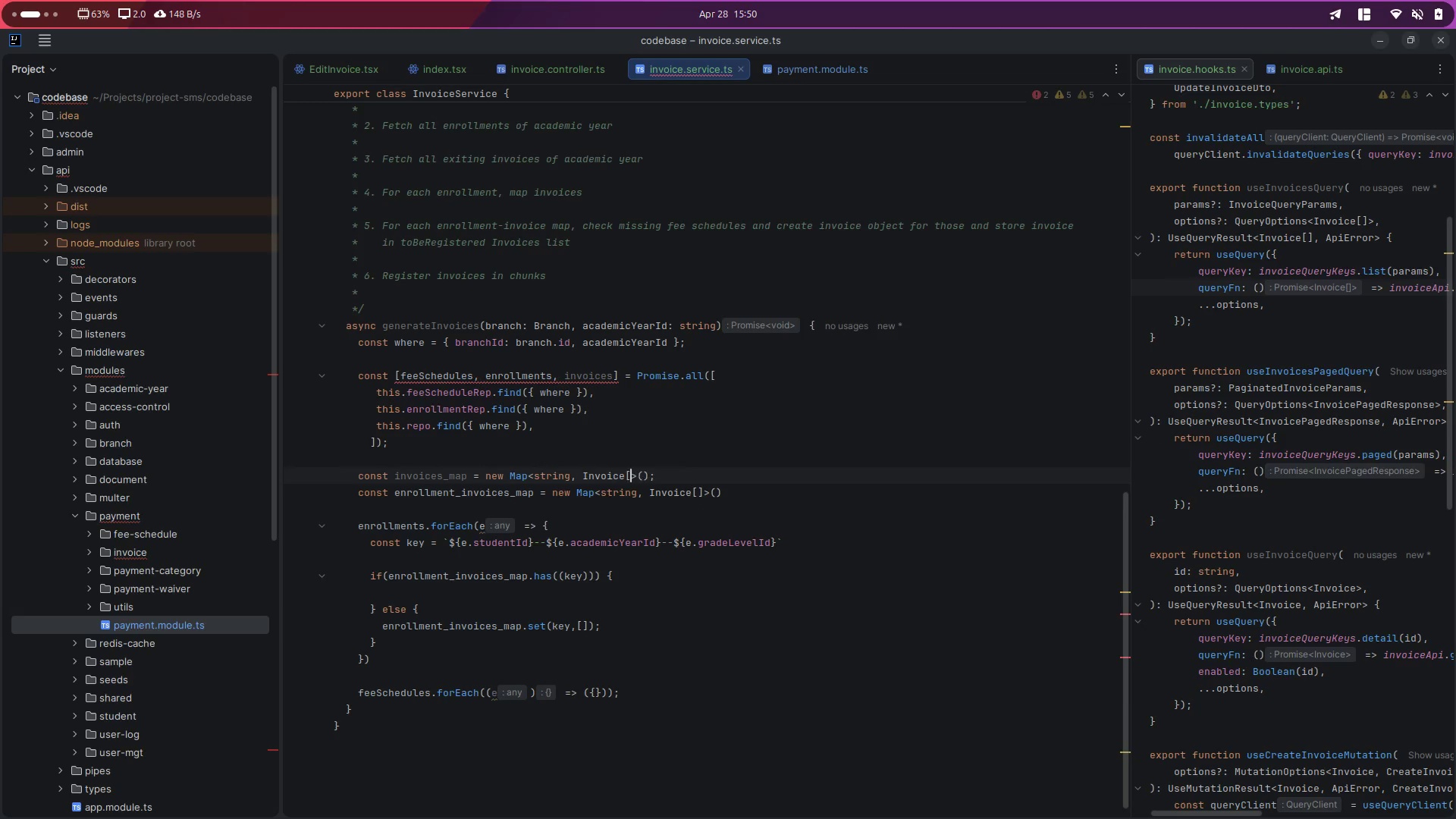 
key(Backspace)
 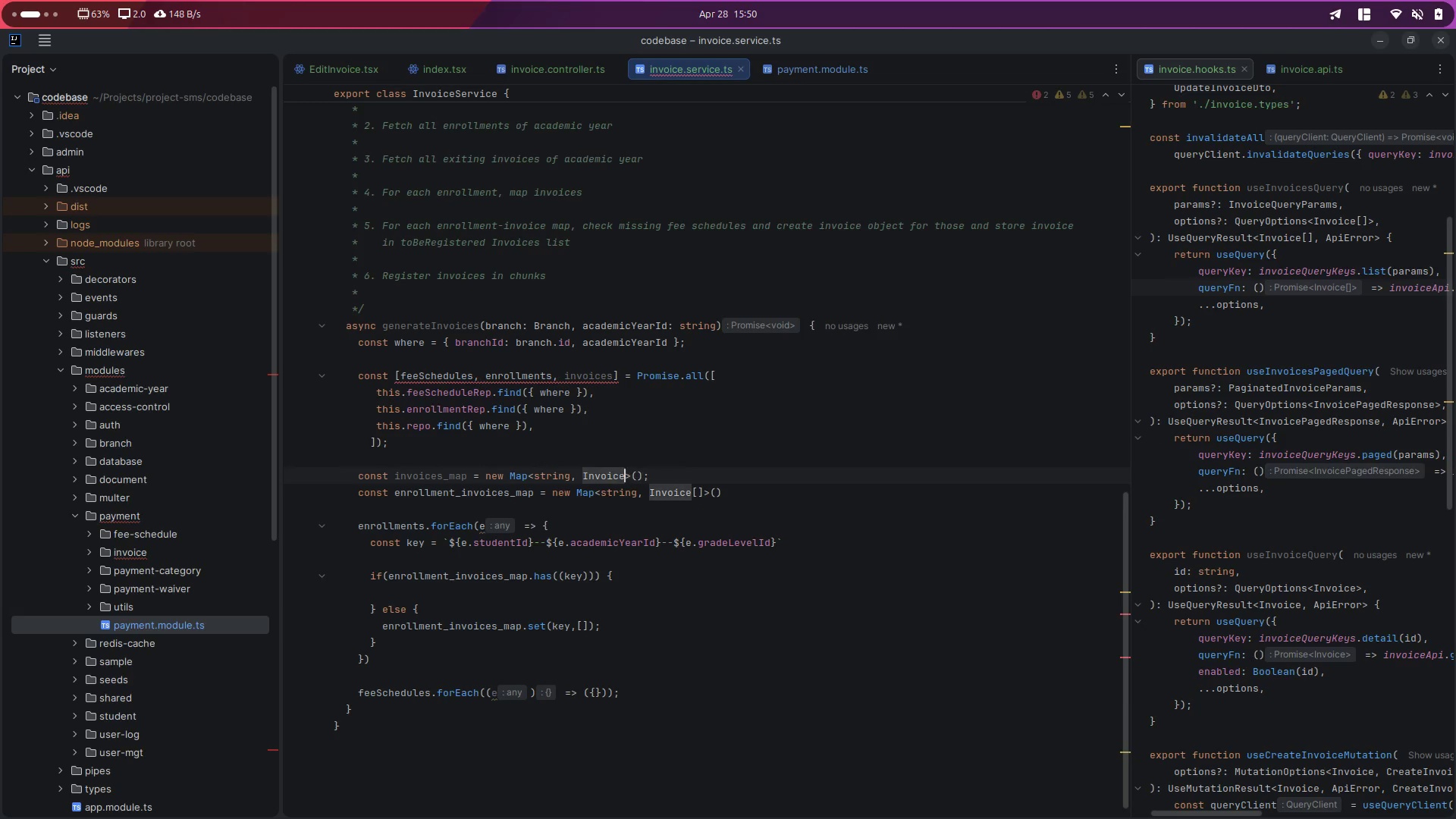 
key(Backspace)
 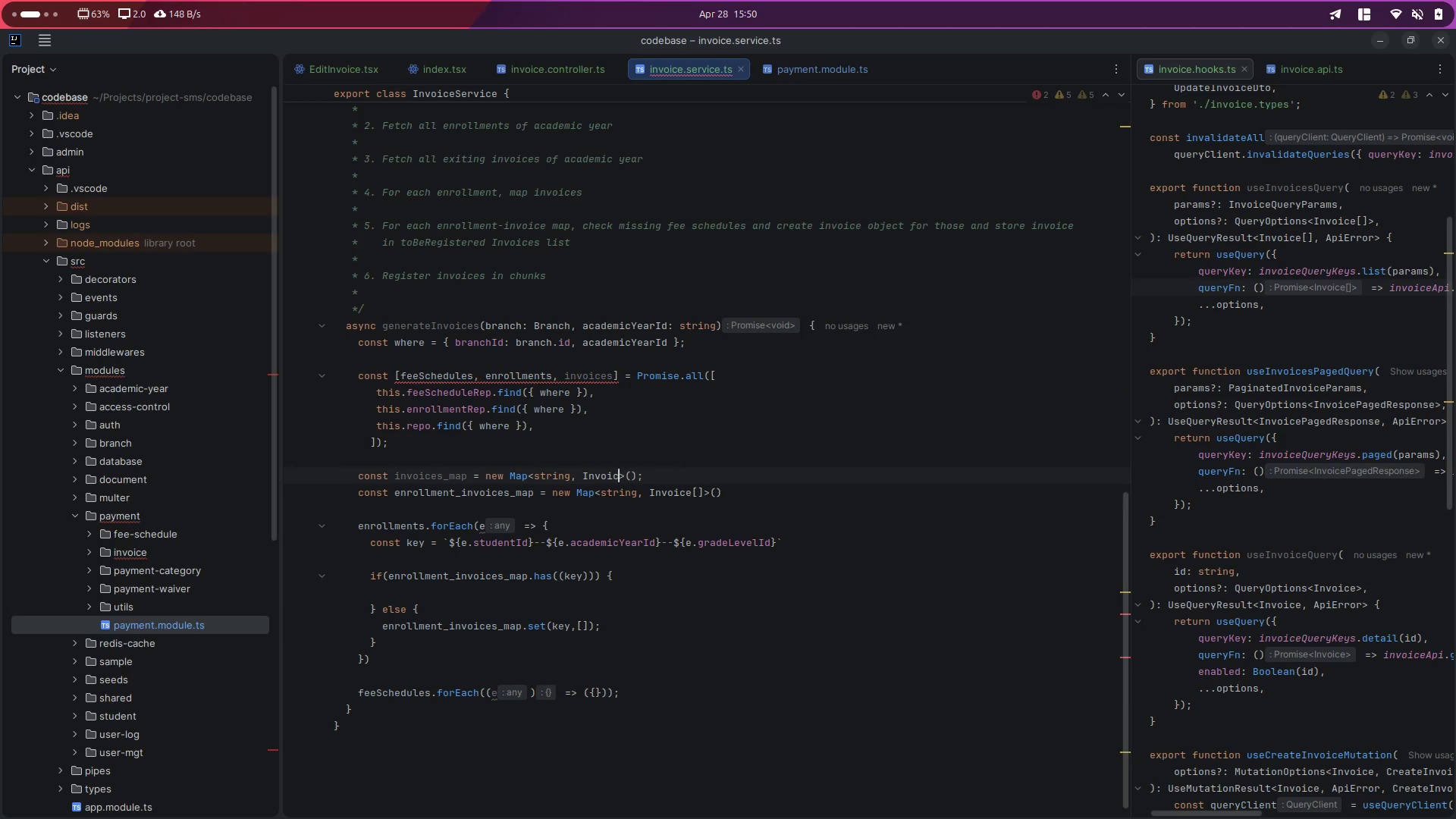 
key(E)
 